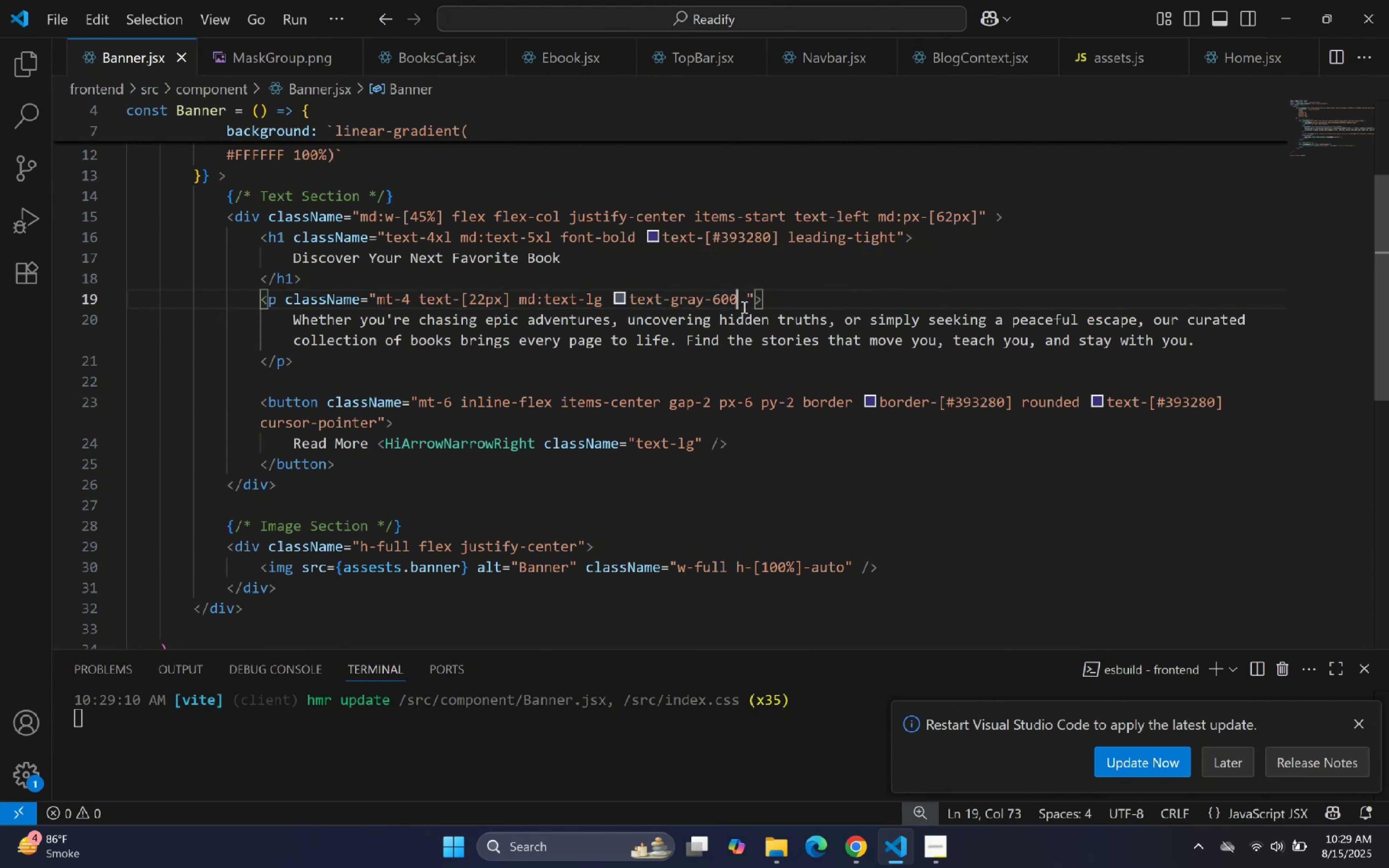 
hold_key(key=ArrowLeft, duration=0.66)
 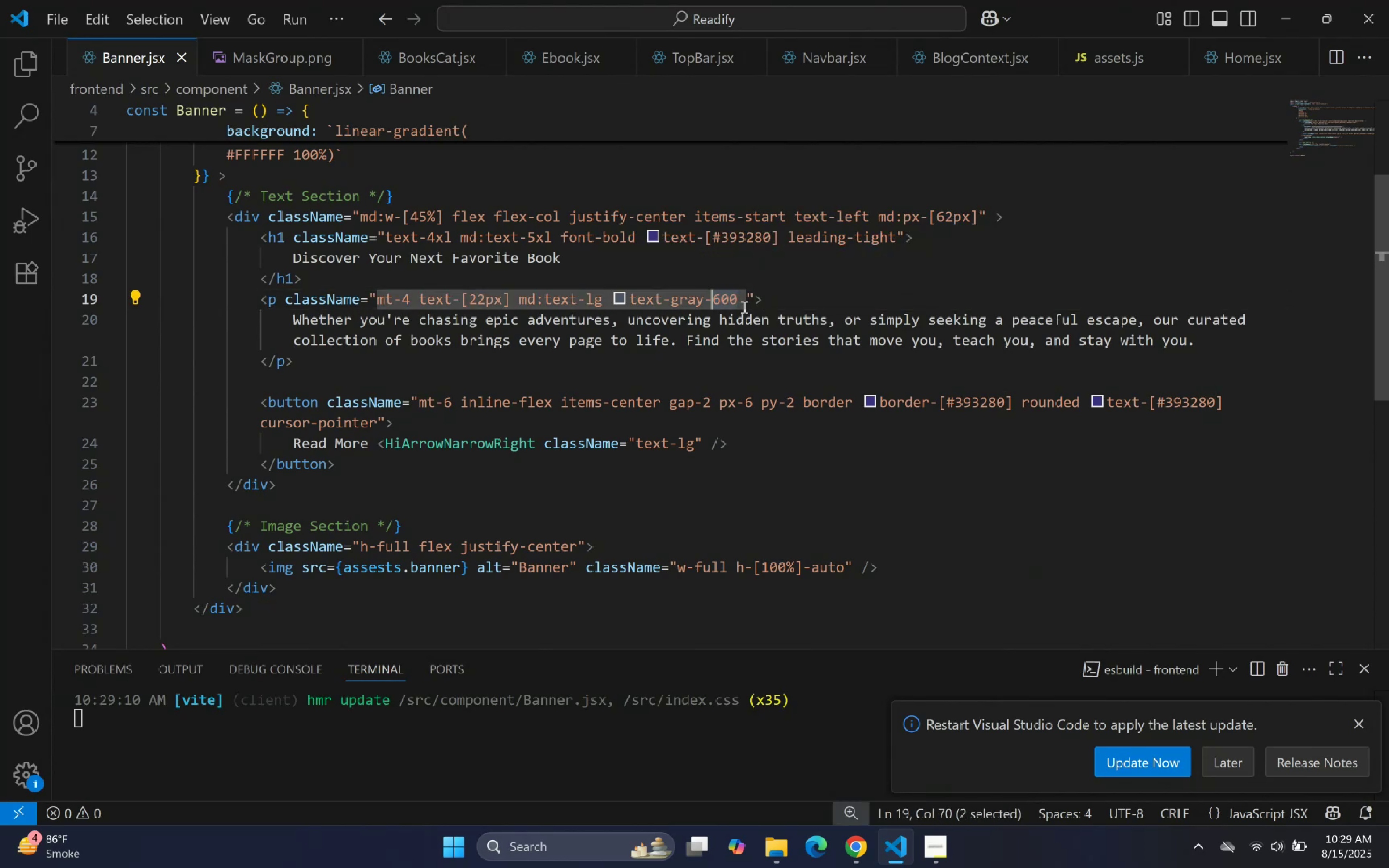 
key(Shift+ArrowLeft)
 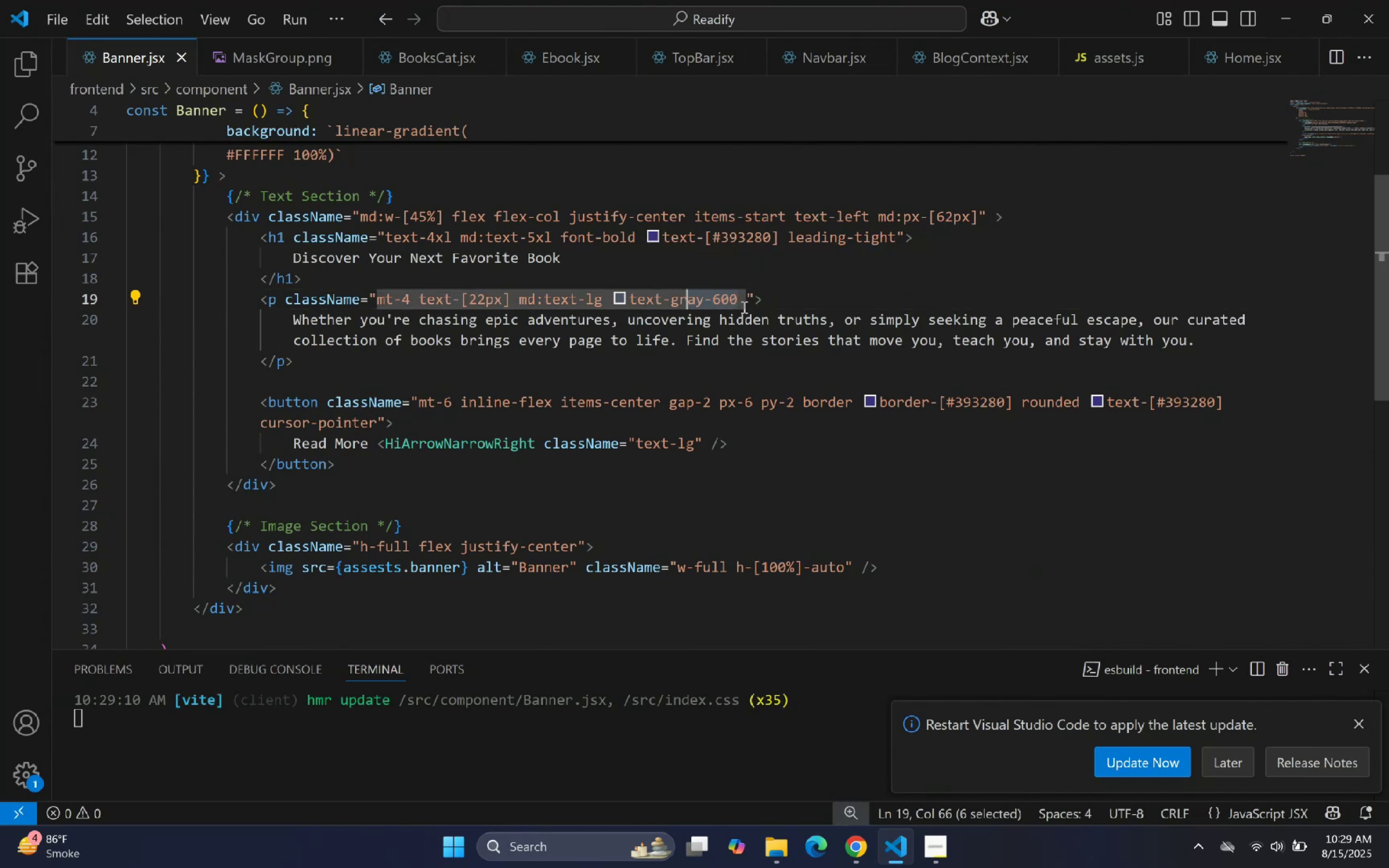 
key(Shift+ArrowLeft)
 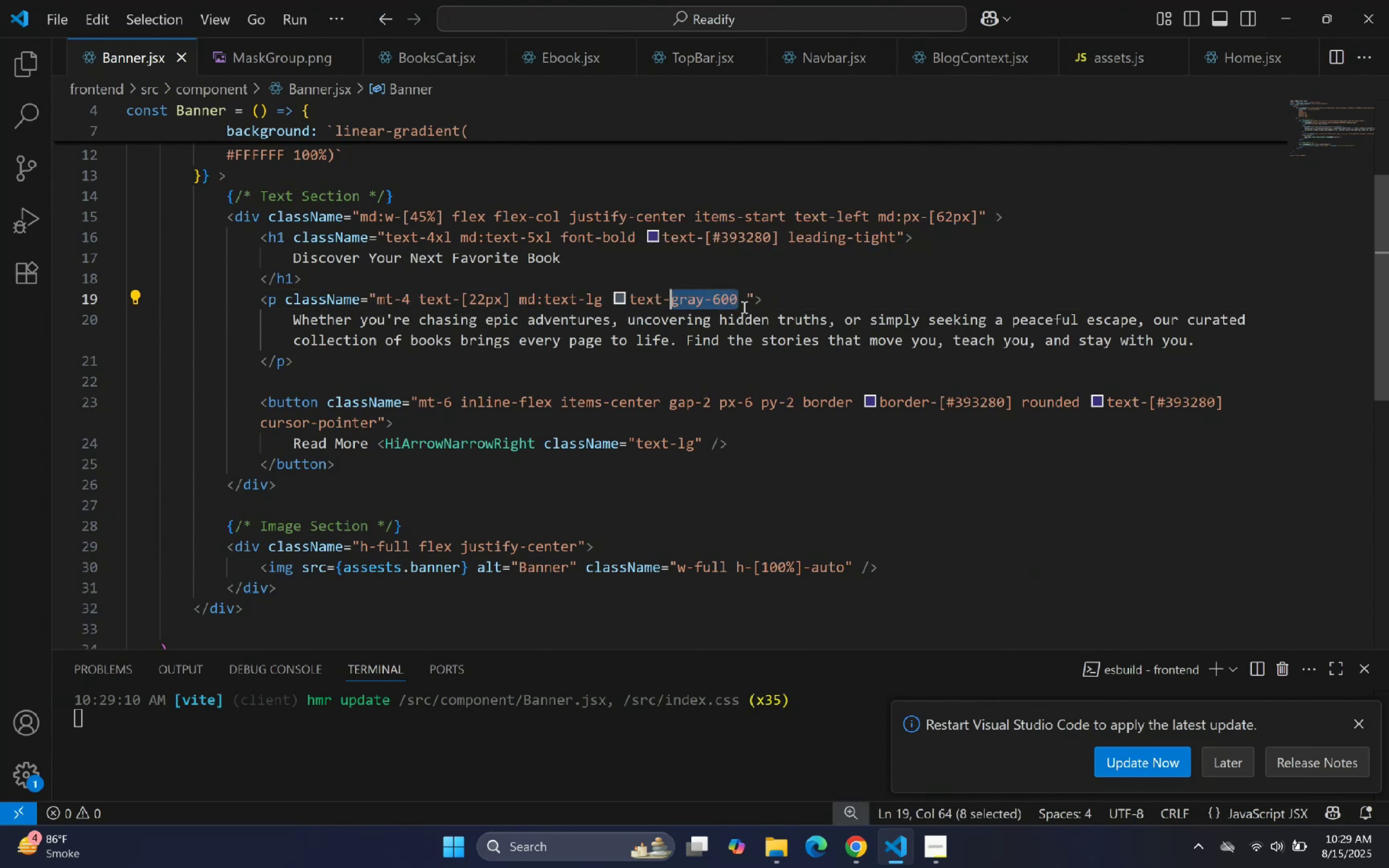 
key(BracketLeft)
 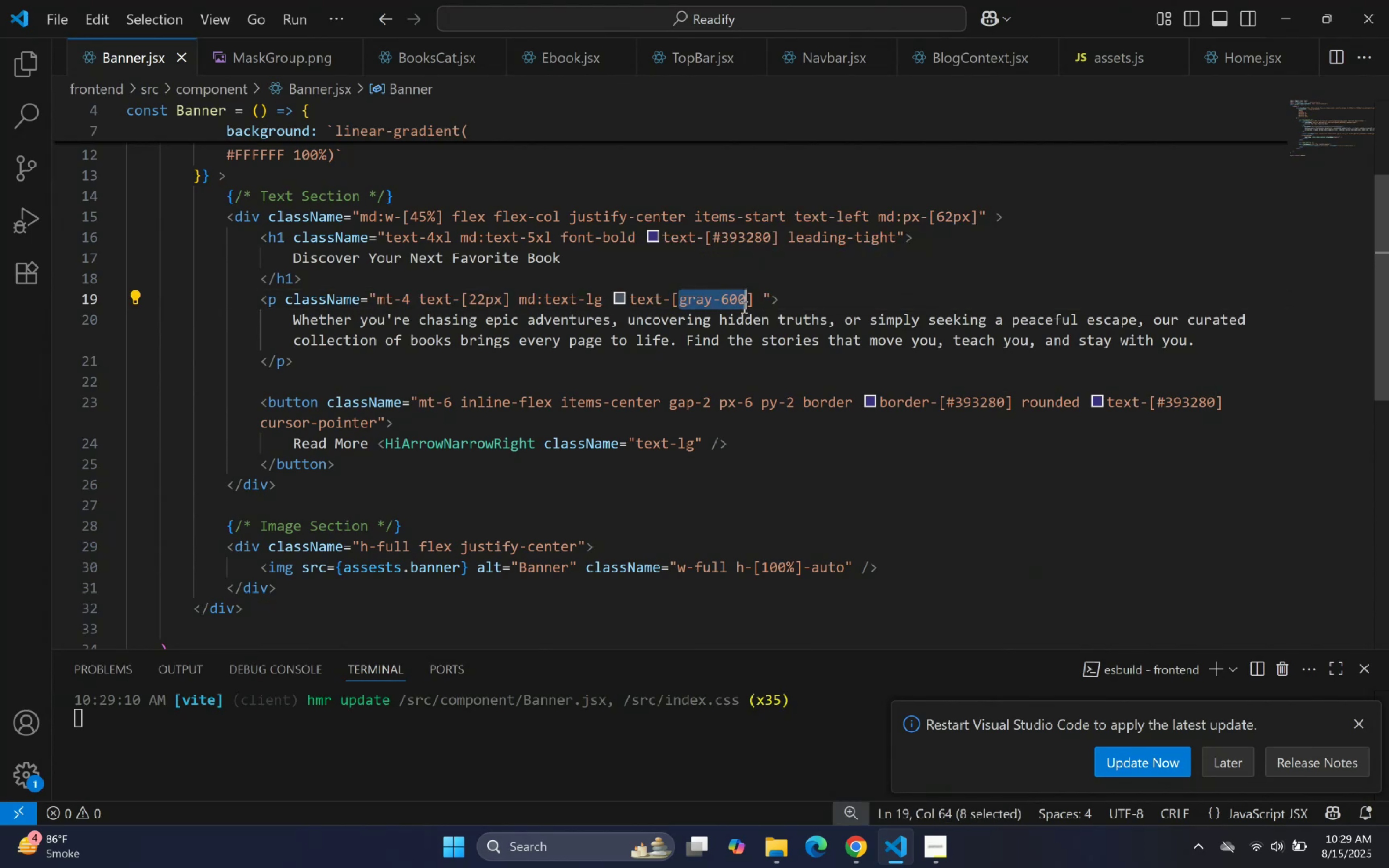 
key(BracketRight)
 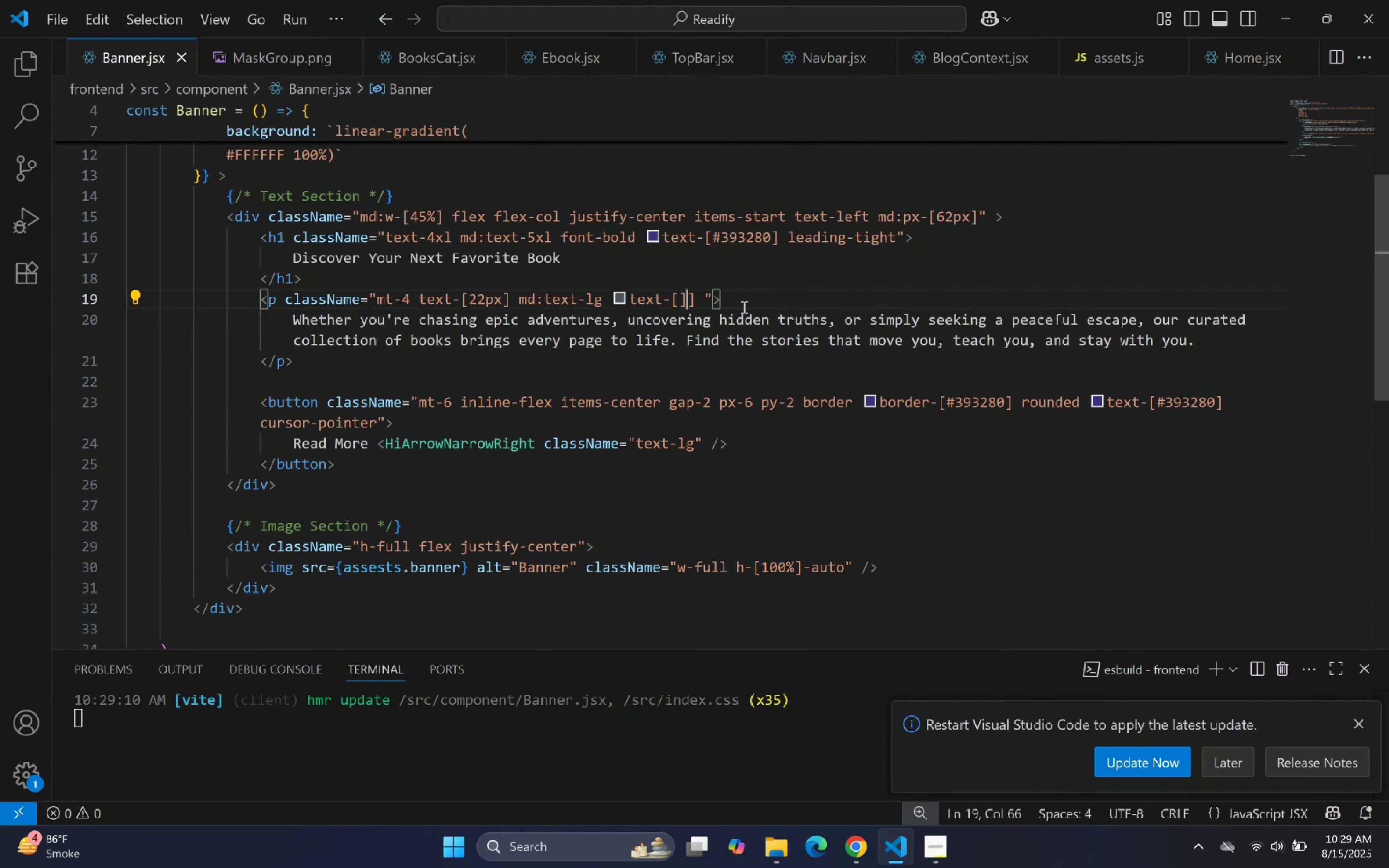 
key(ArrowLeft)
 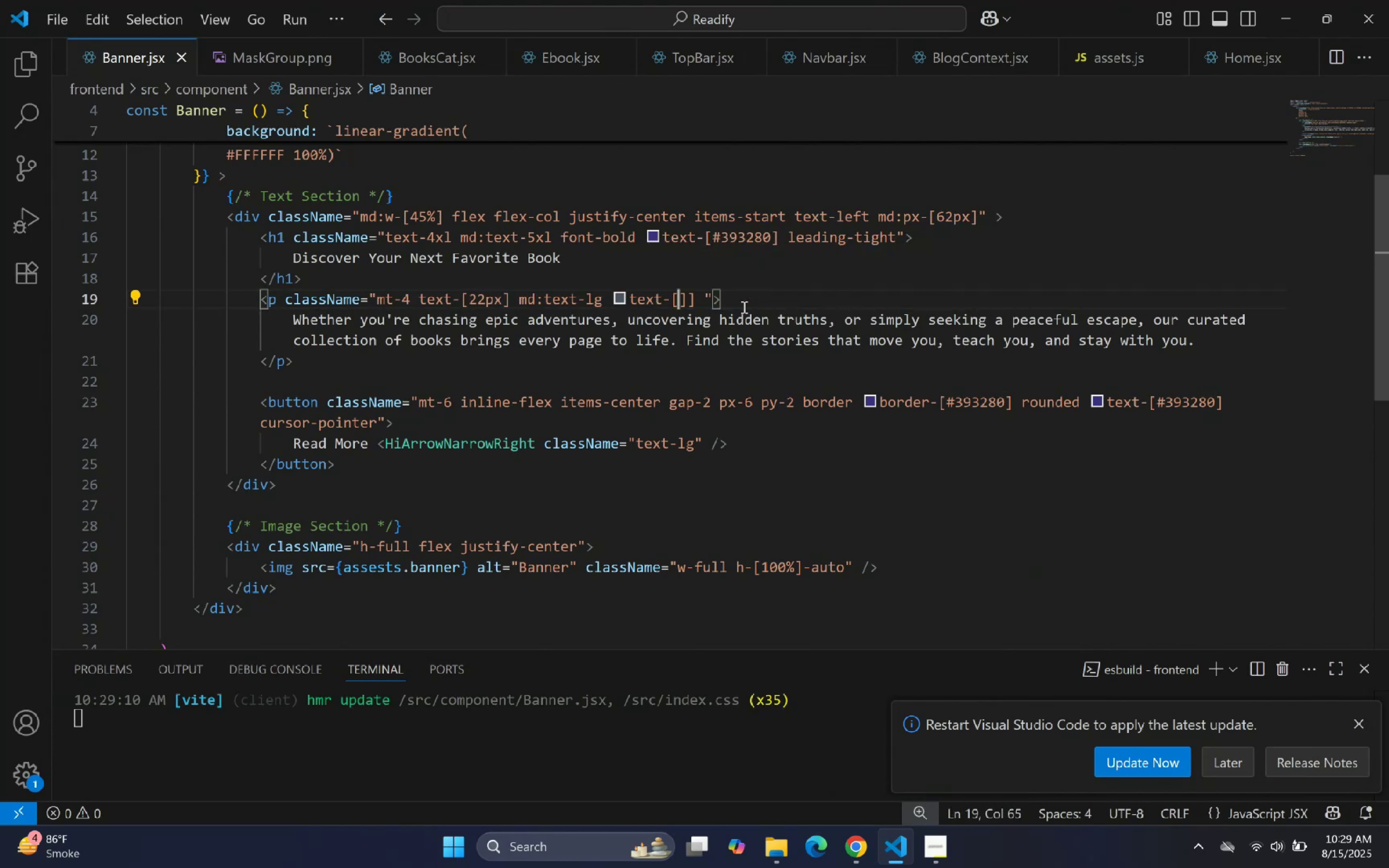 
key(ArrowRight)
 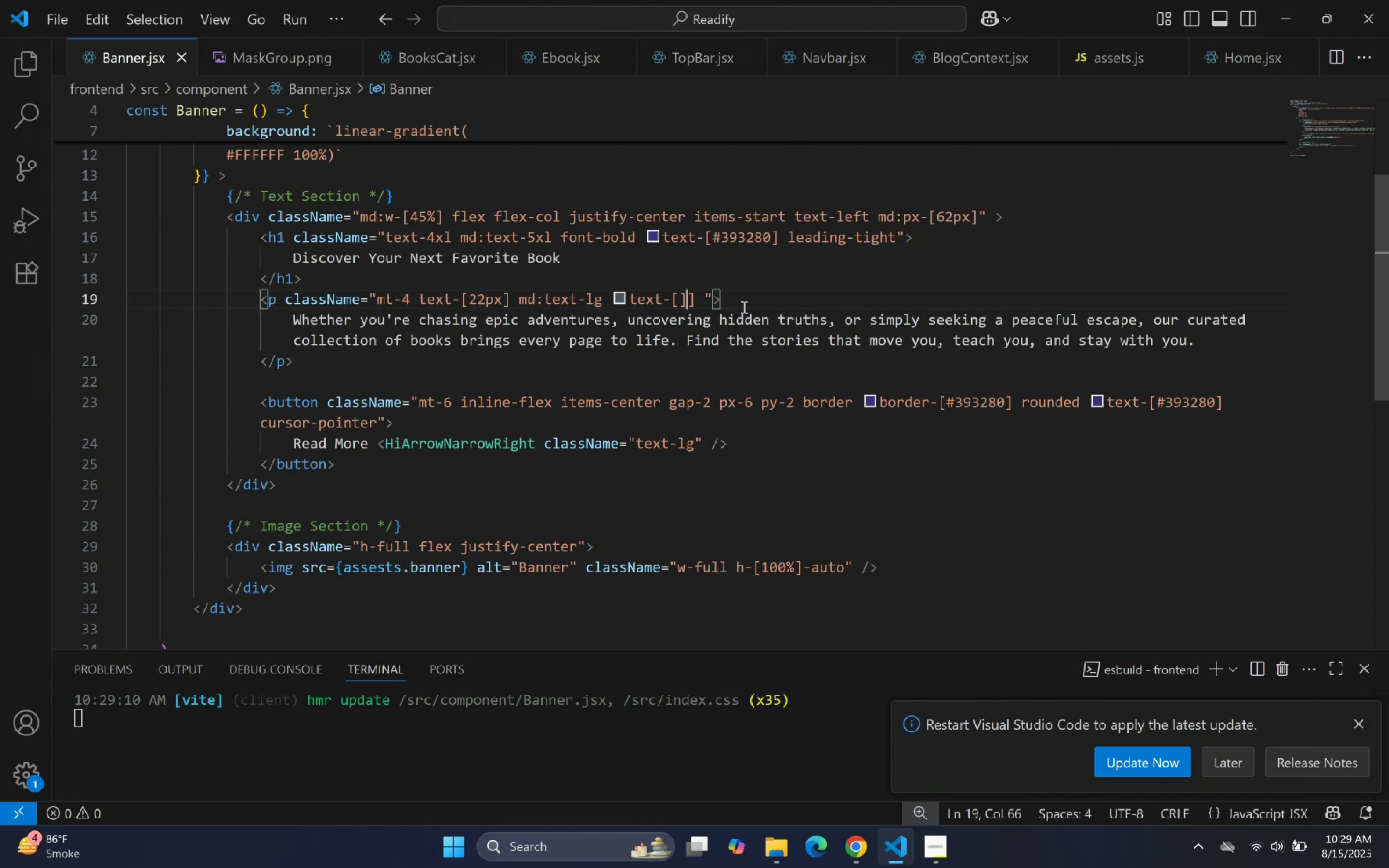 
key(ArrowRight)
 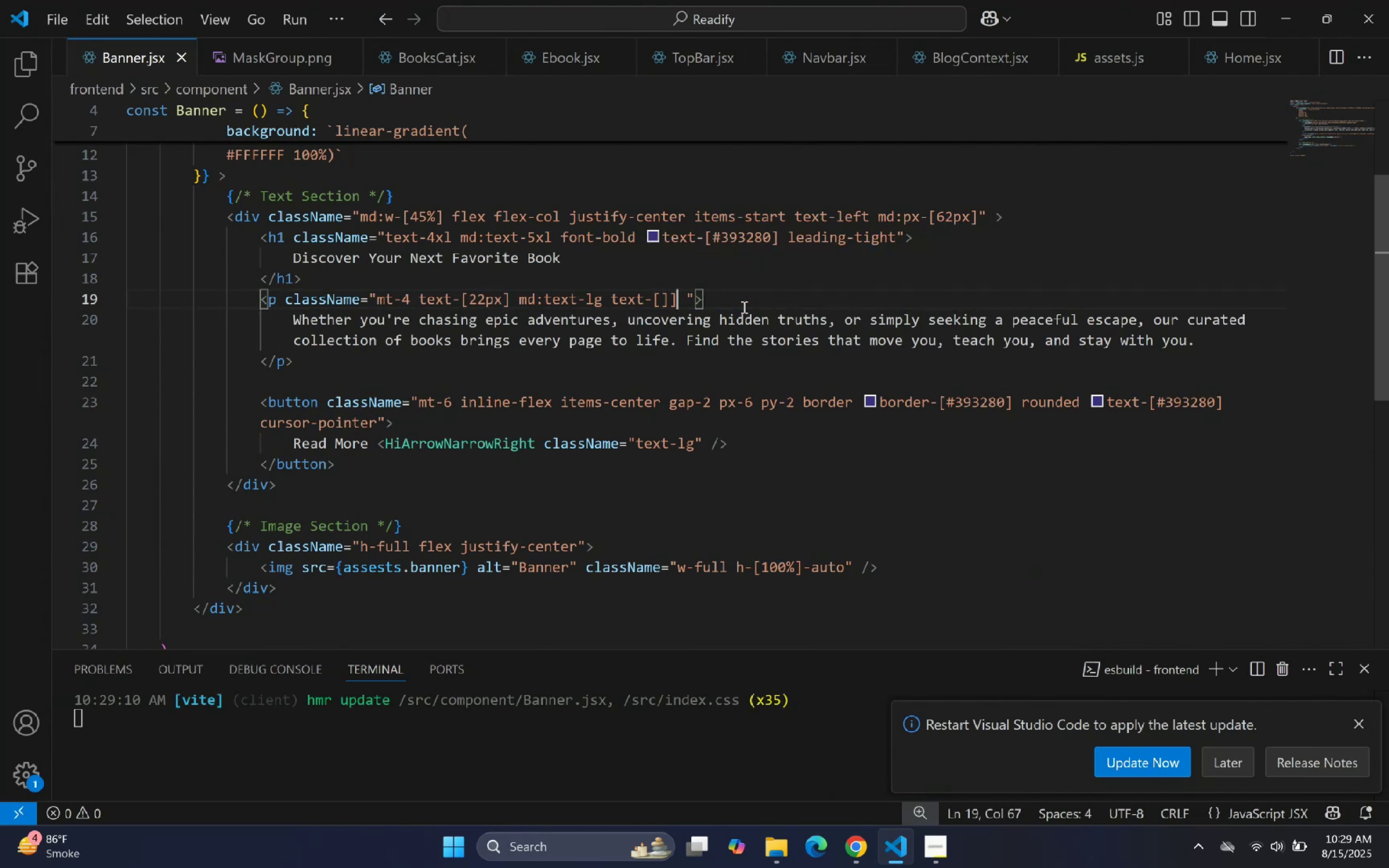 
key(Backspace)
 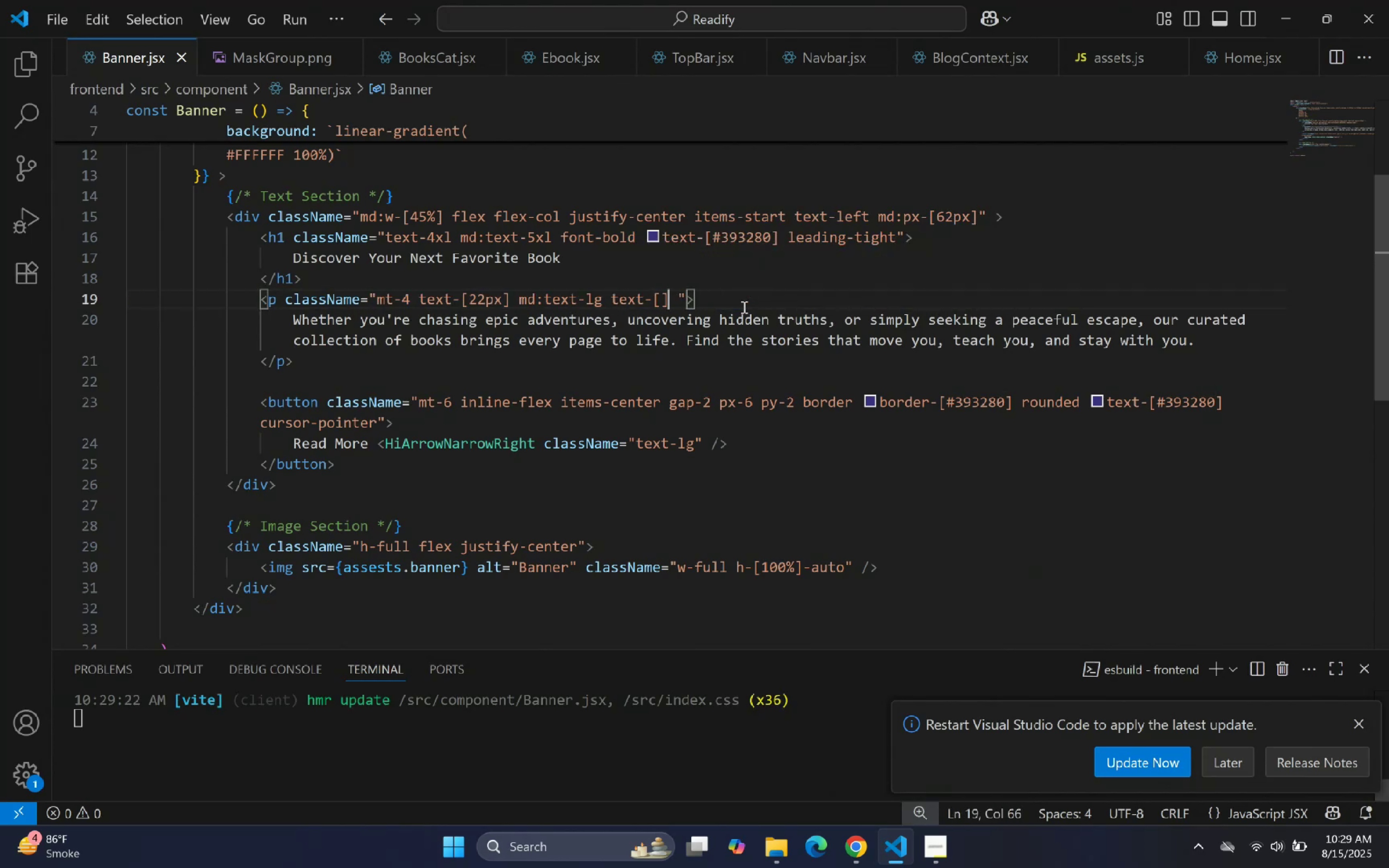 
key(ArrowLeft)
 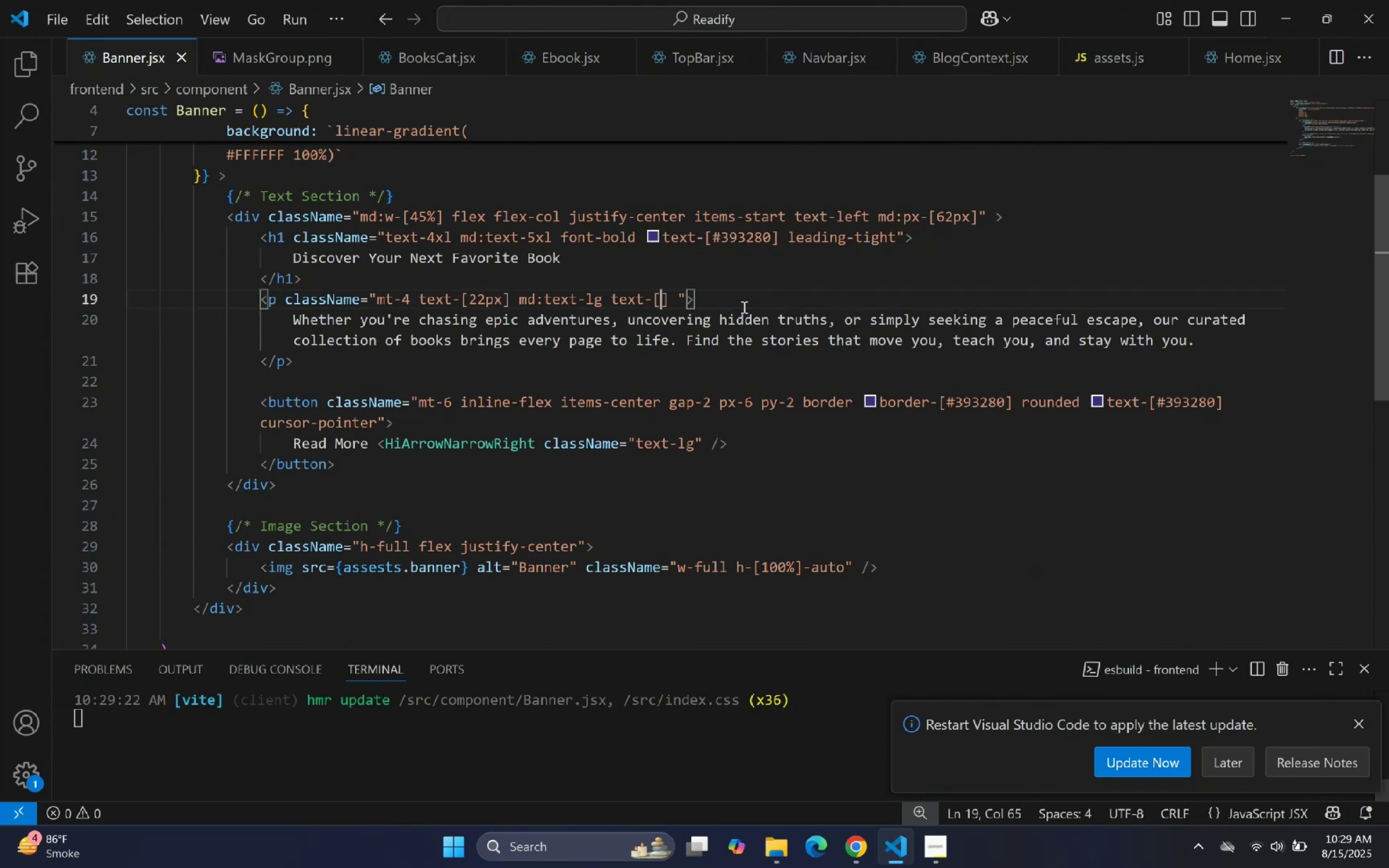 
key(Control+ControlLeft)
 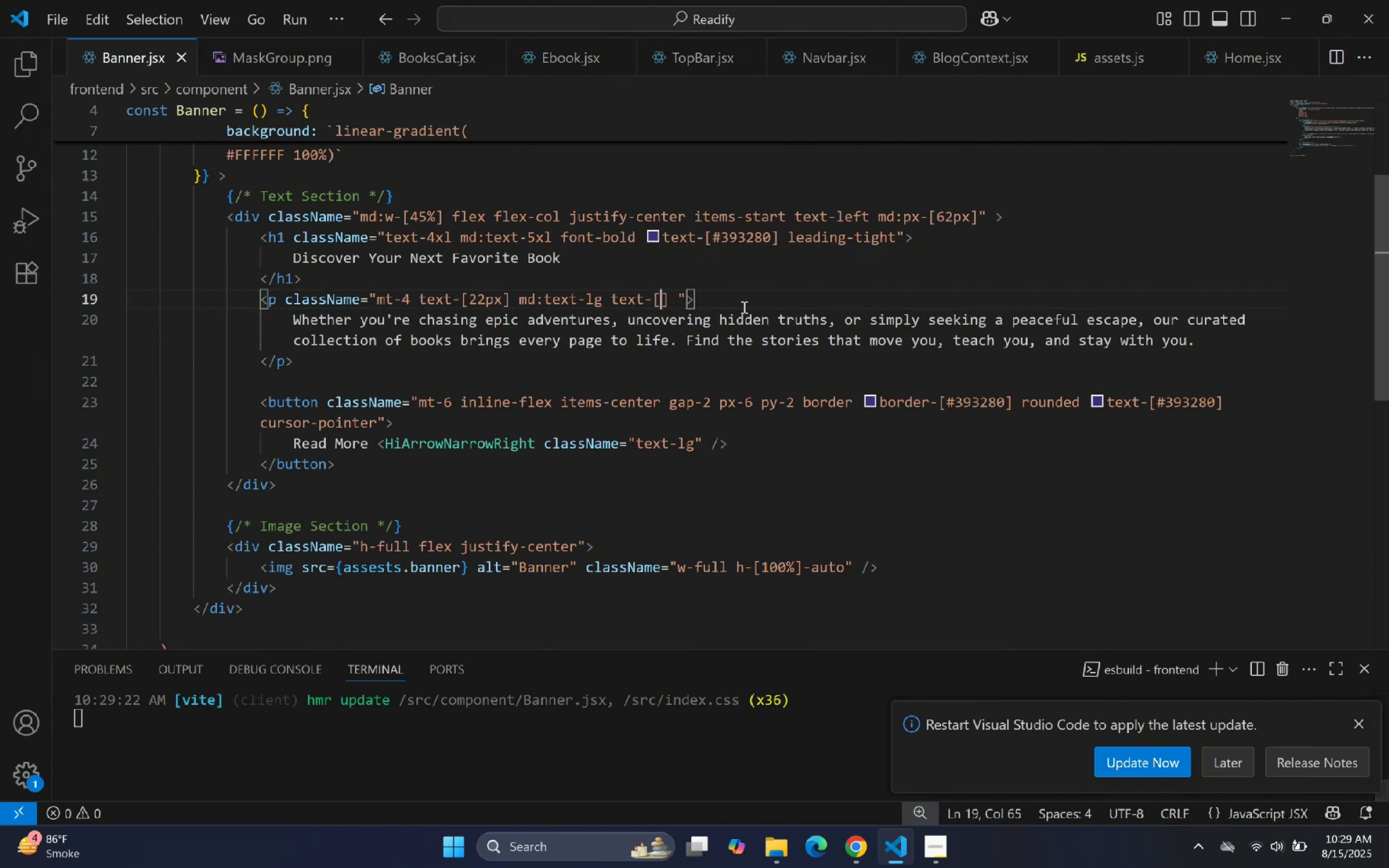 
key(Control+V)
 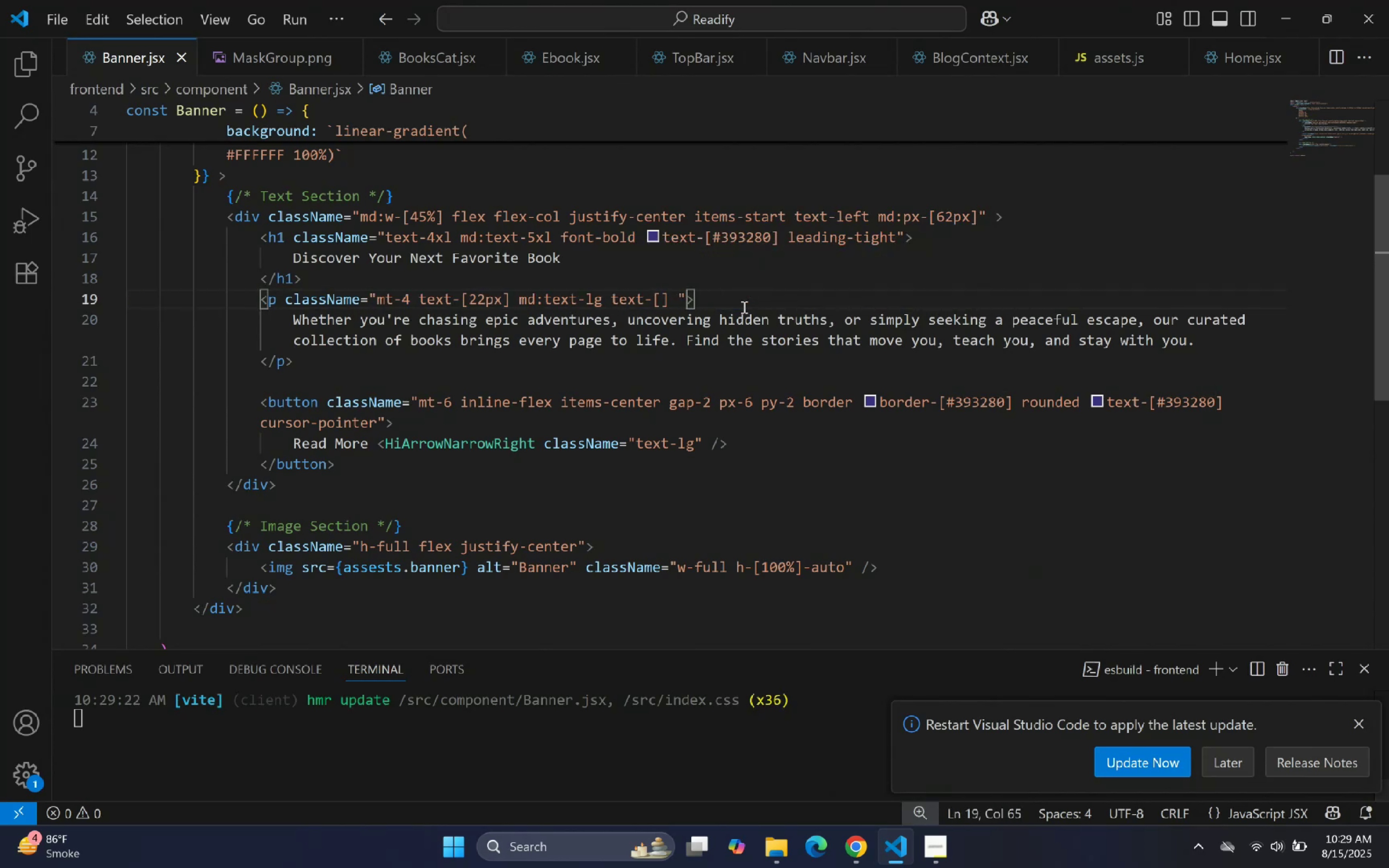 
key(ArrowRight)
 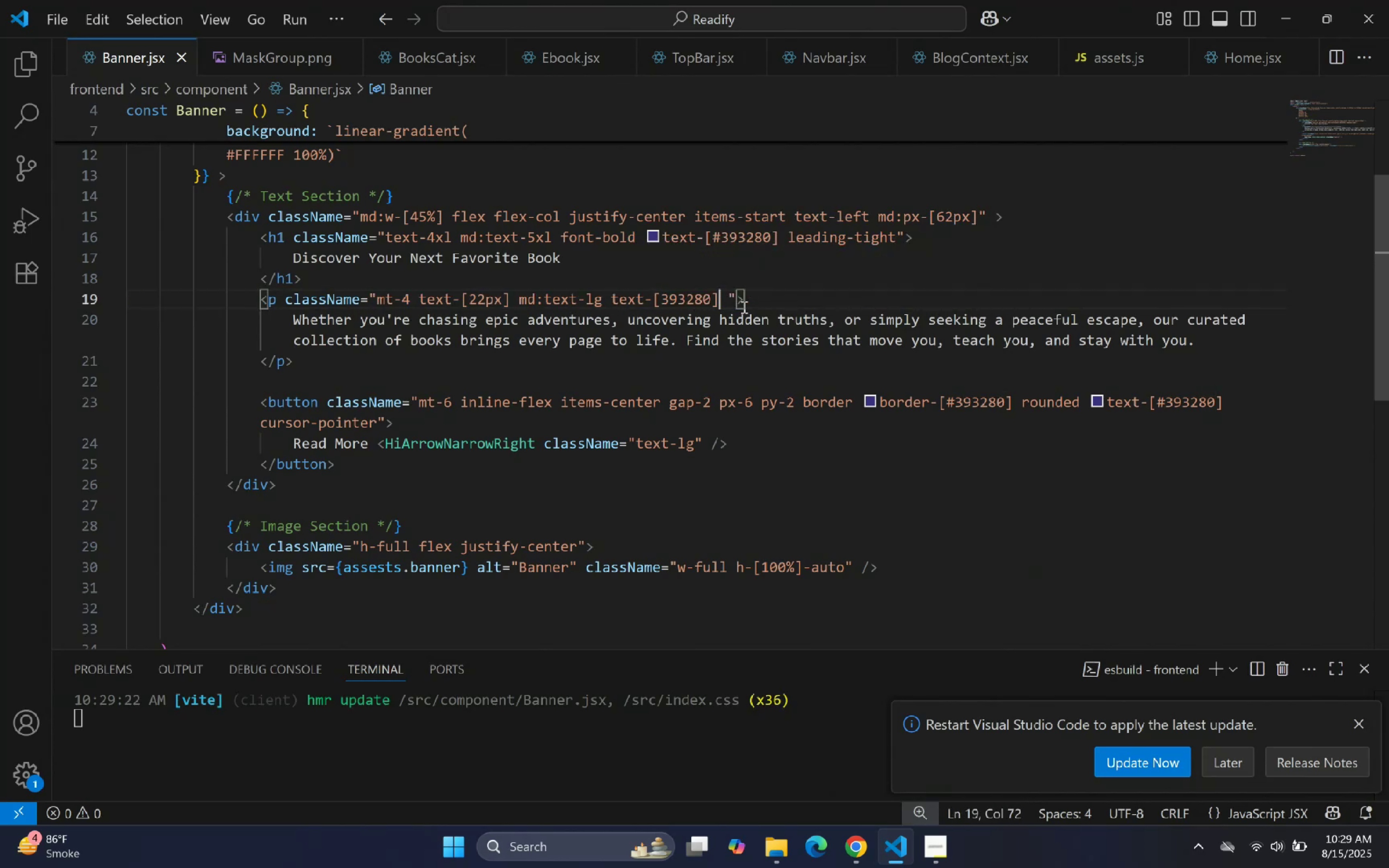 
key(ArrowLeft)
 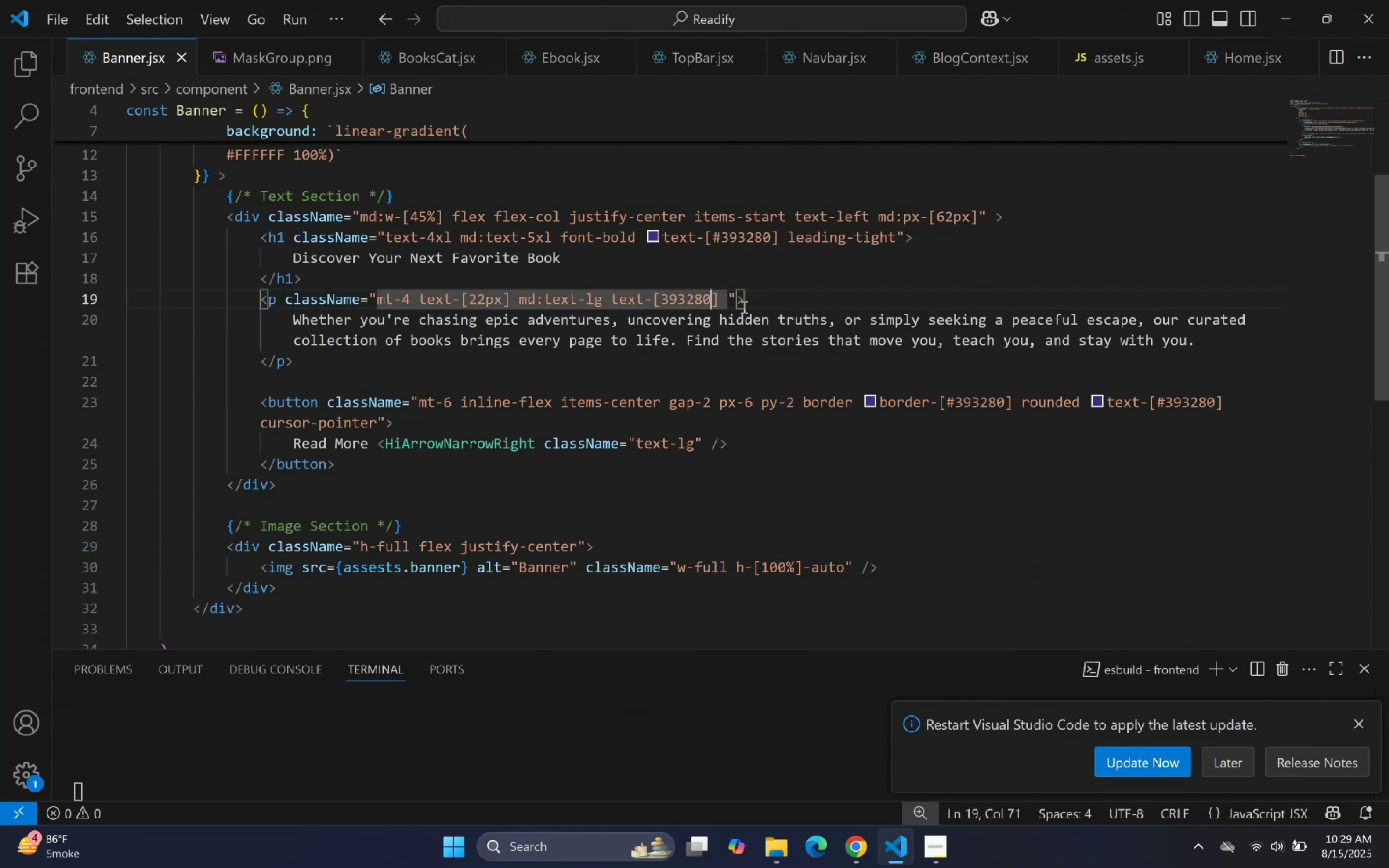 
key(Slash)
 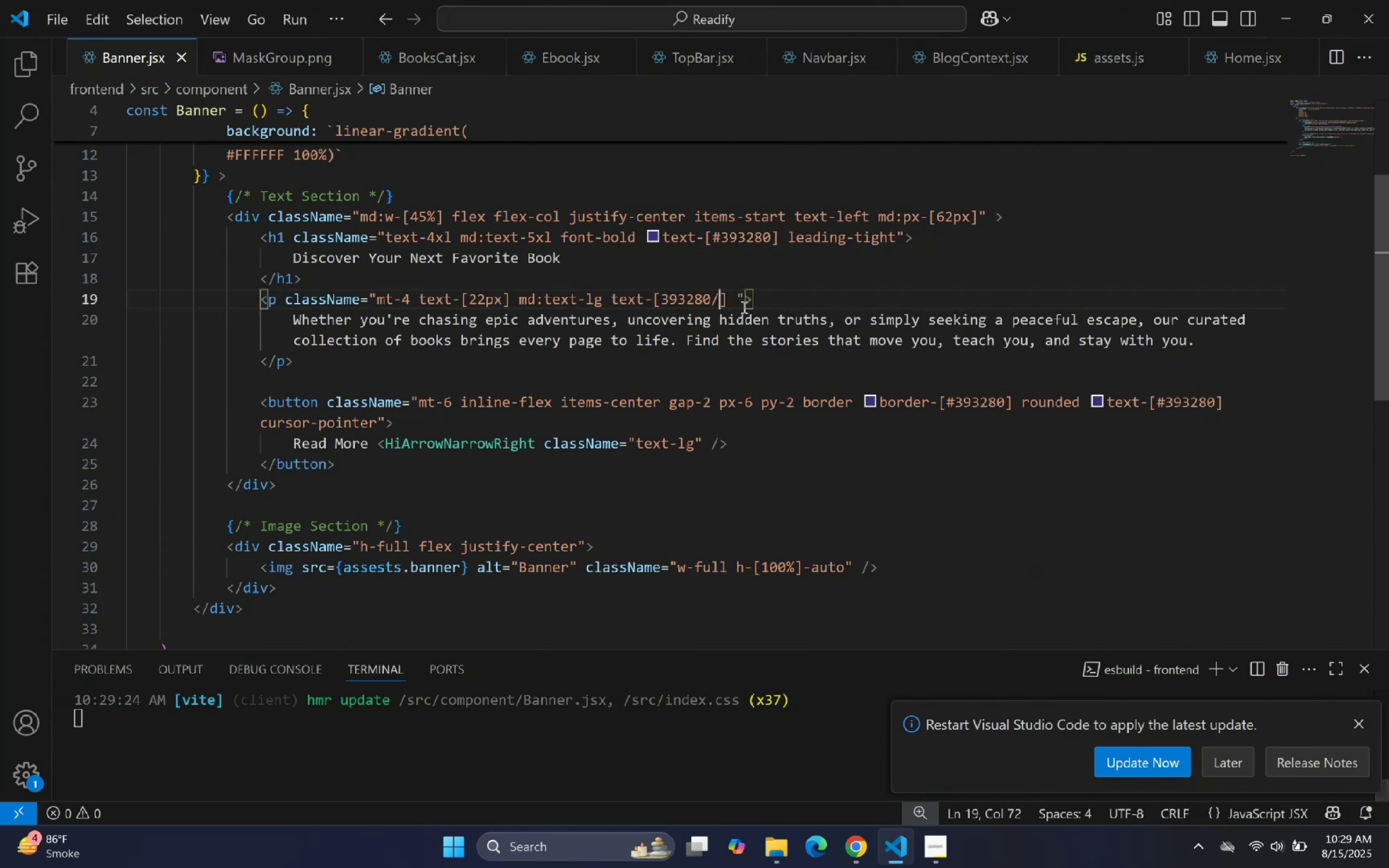 
key(8)
 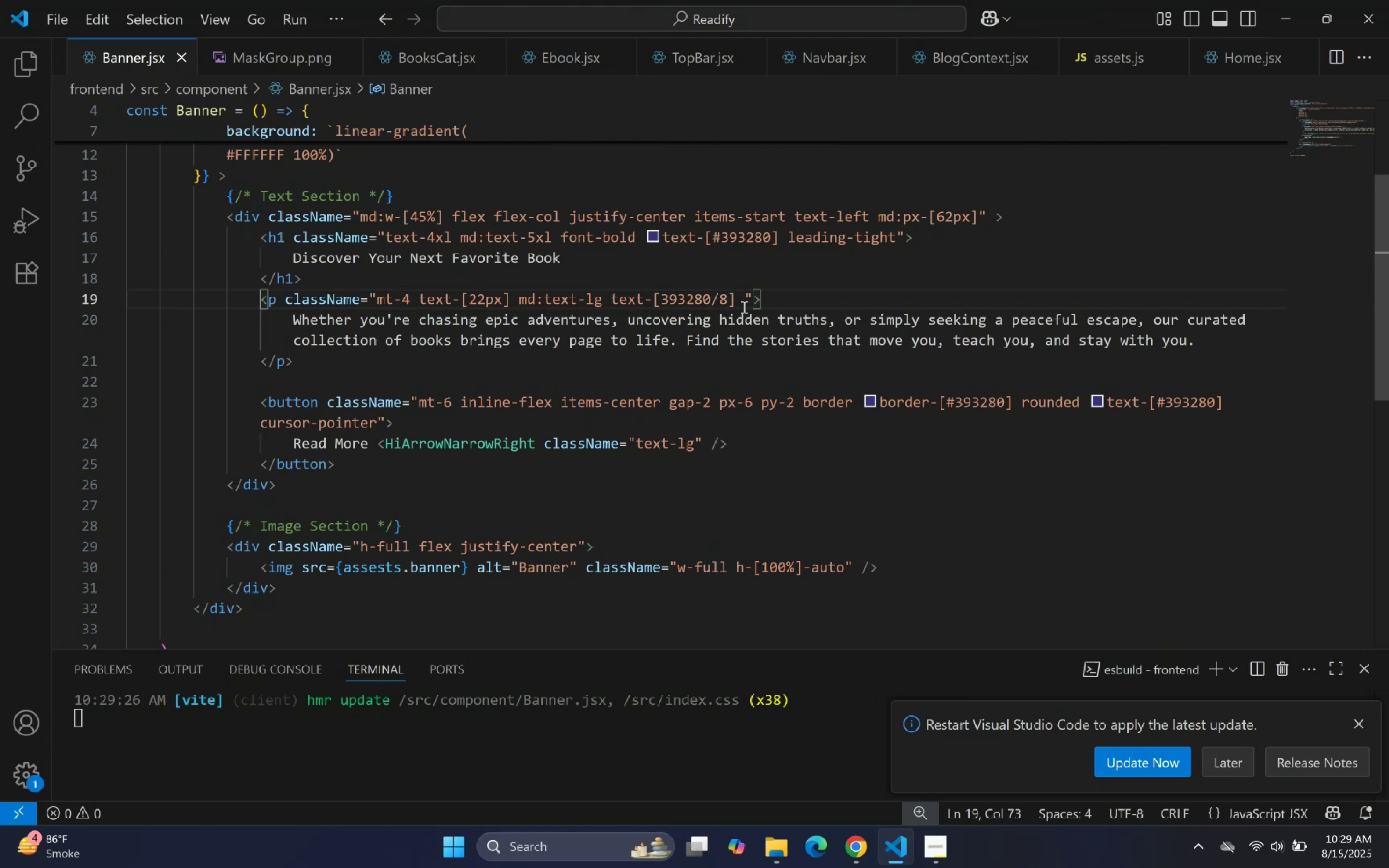 
key(0)
 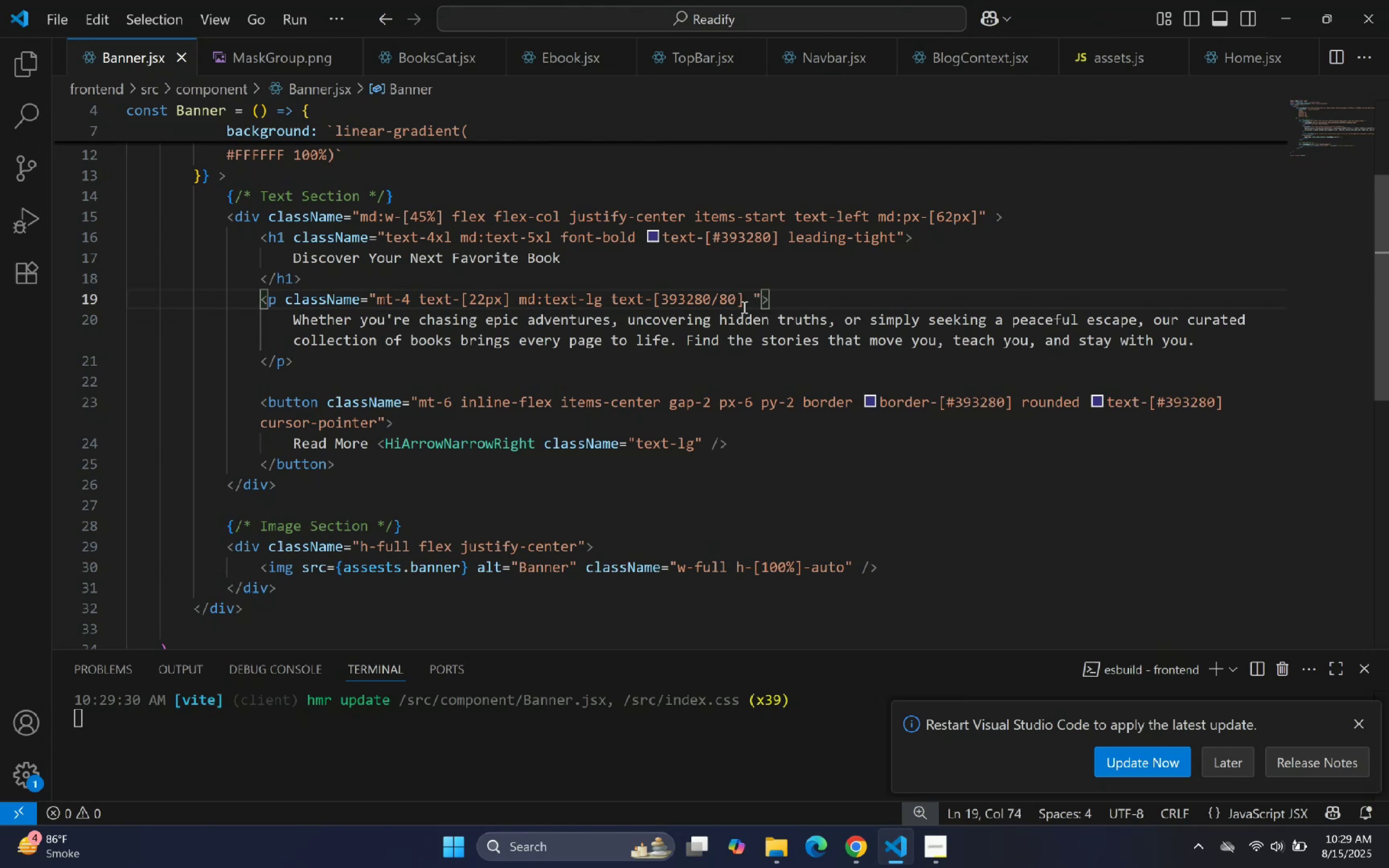 
wait(8.04)
 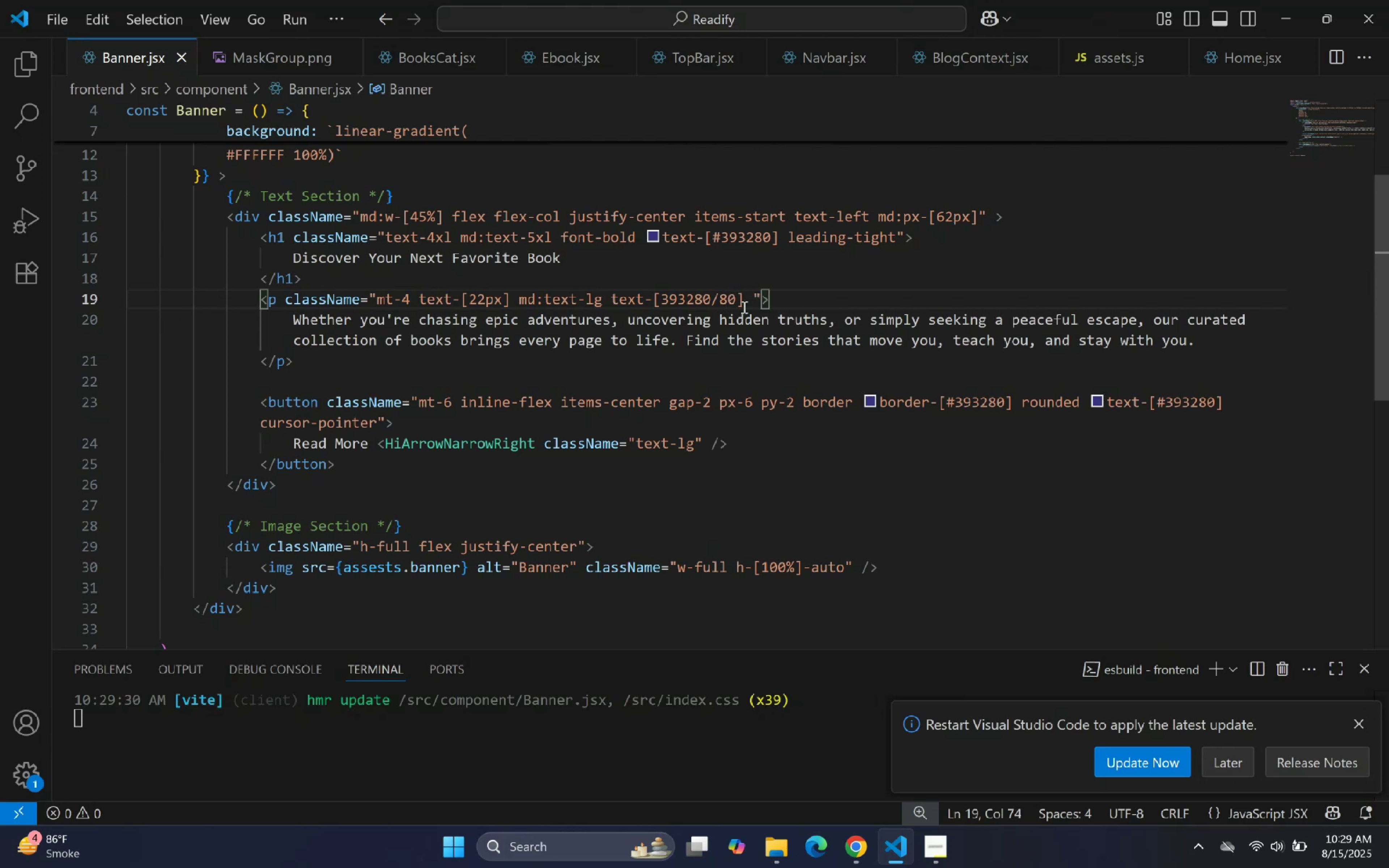 
left_click([662, 299])
 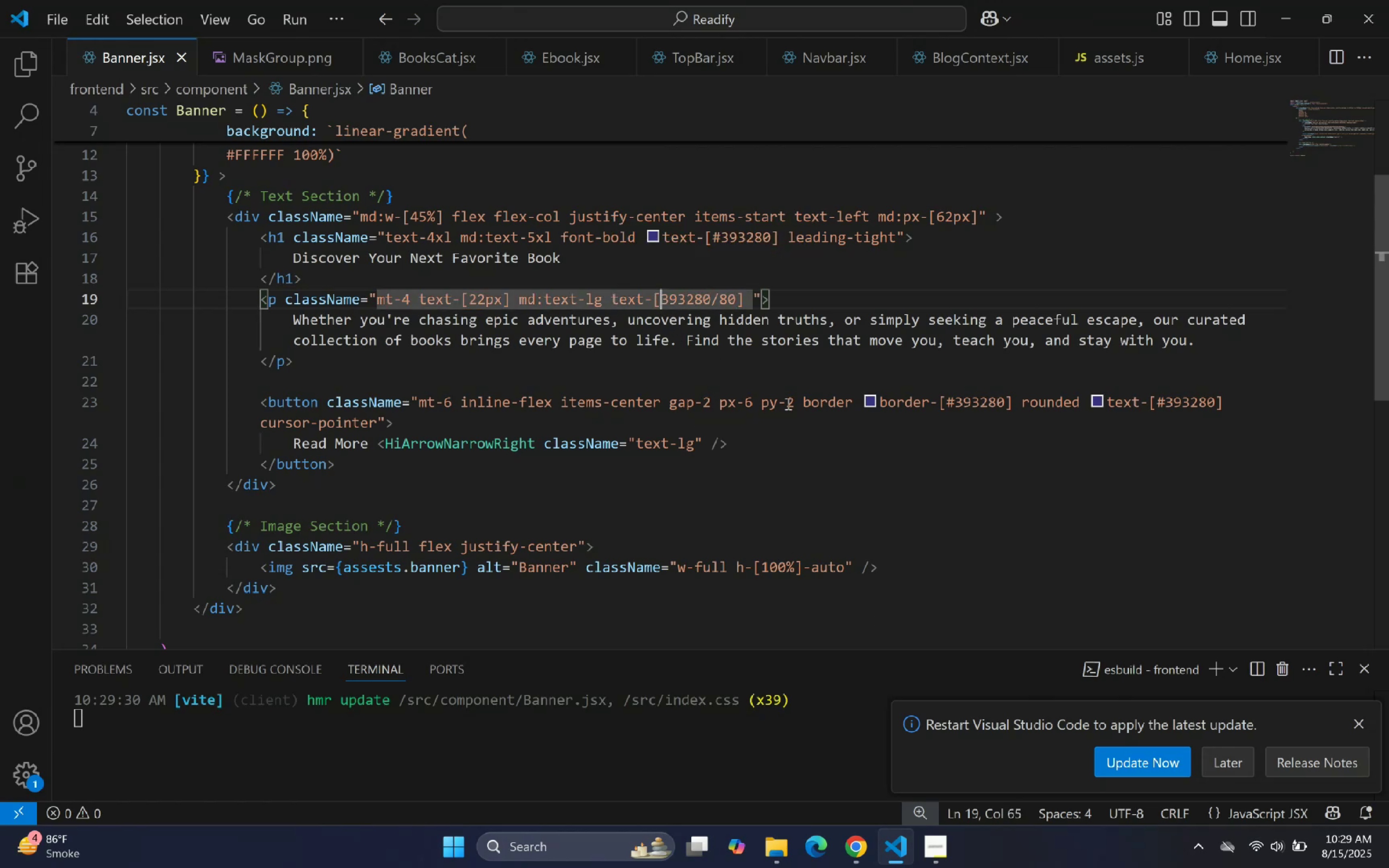 
key(Shift+3)
 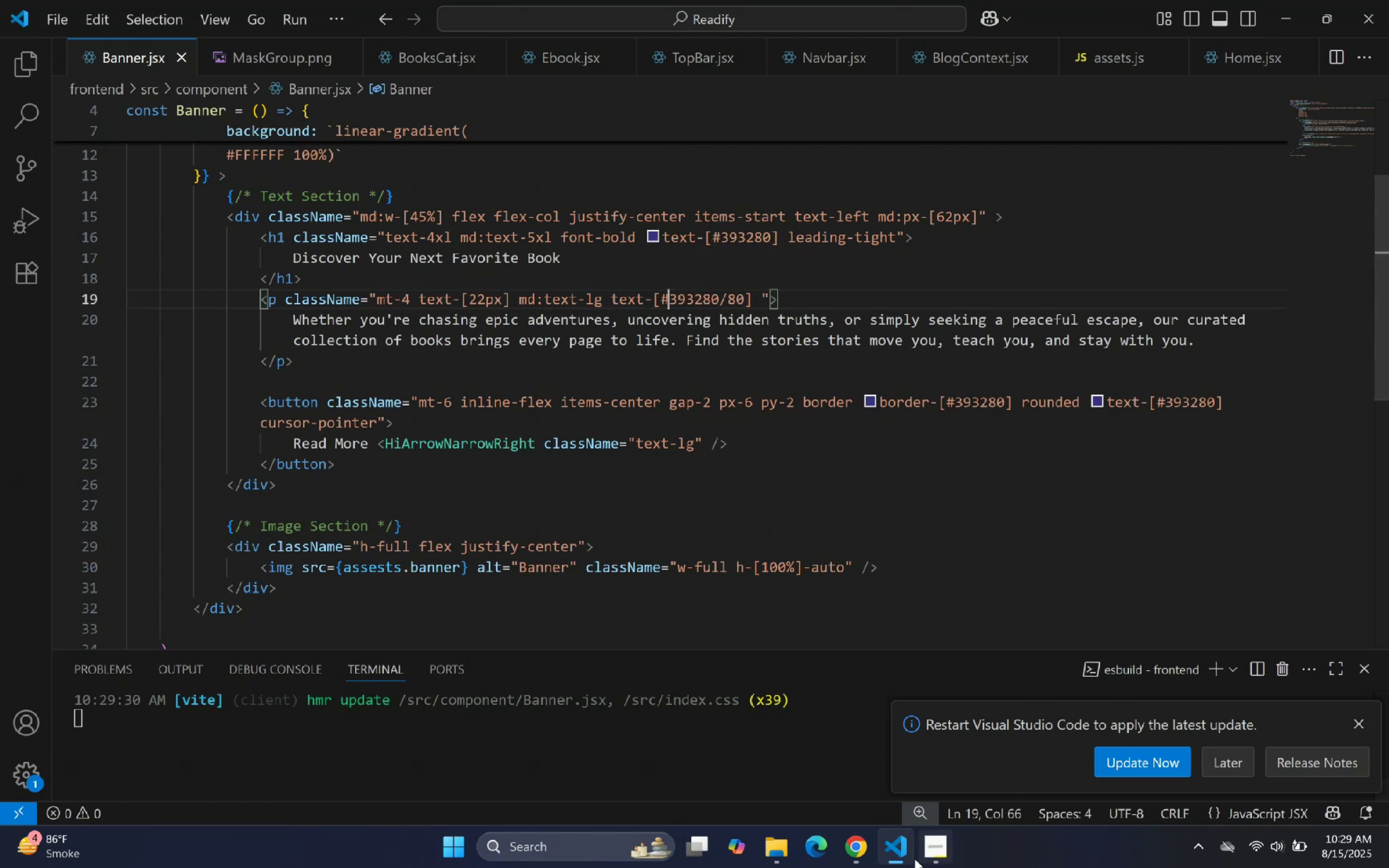 
left_click([905, 845])
 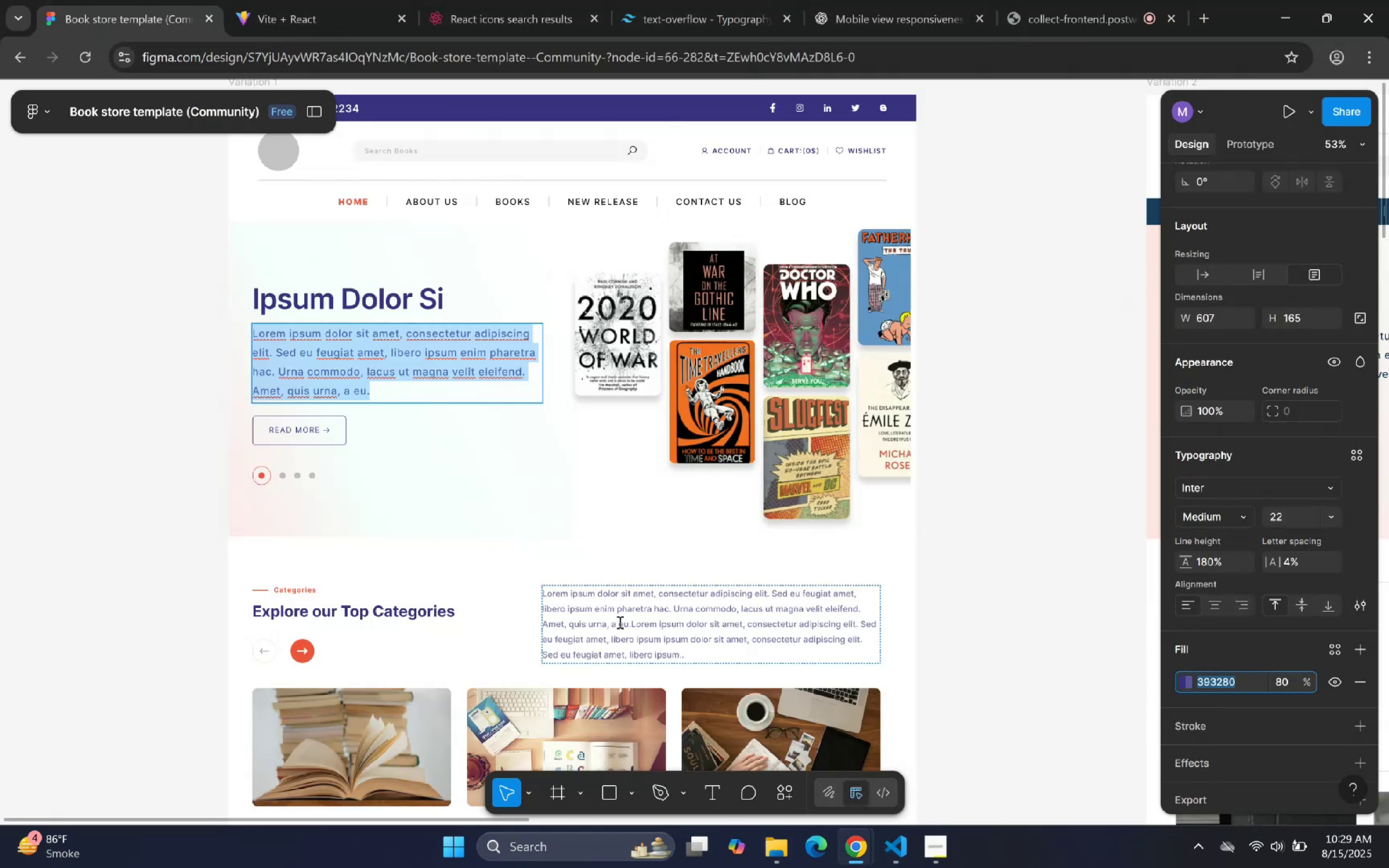 
left_click([305, 0])
 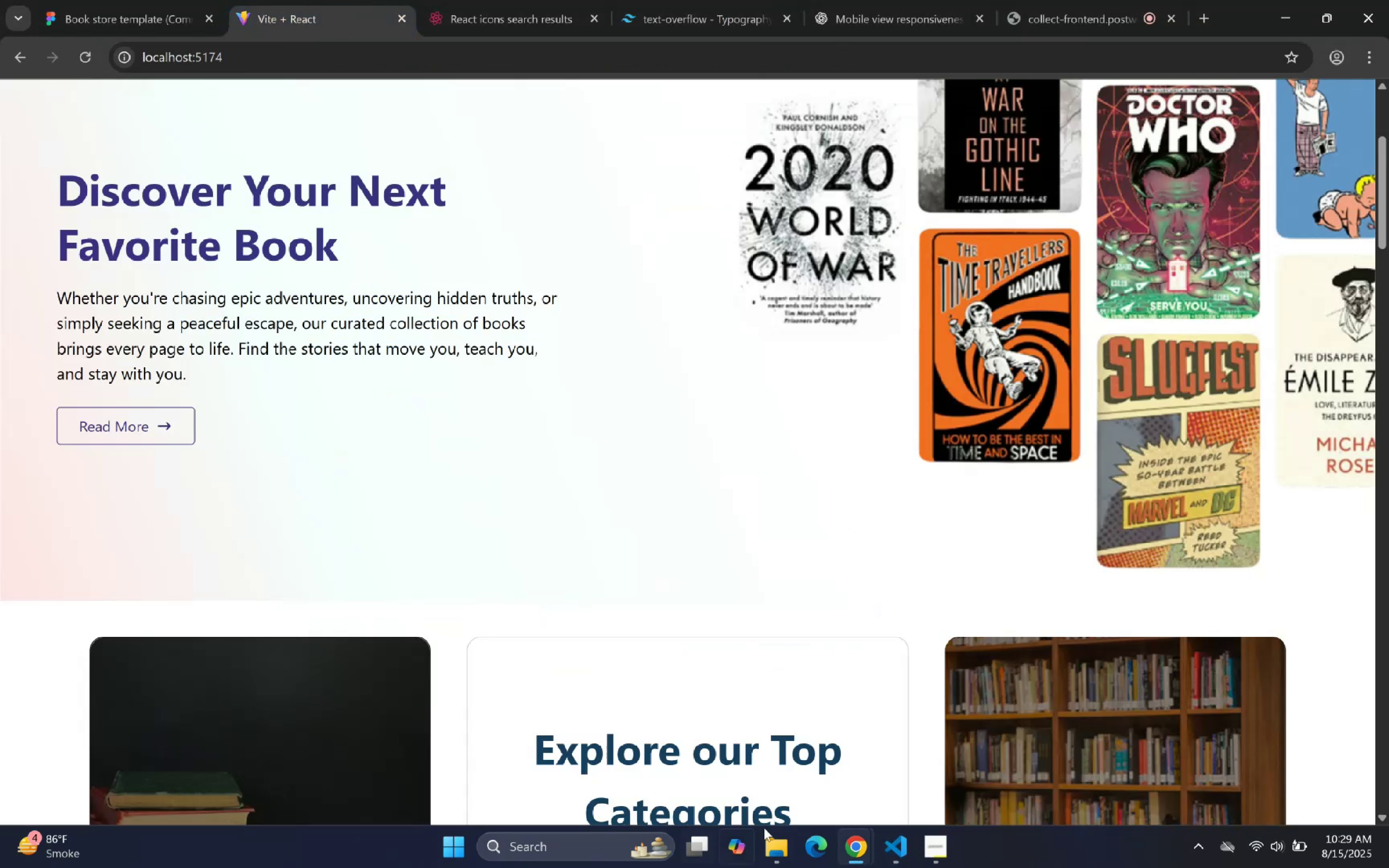 
left_click([907, 856])
 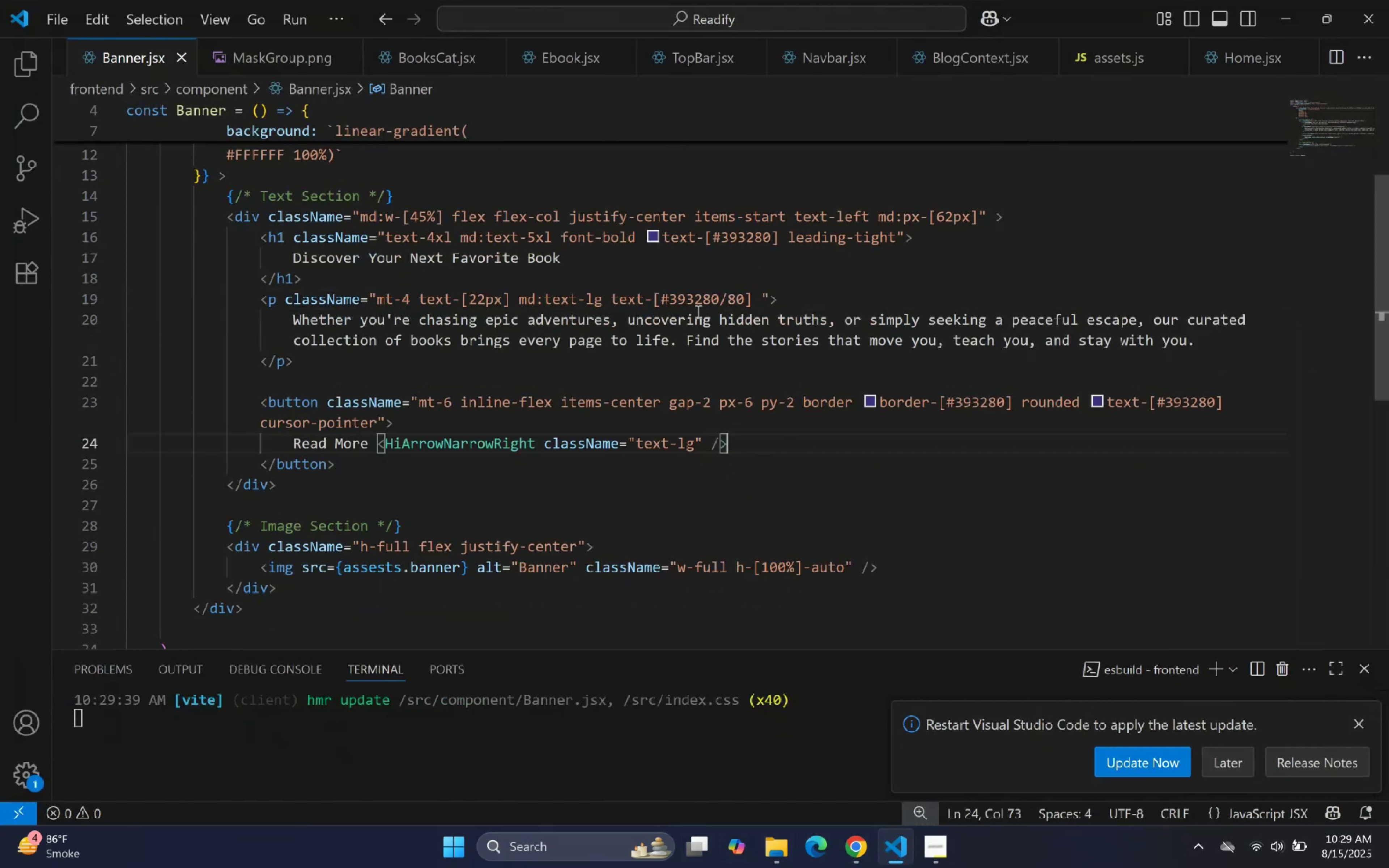 
left_click([775, 315])
 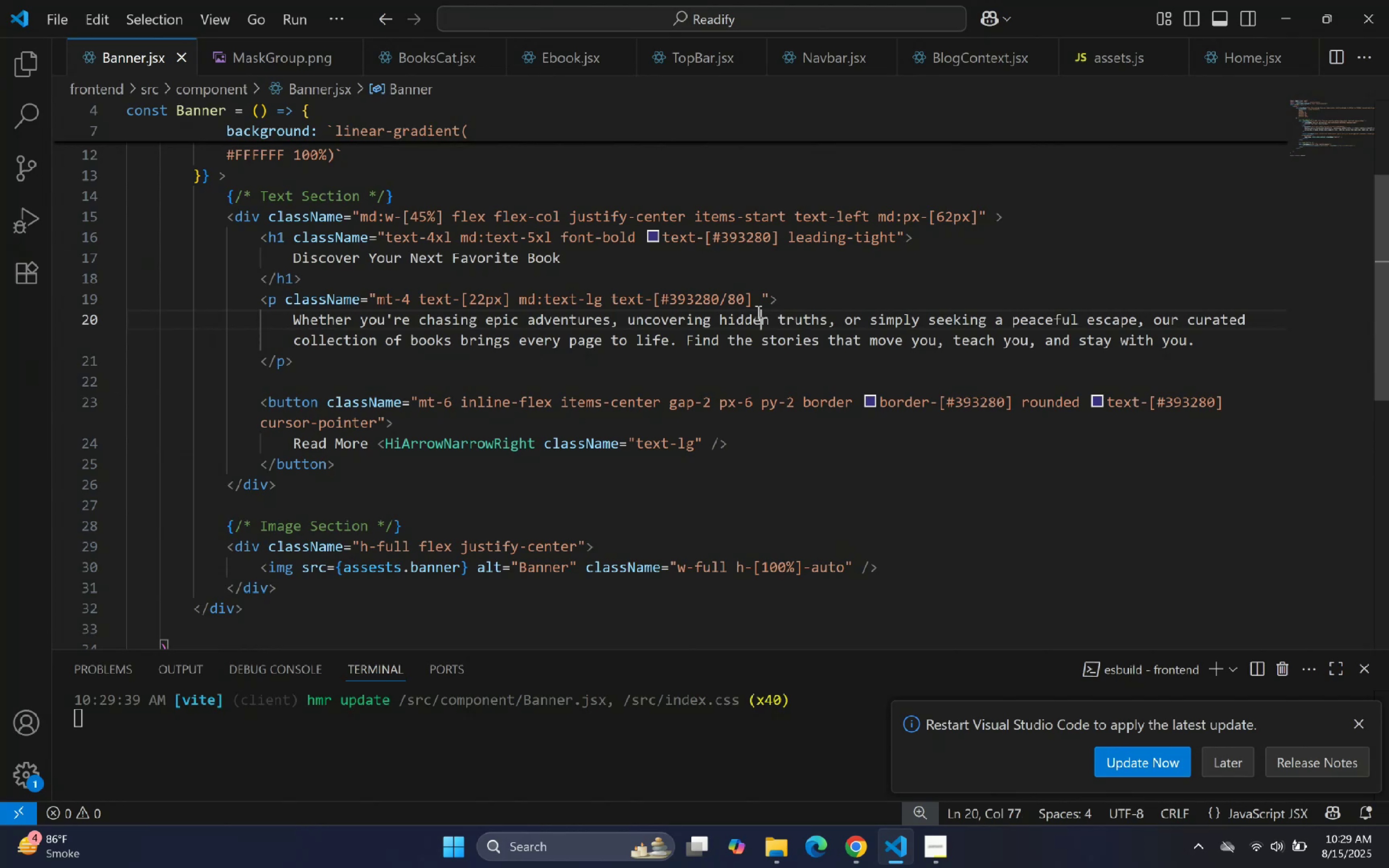 
double_click([671, 424])
 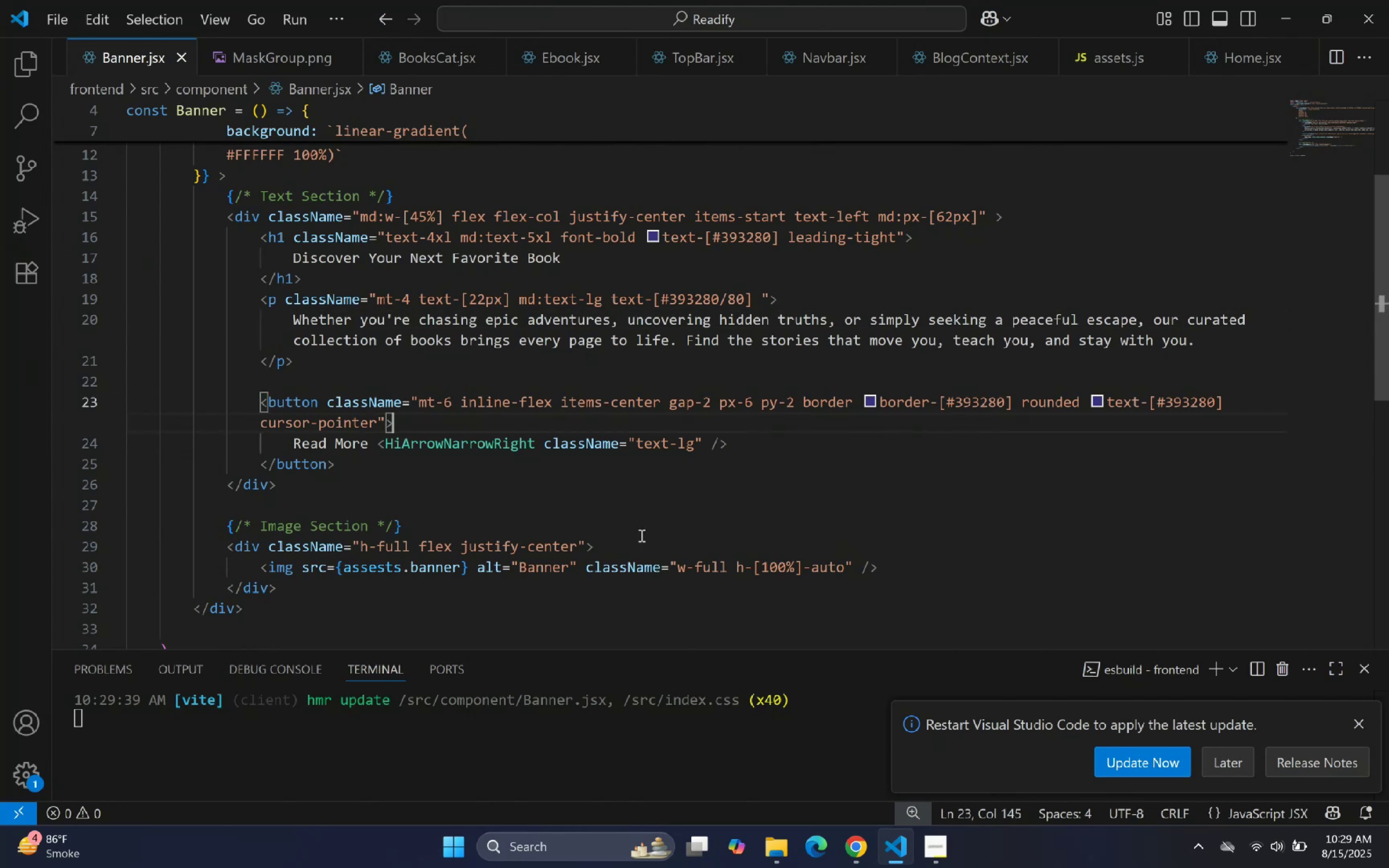 
scroll: coordinate [91, 164], scroll_direction: up, amount: 5.0
 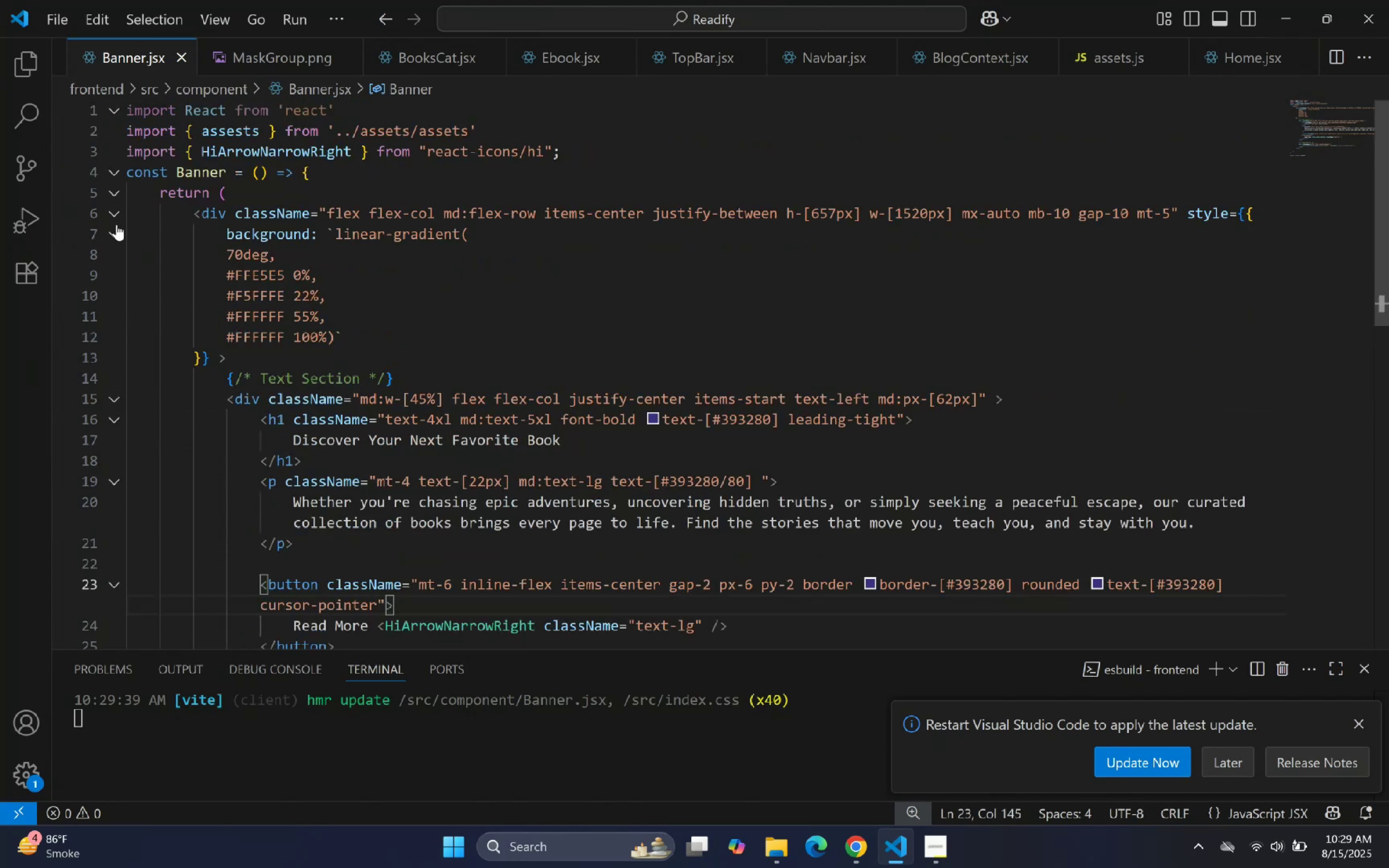 
left_click([116, 213])
 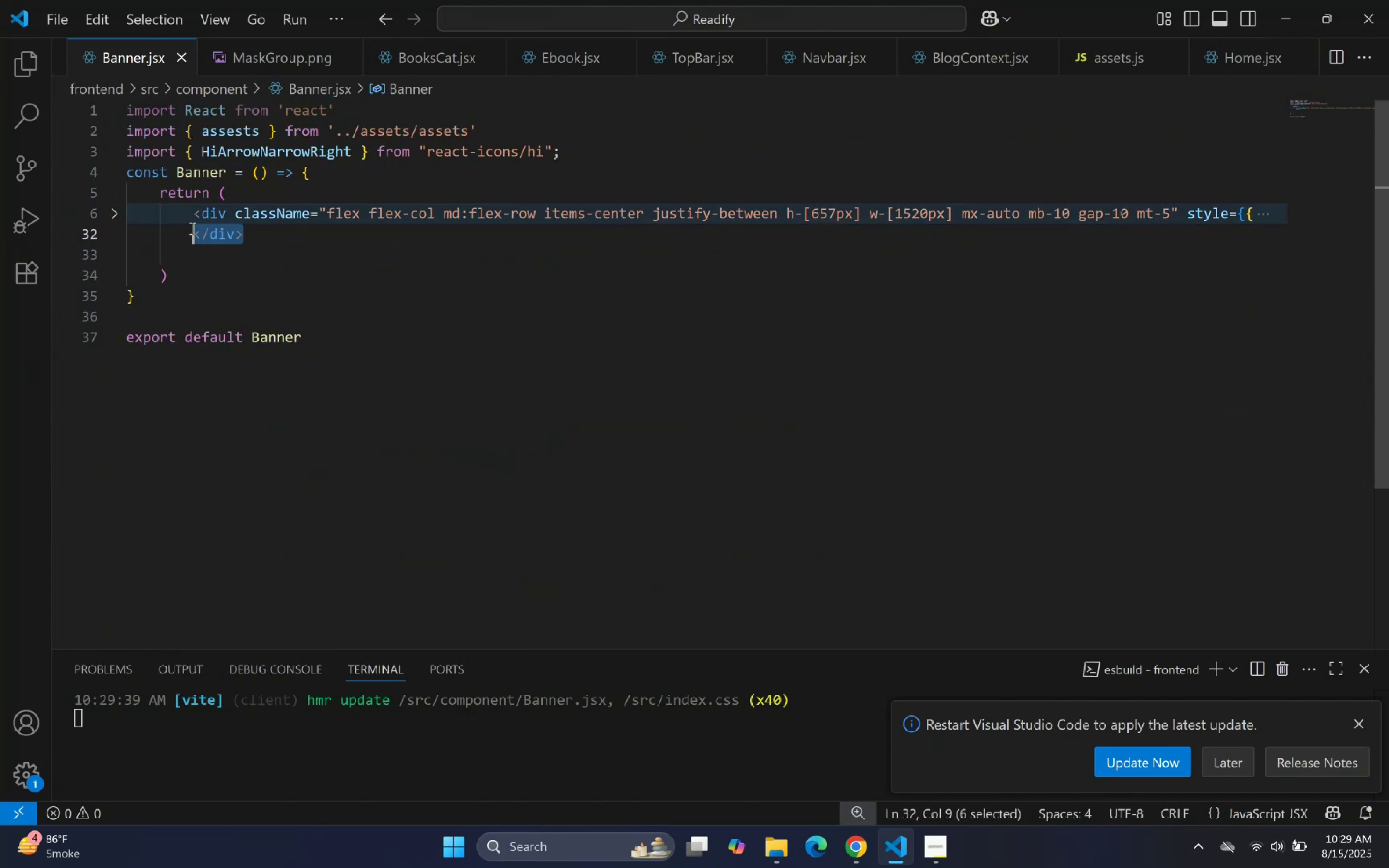 
key(Control+C)
 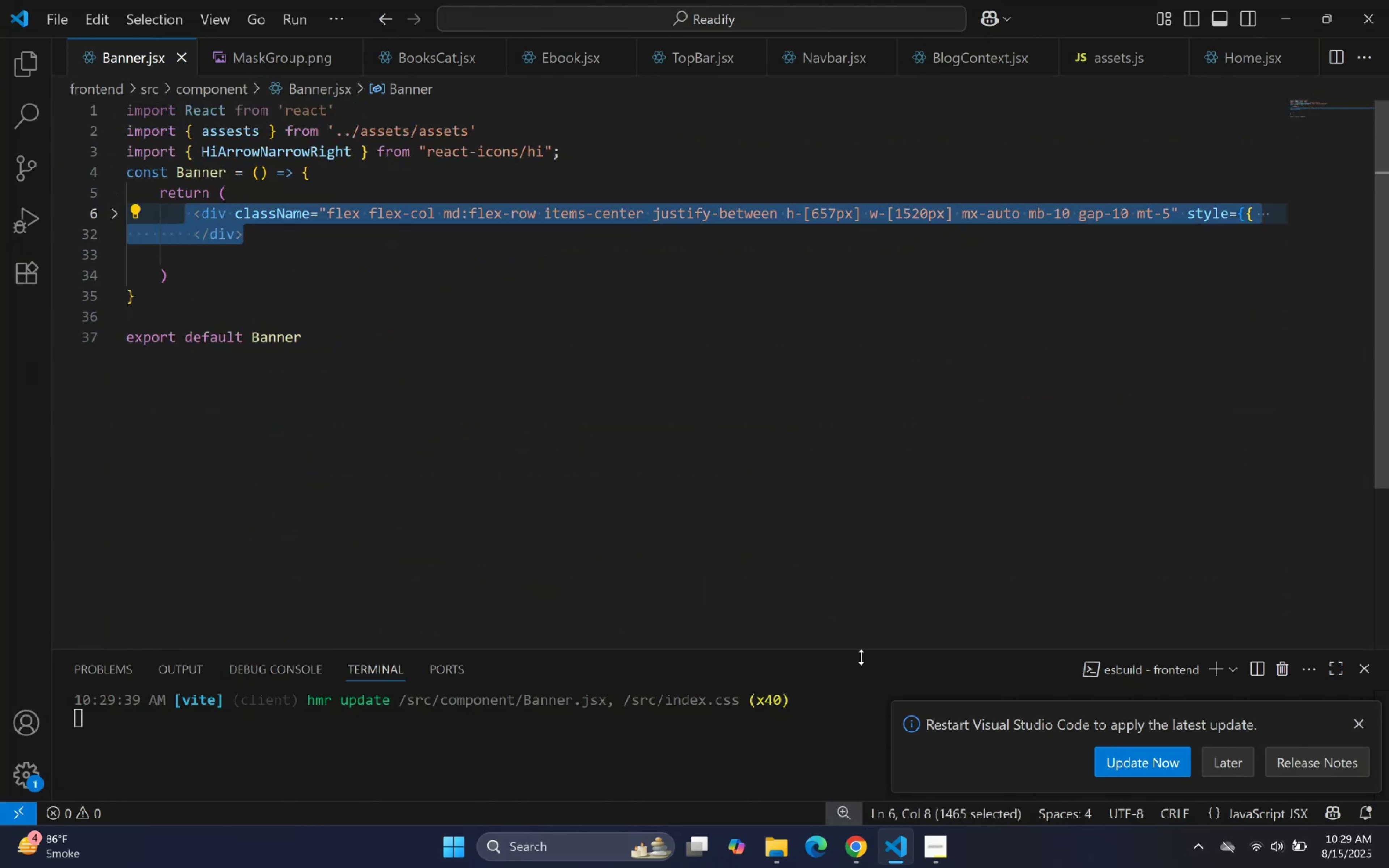 
key(Control+C)
 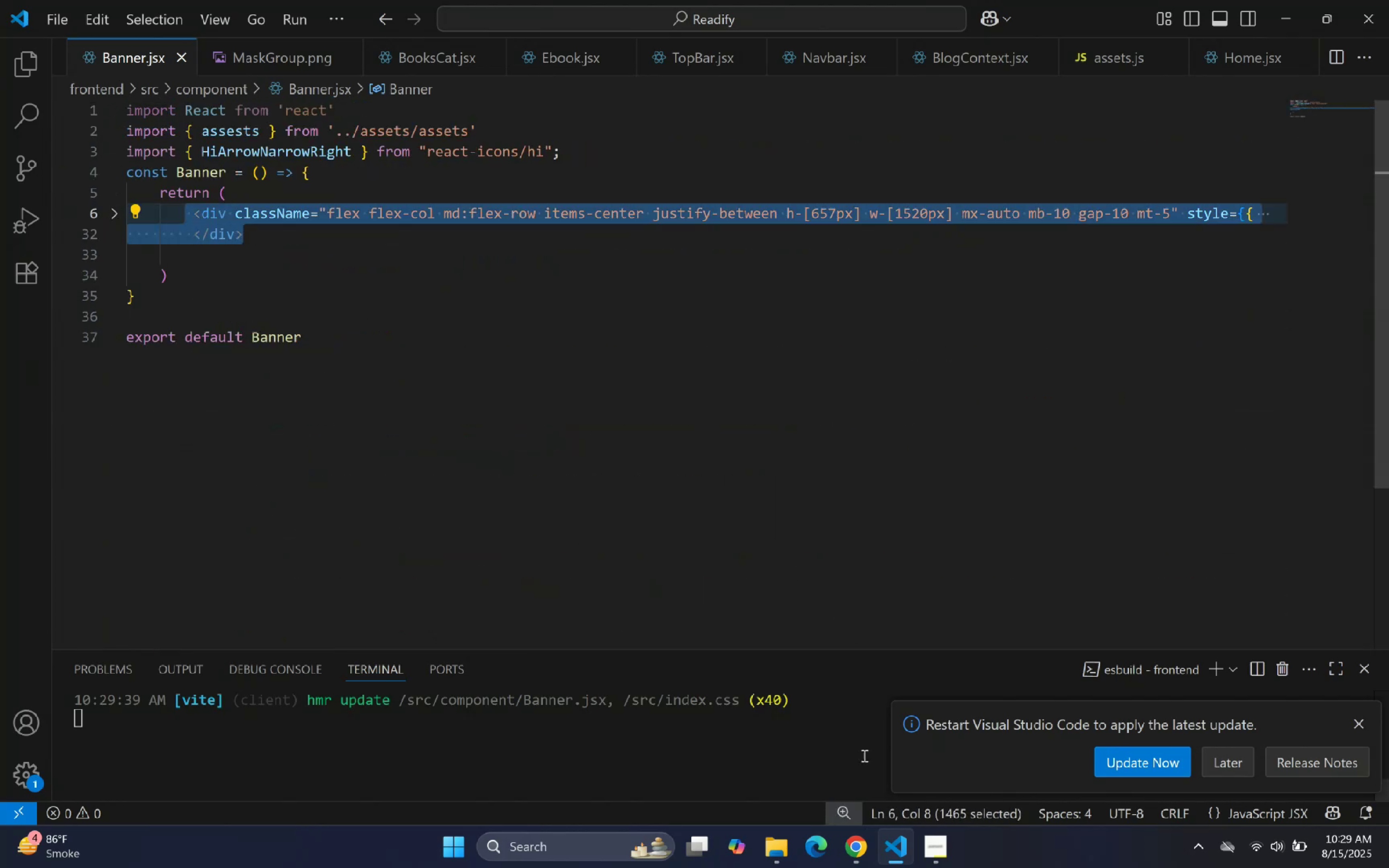 
key(Control+C)
 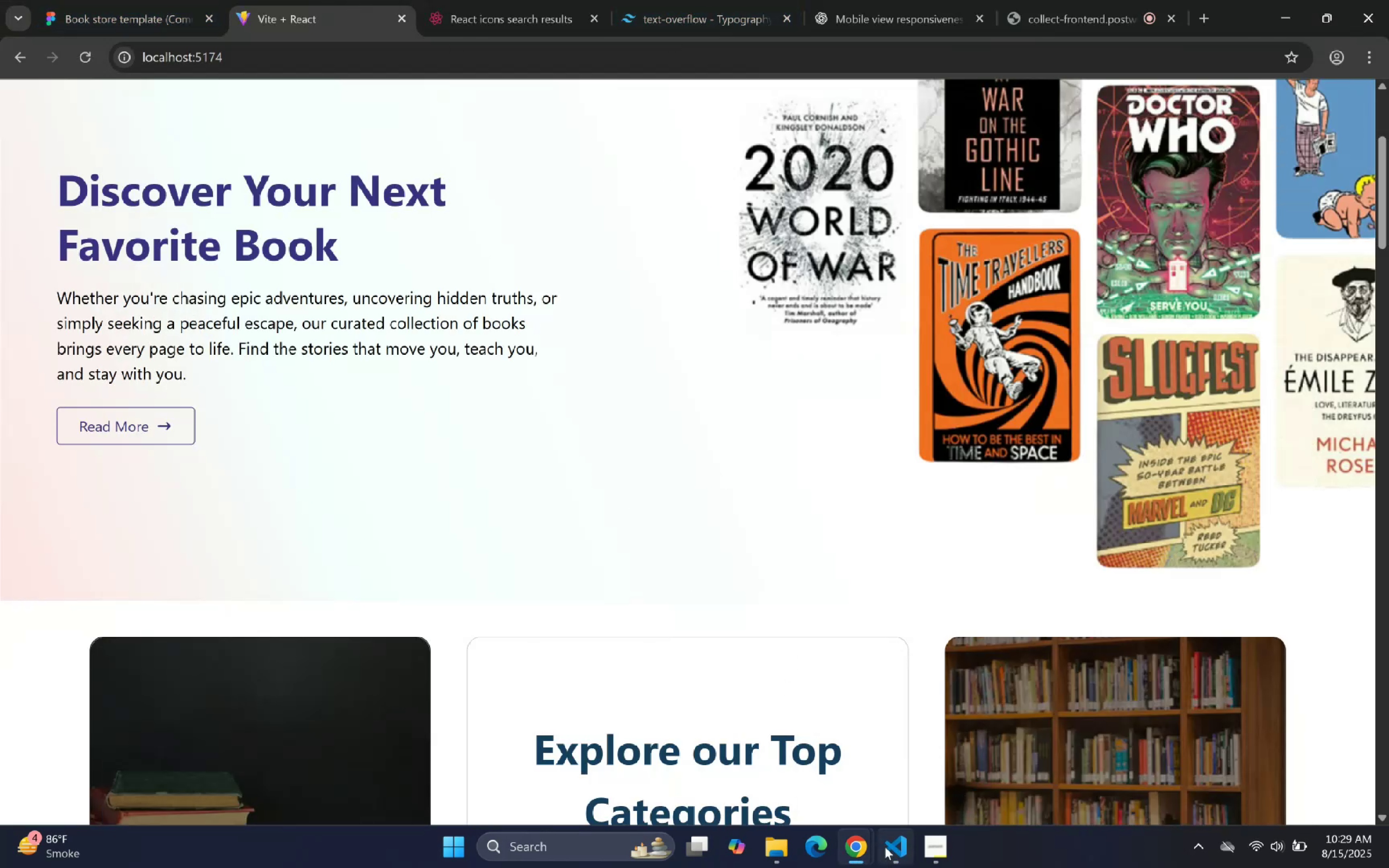 
wait(6.43)
 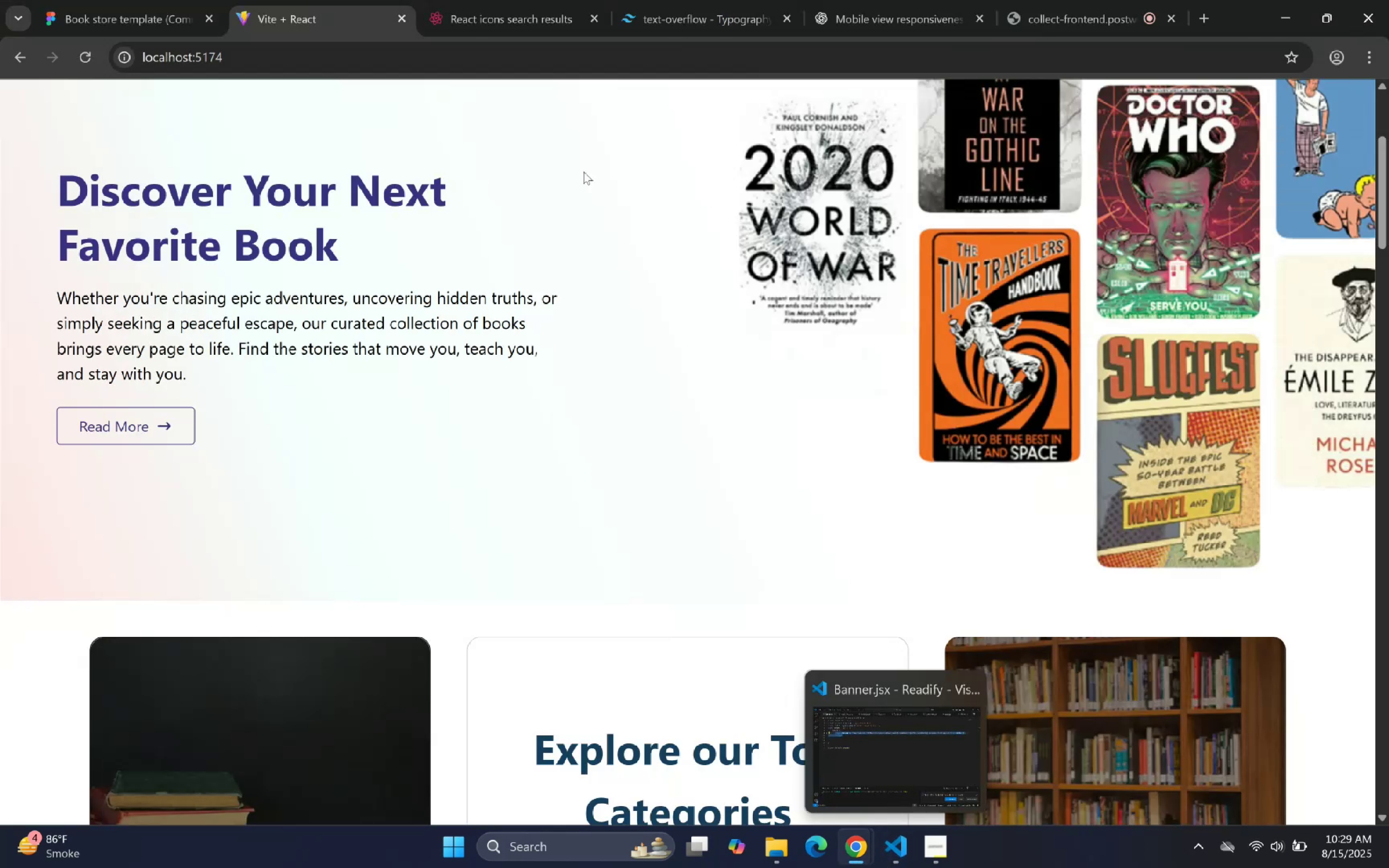 
scroll: coordinate [760, 446], scroll_direction: down, amount: 5.0
 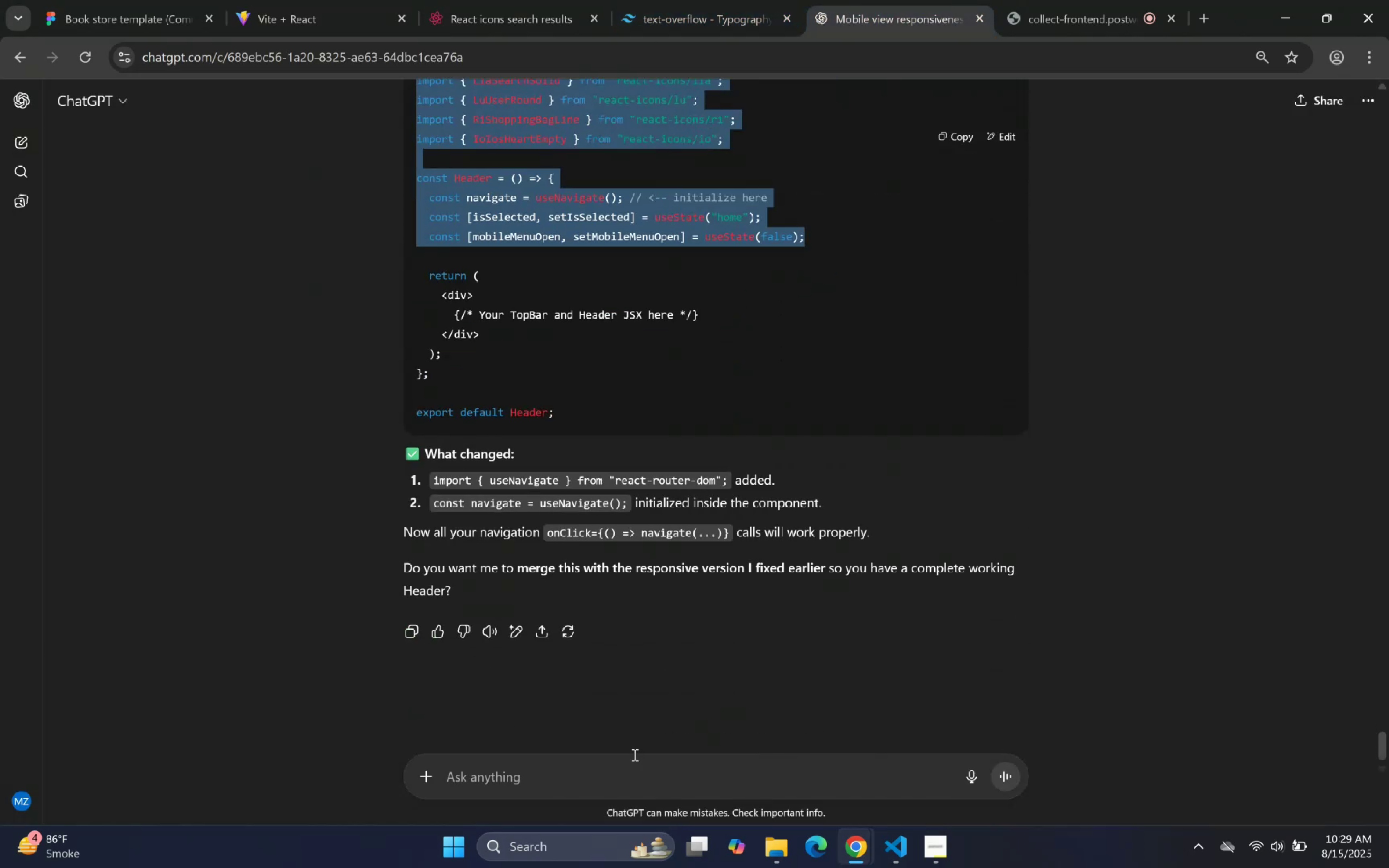 
left_click([635, 758])
 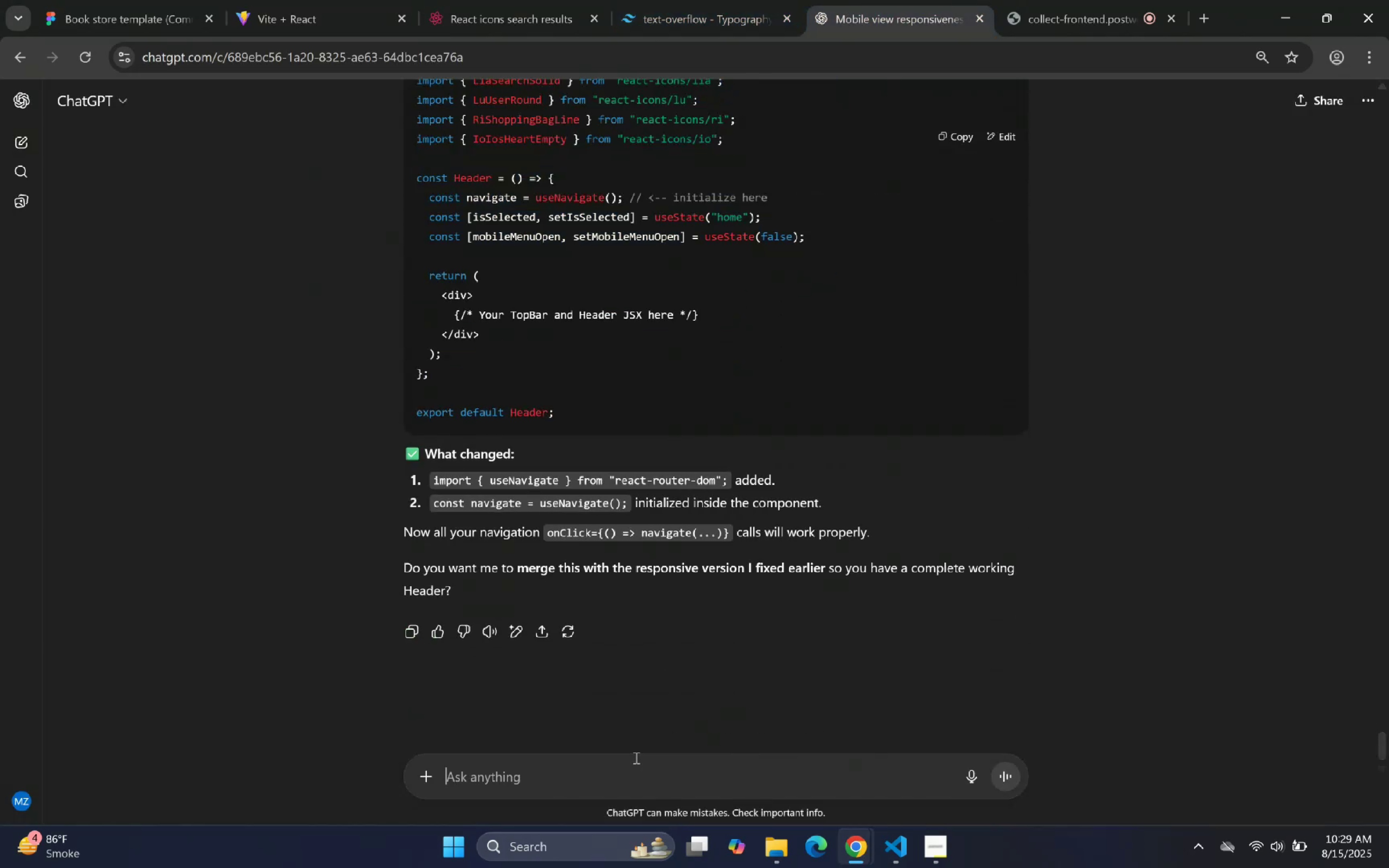 
type(Do not fix else just e)
key(Backspace)
type(responsive and check why color text is not working)
 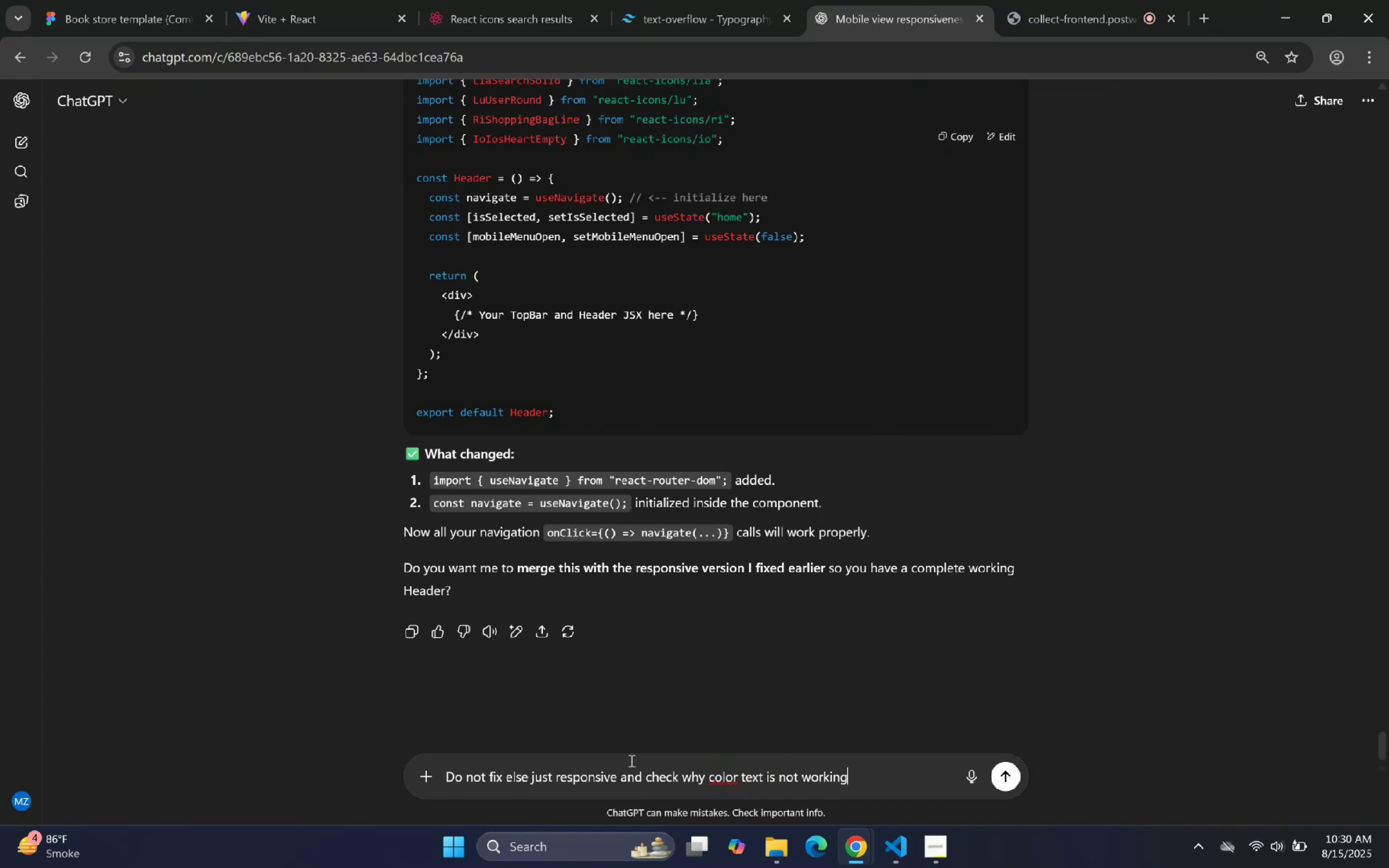 
key(Shift+Enter)
 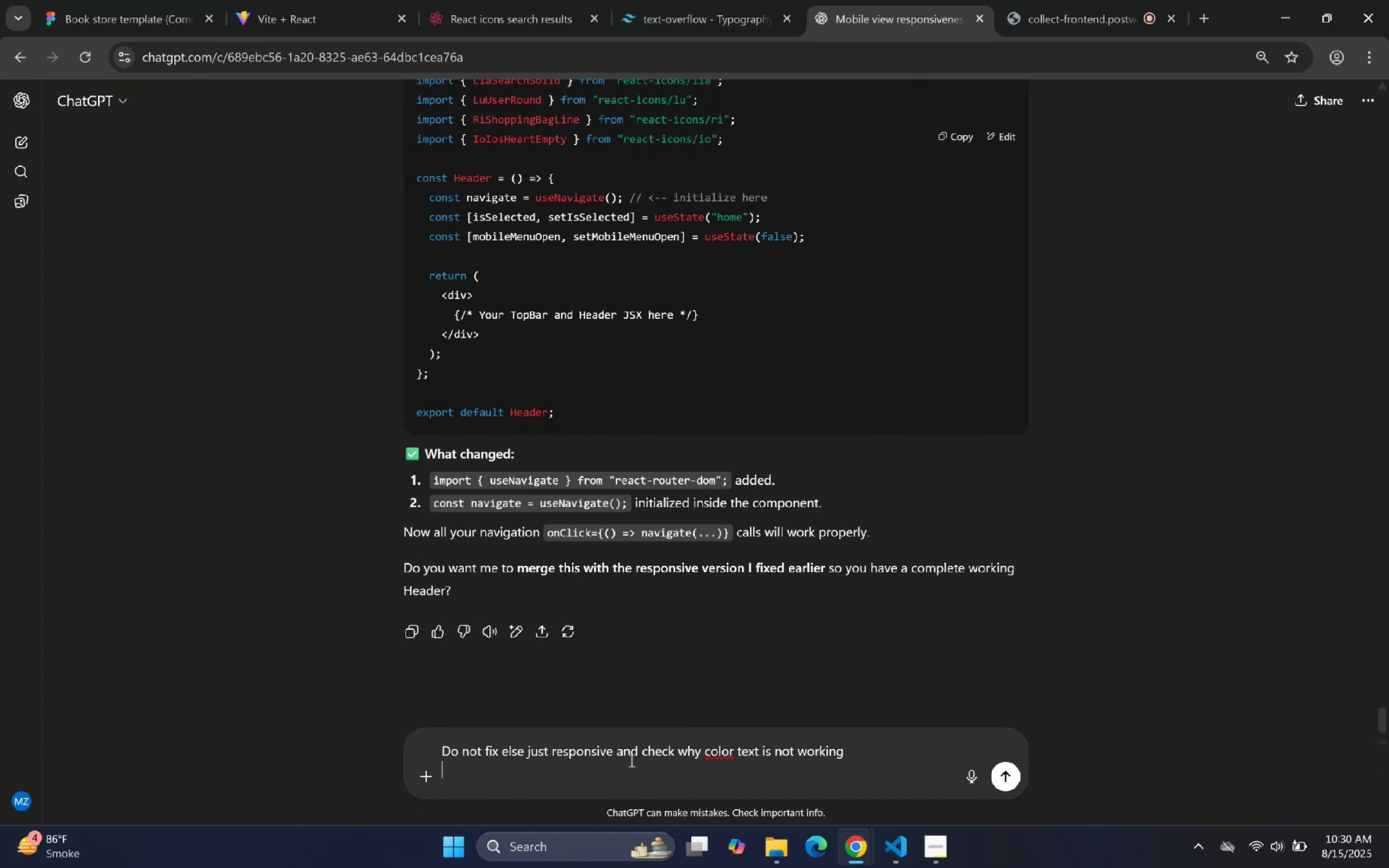 
key(Control+ControlLeft)
 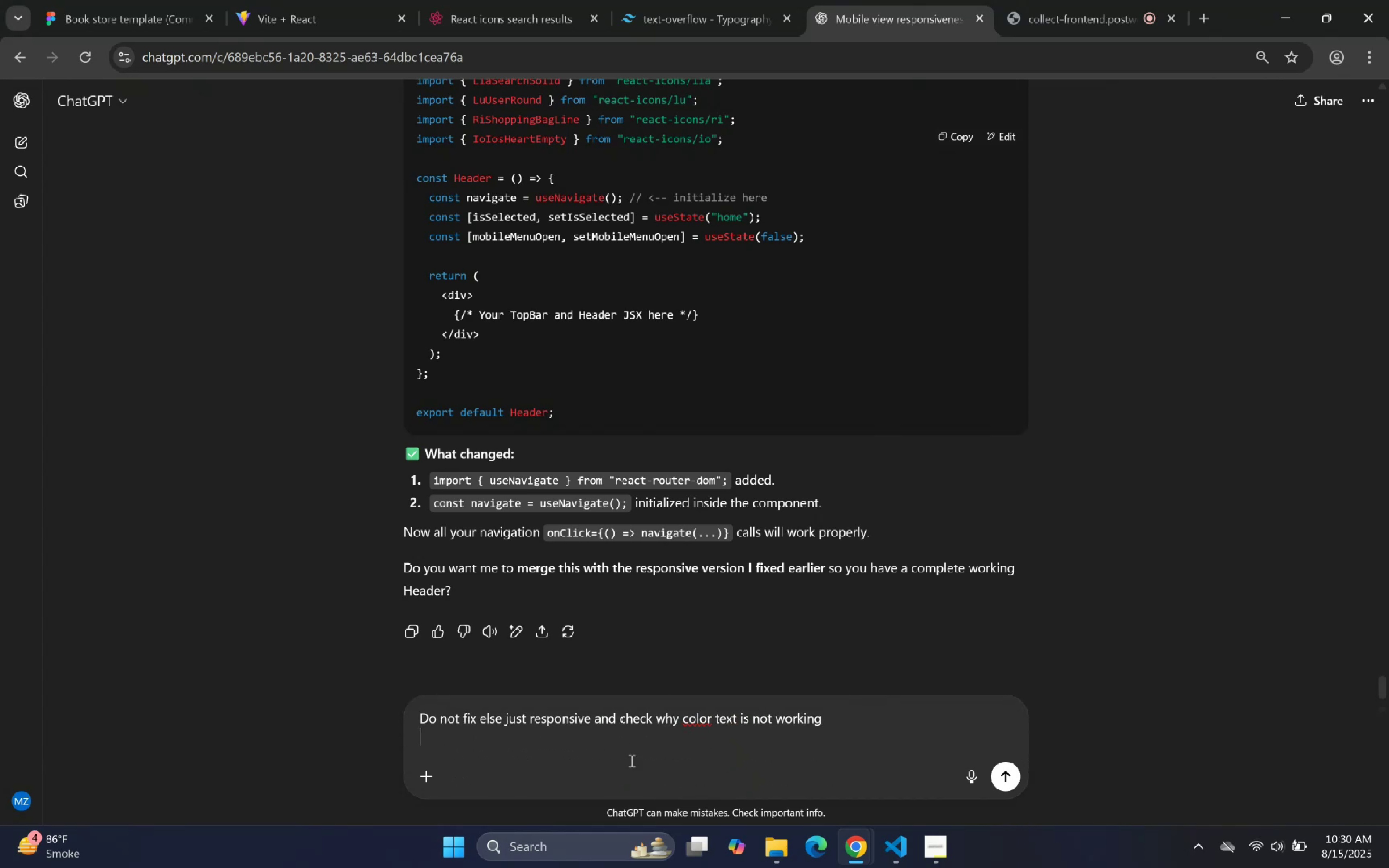 
key(Control+V)
 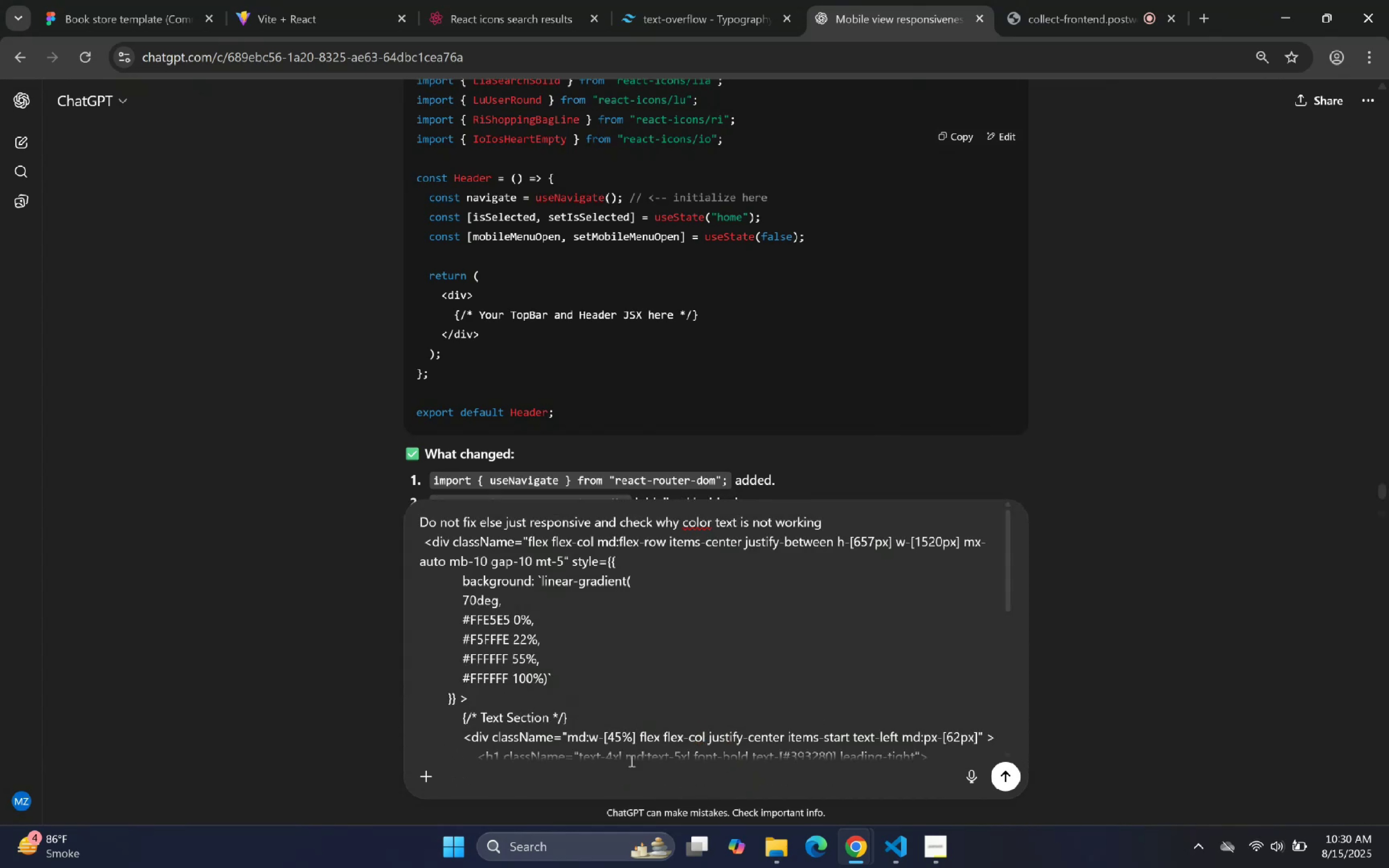 
key(Enter)
 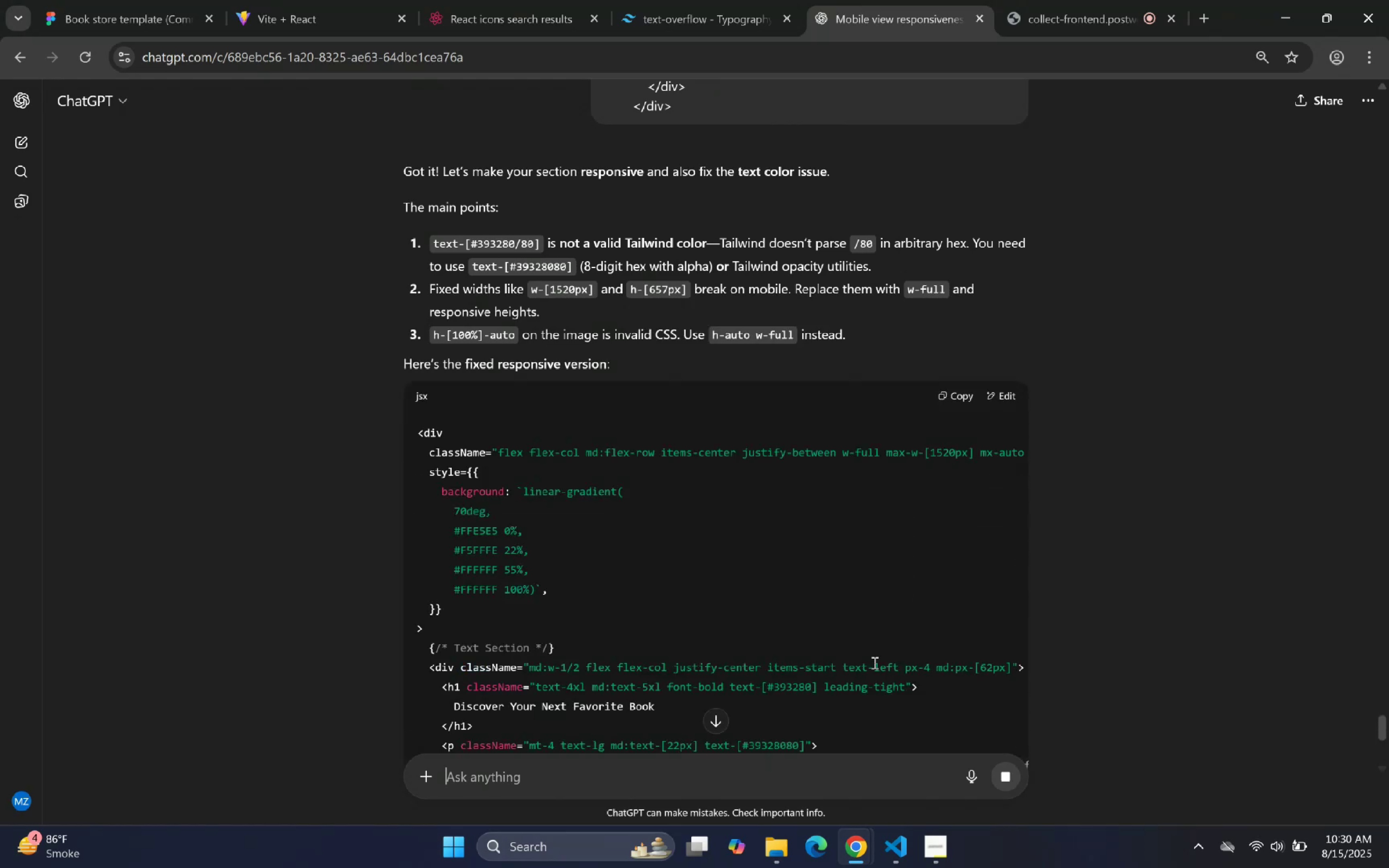 
wait(12.02)
 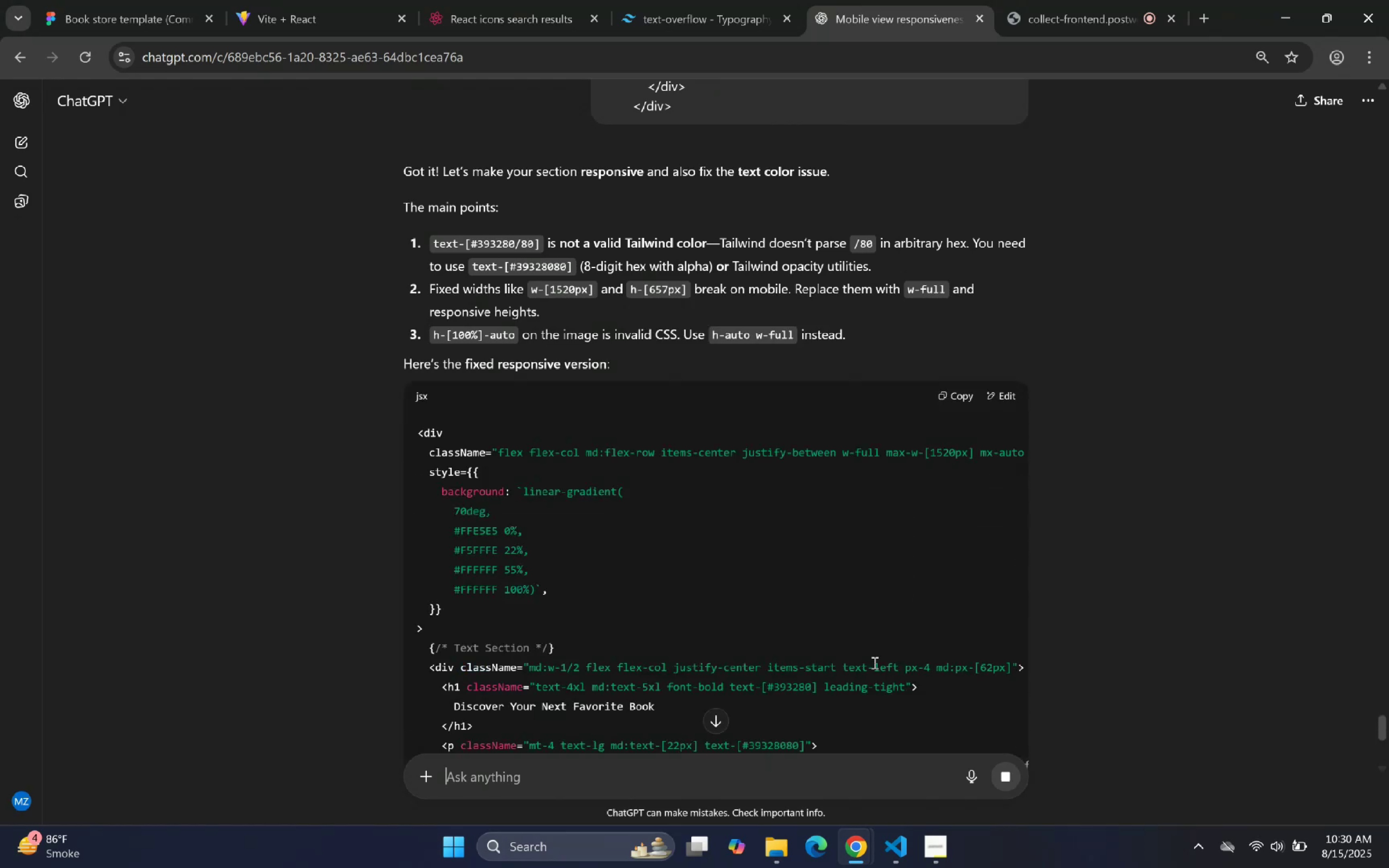 
scroll: coordinate [868, 297], scroll_direction: up, amount: 2.0
 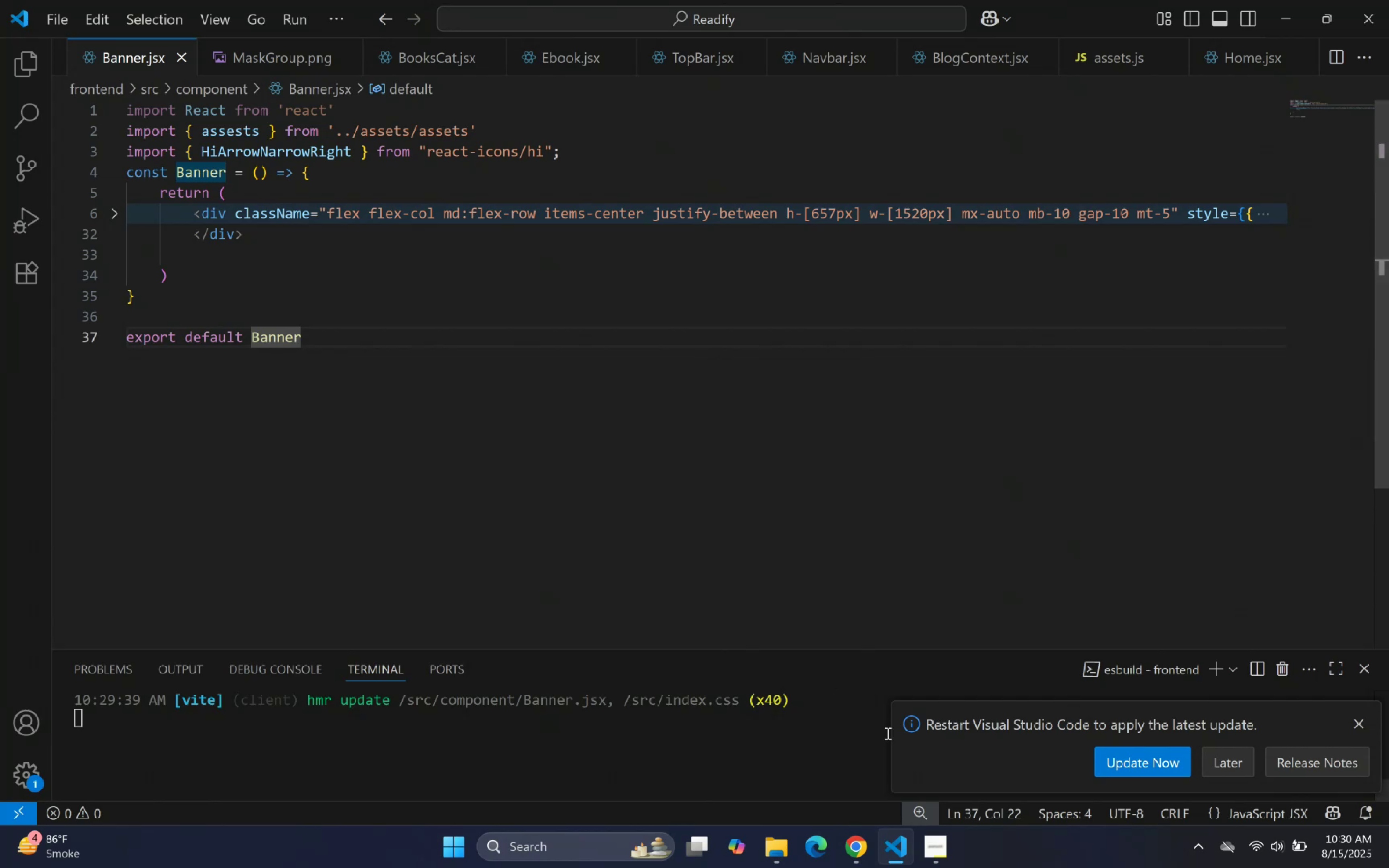 
left_click([891, 854])
 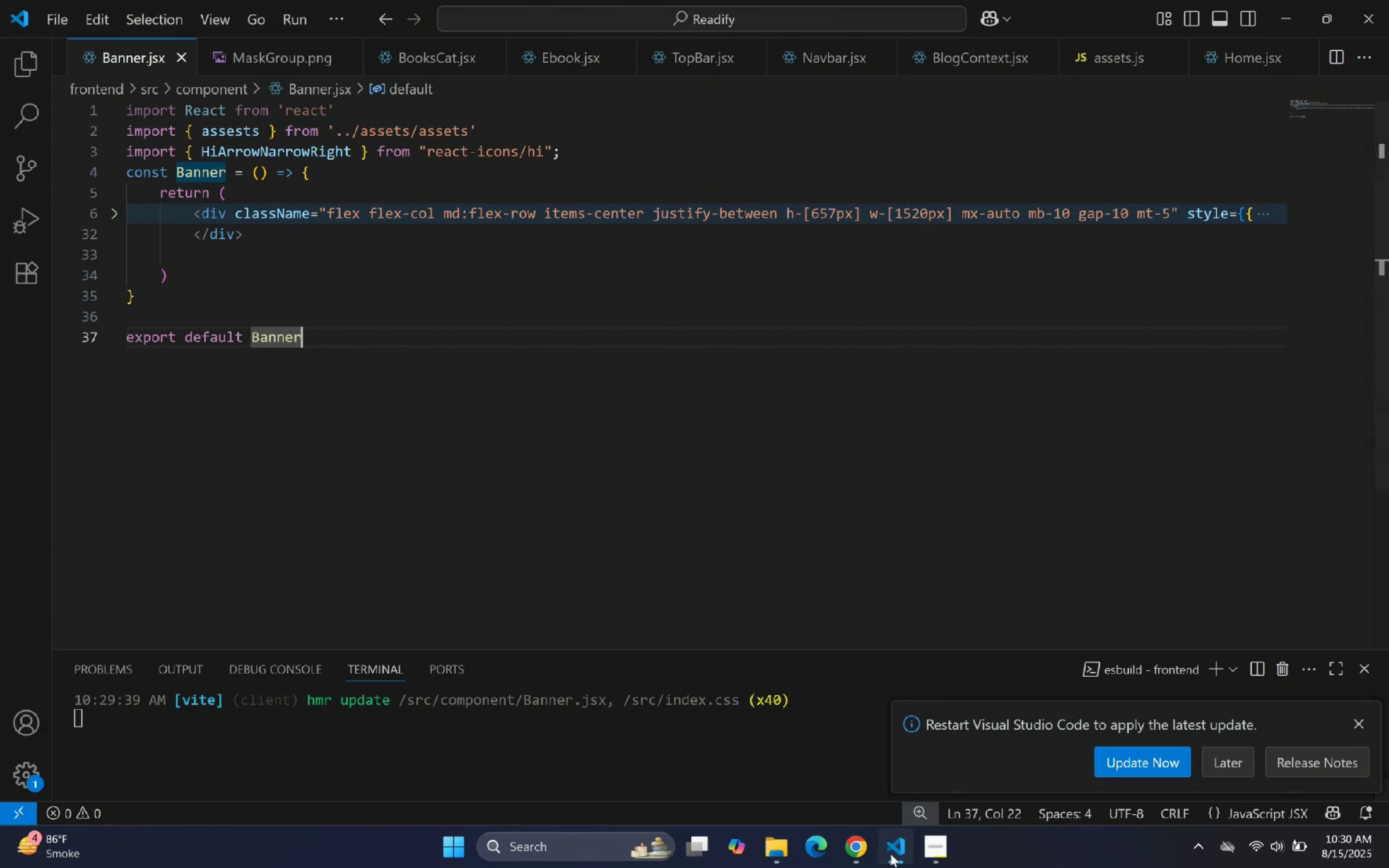 
scroll: coordinate [790, 374], scroll_direction: down, amount: 4.0
 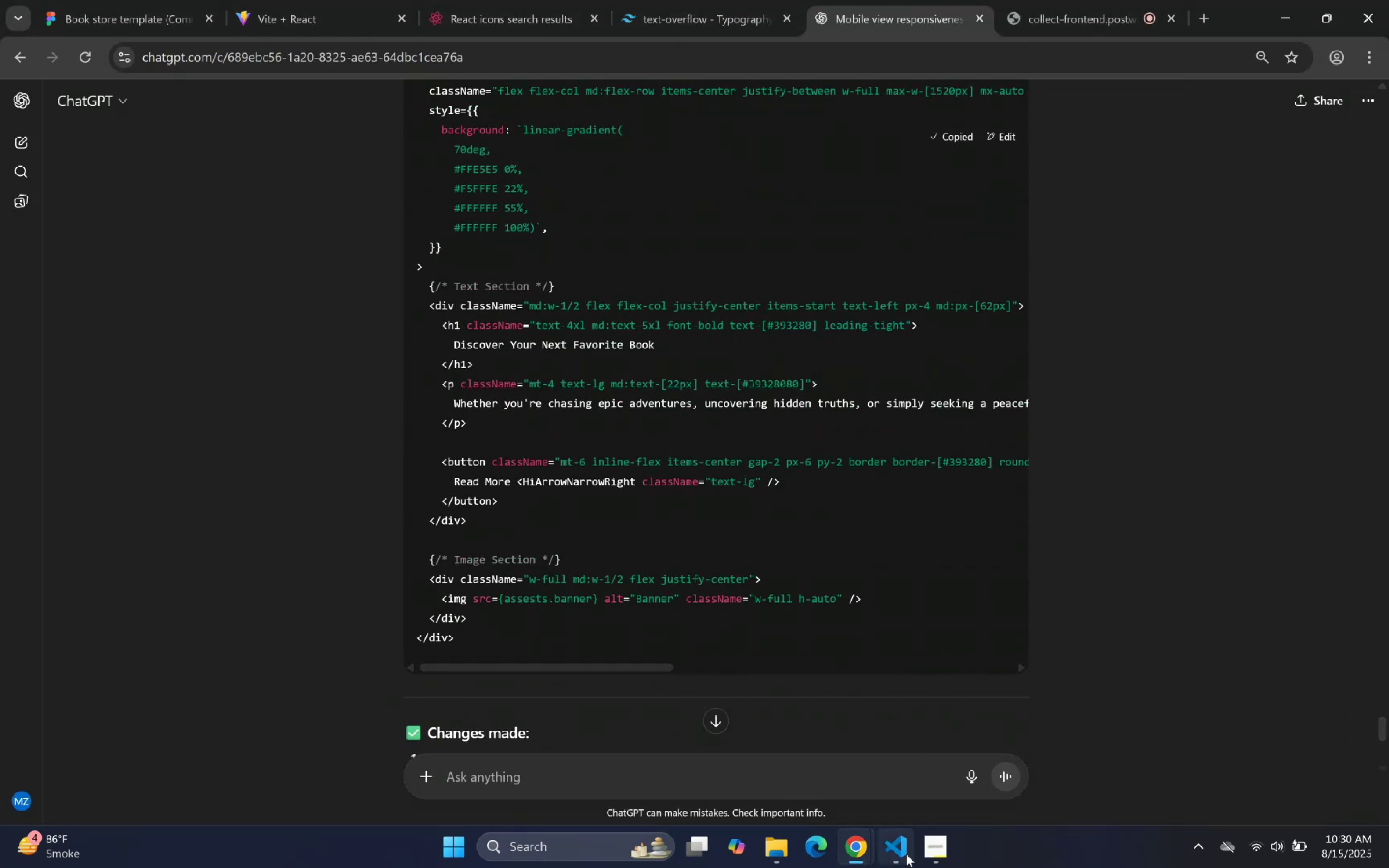 
double_click([904, 855])
 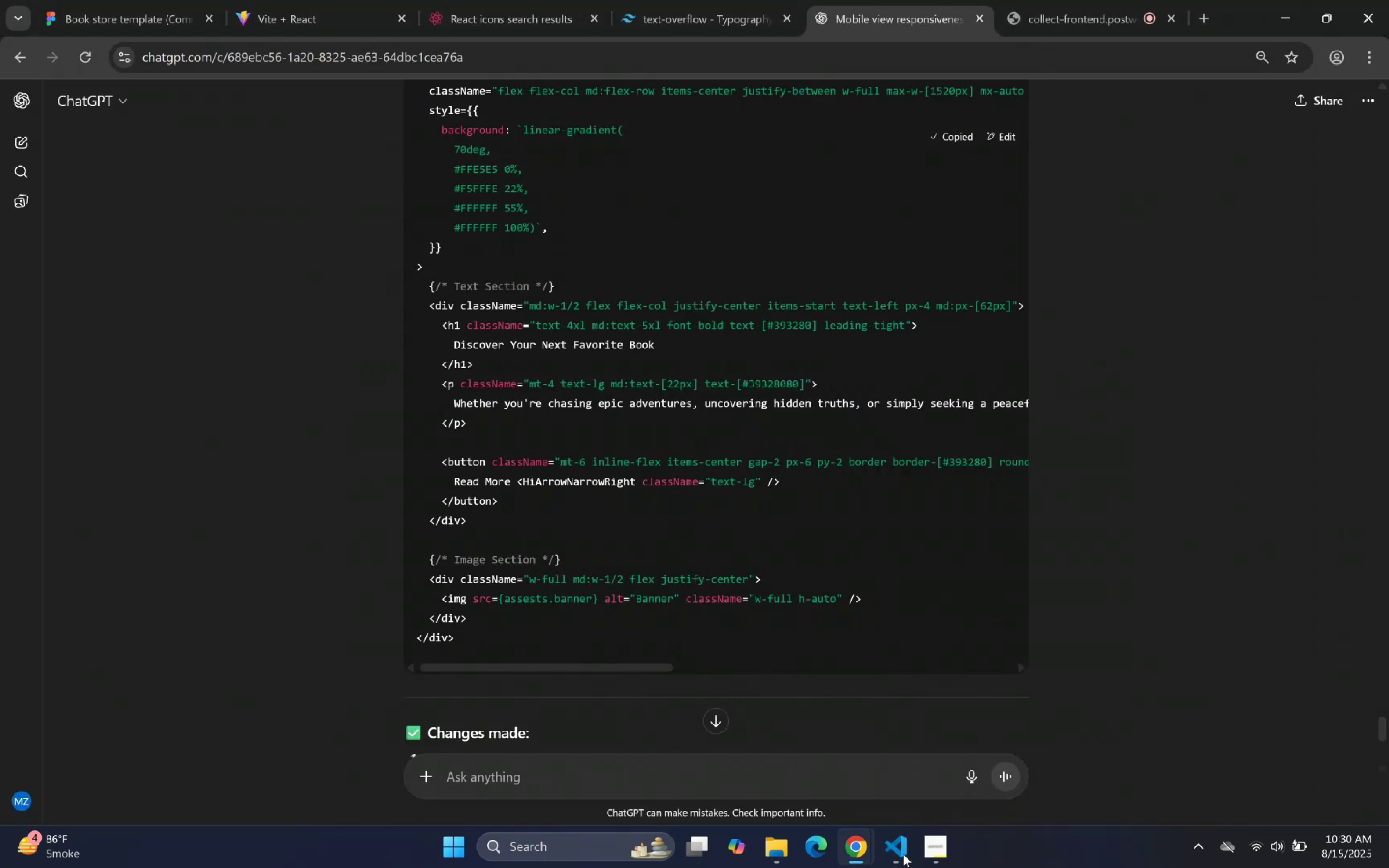 
scroll: coordinate [780, 625], scroll_direction: up, amount: 1.0
 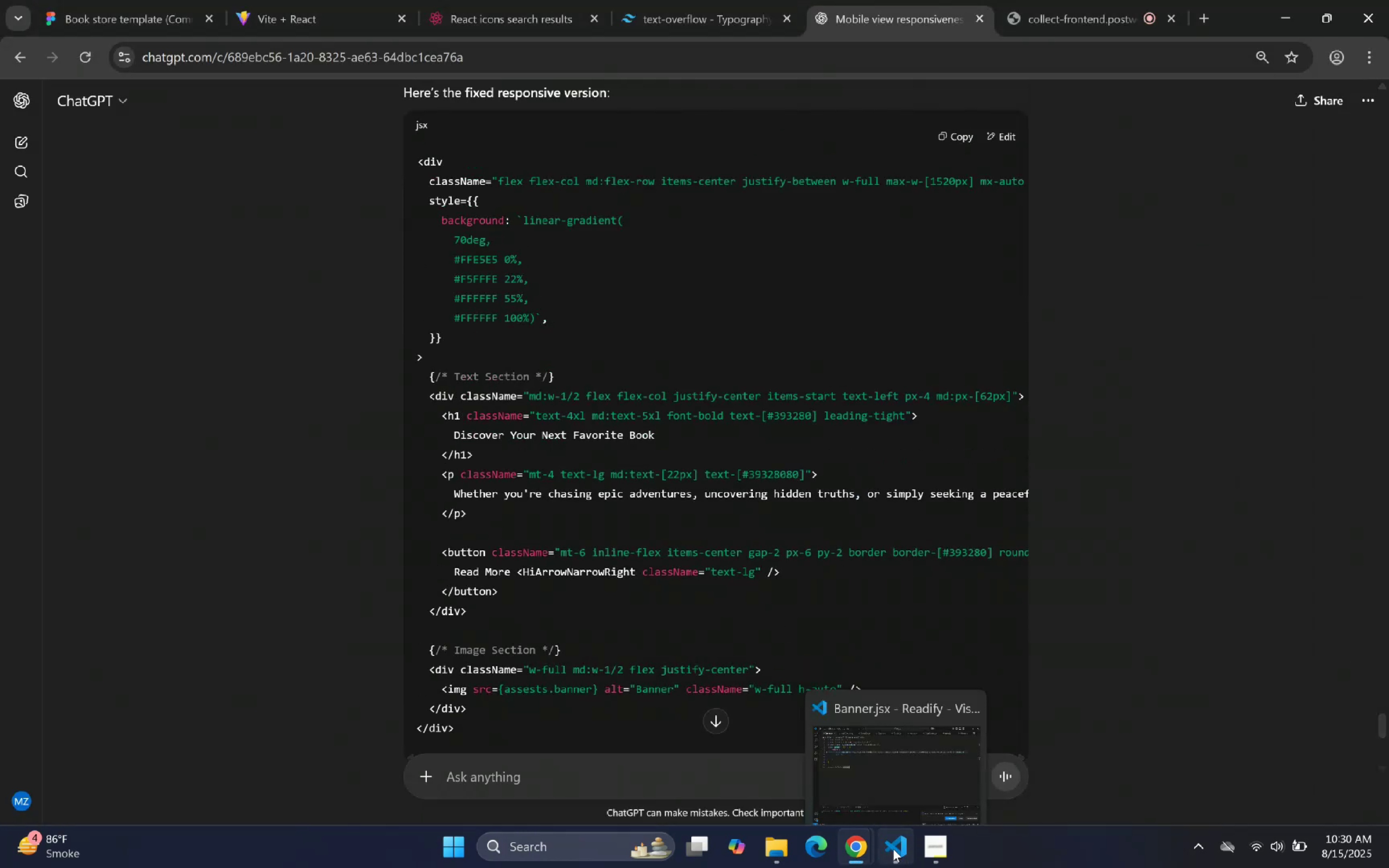 
left_click([885, 846])
 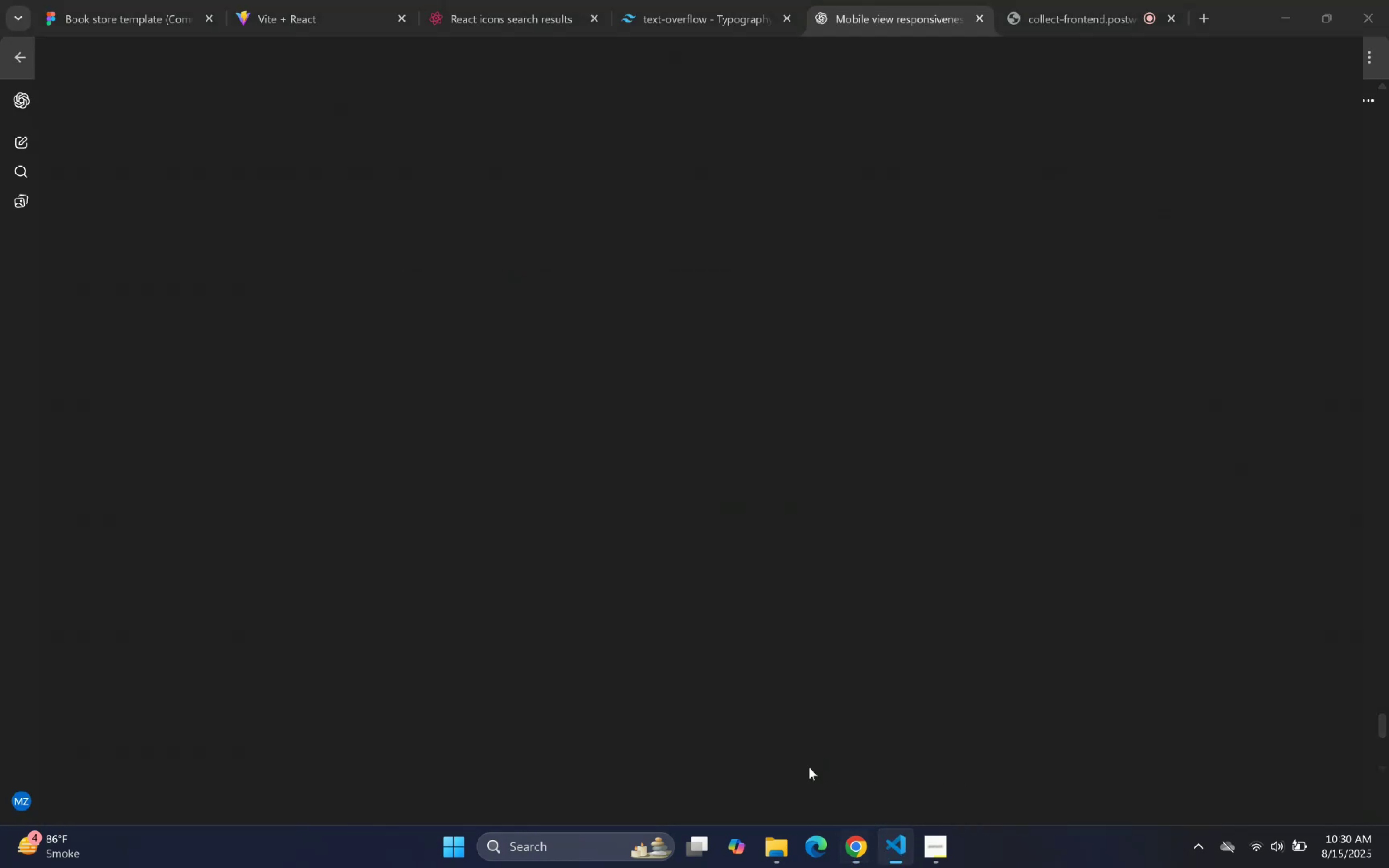 
scroll: coordinate [378, 246], scroll_direction: up, amount: 2.0
 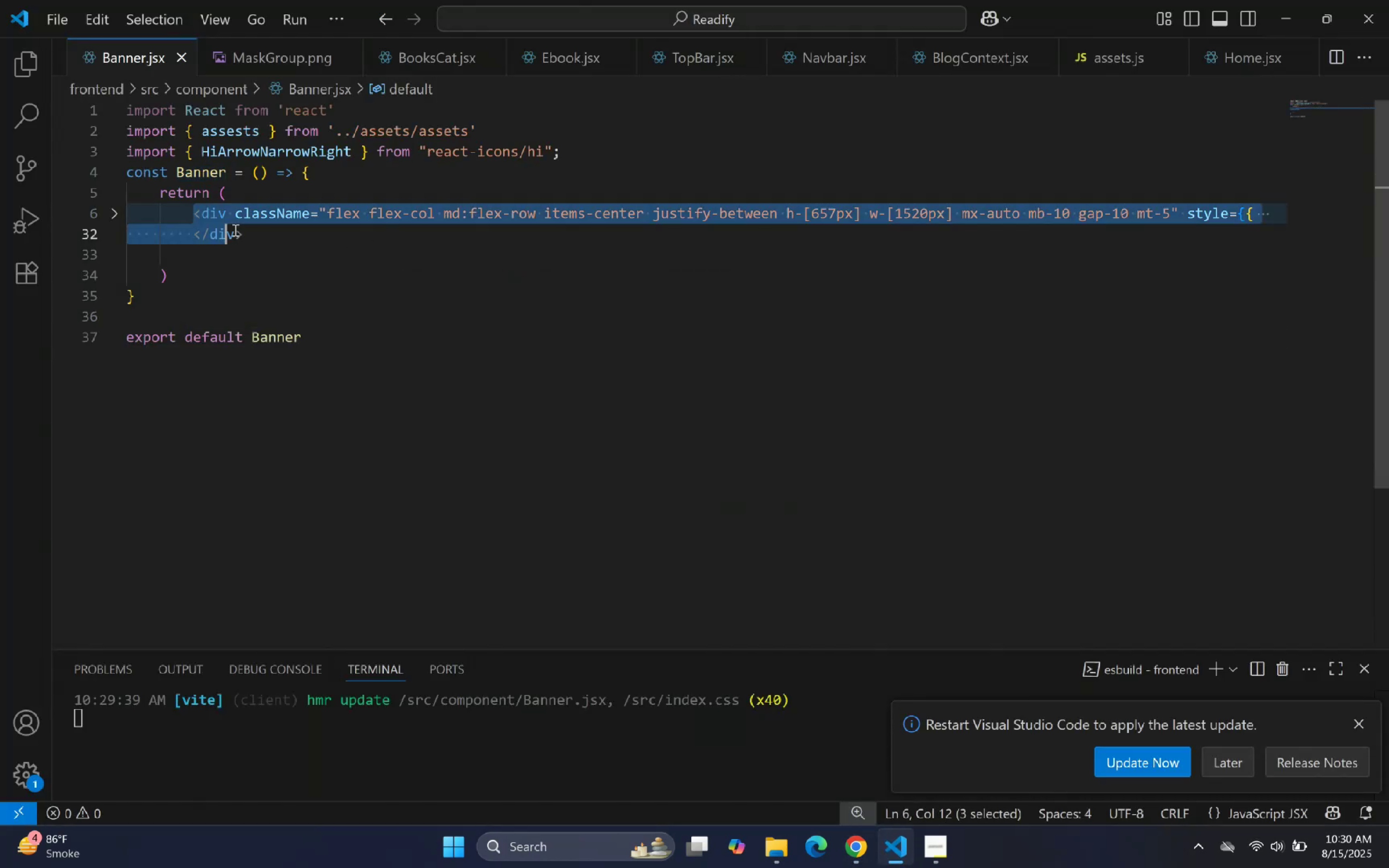 
key(Control+V)
 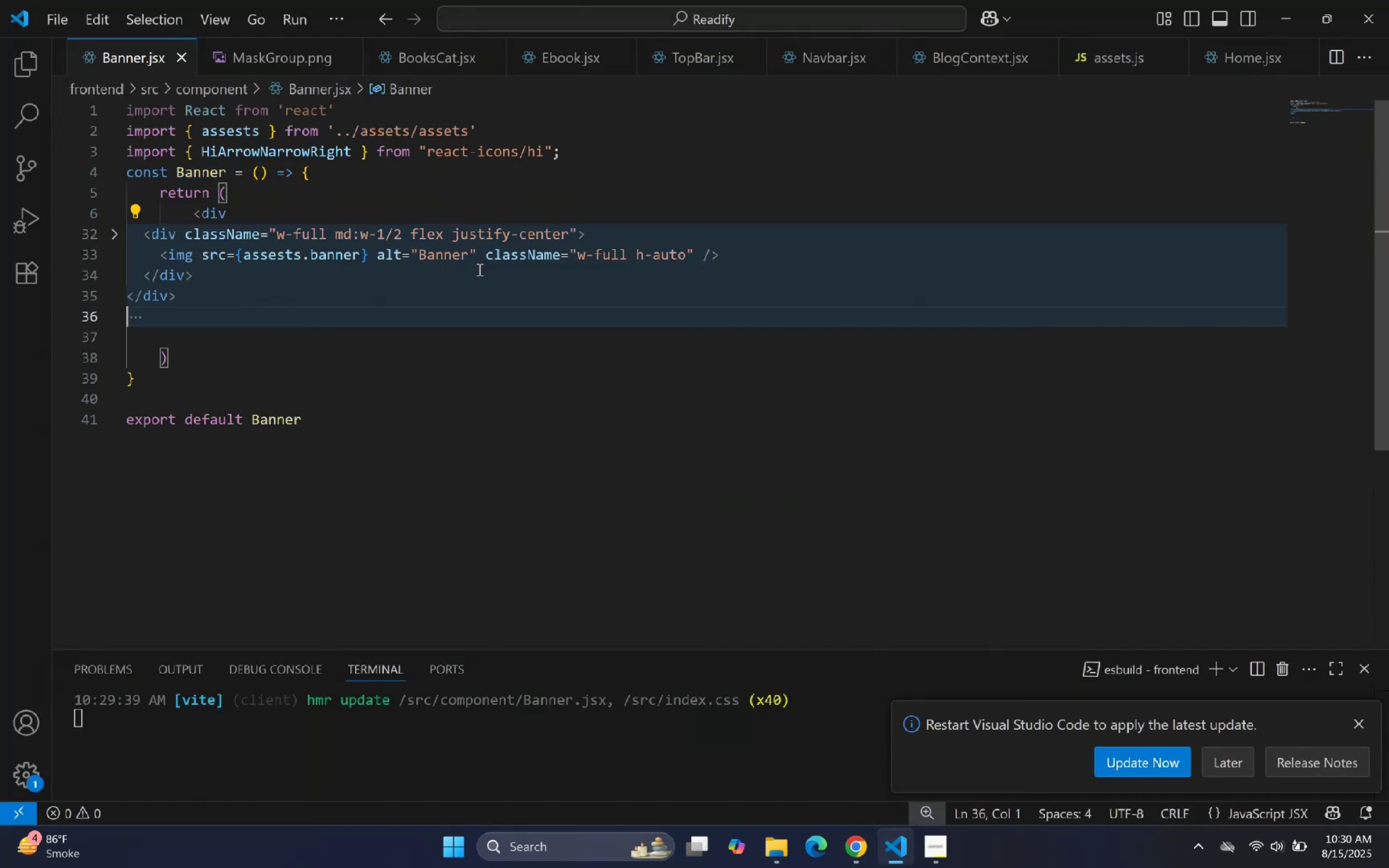 
right_click([479, 275])
 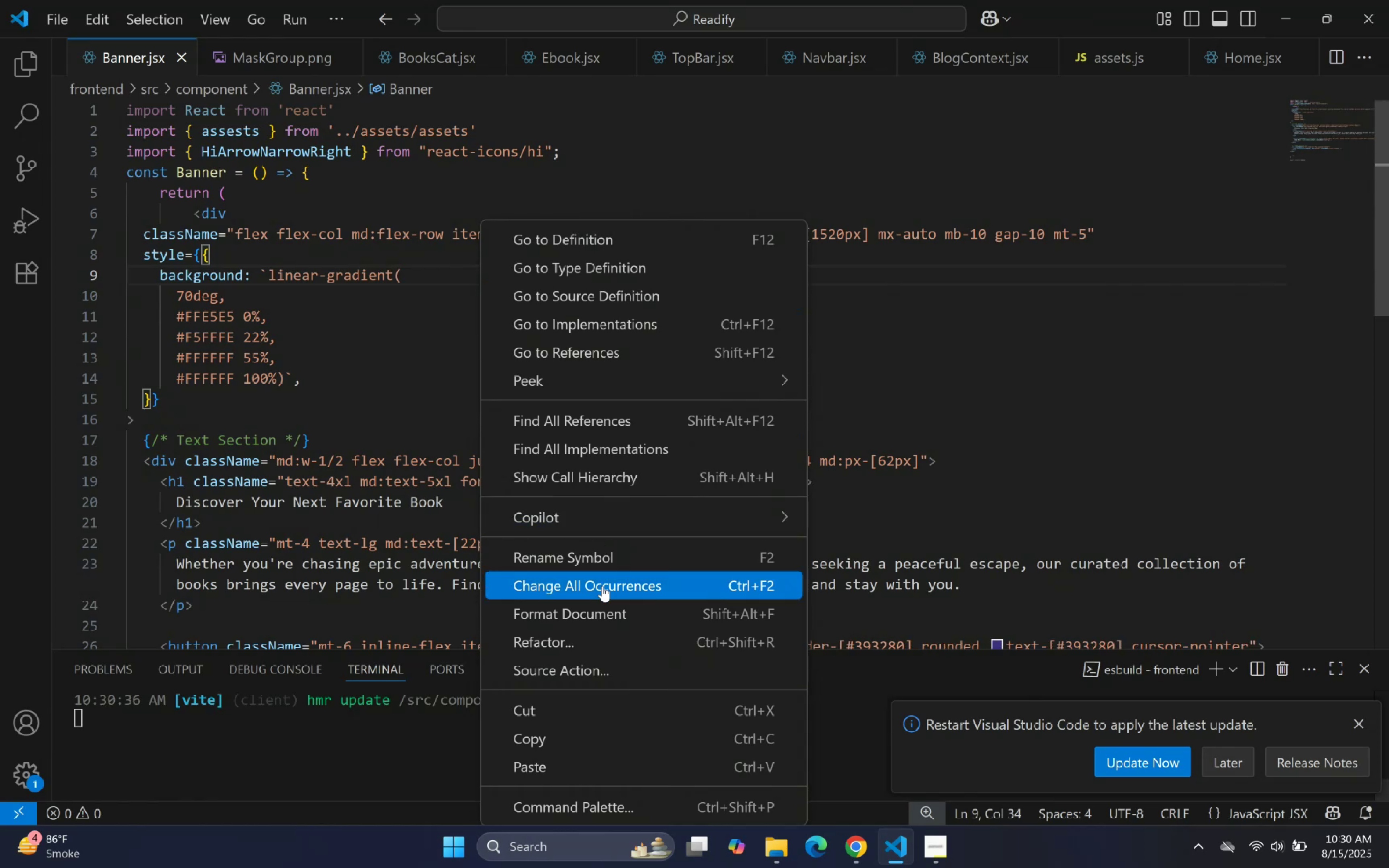 
left_click([594, 612])
 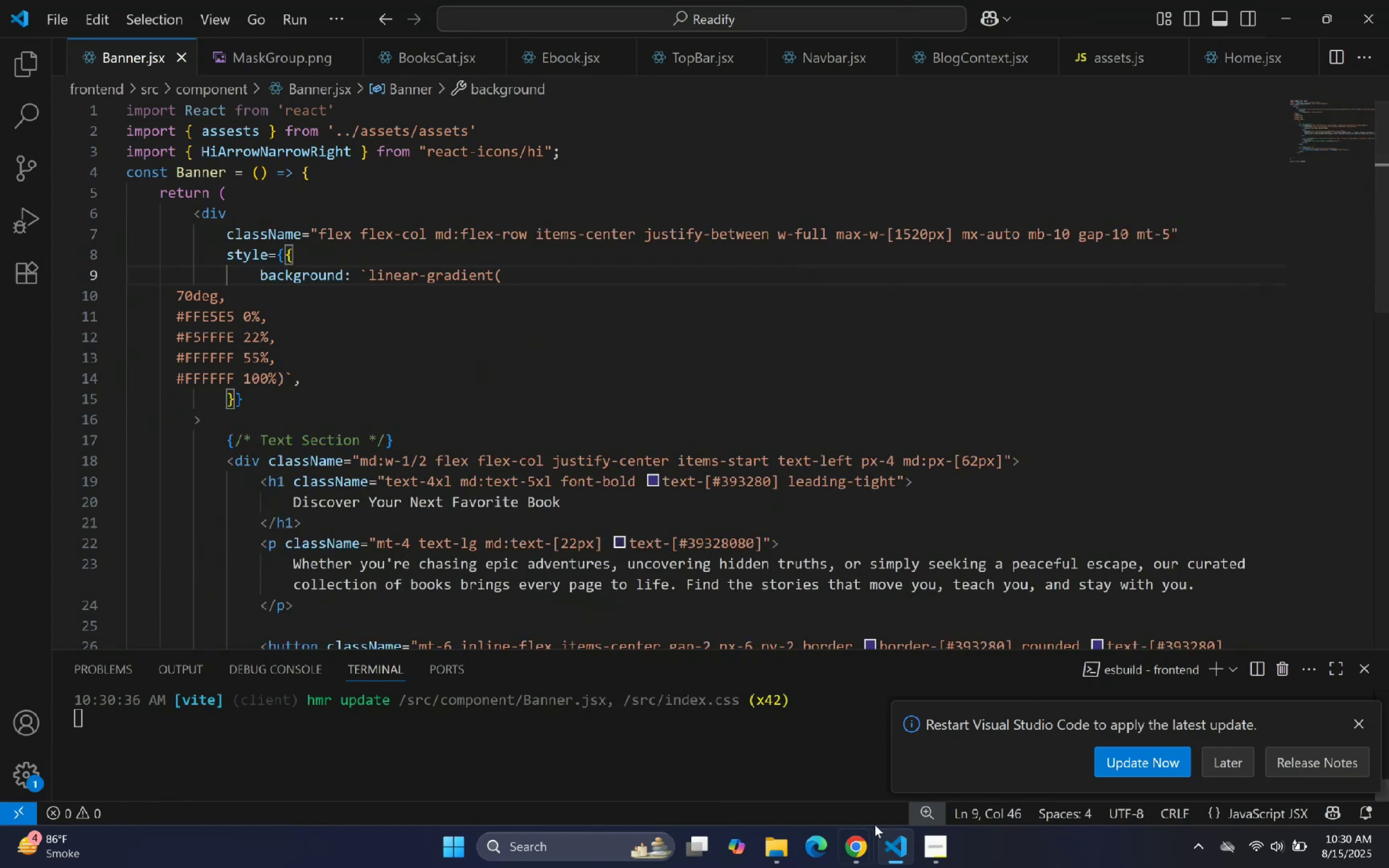 
left_click([902, 841])
 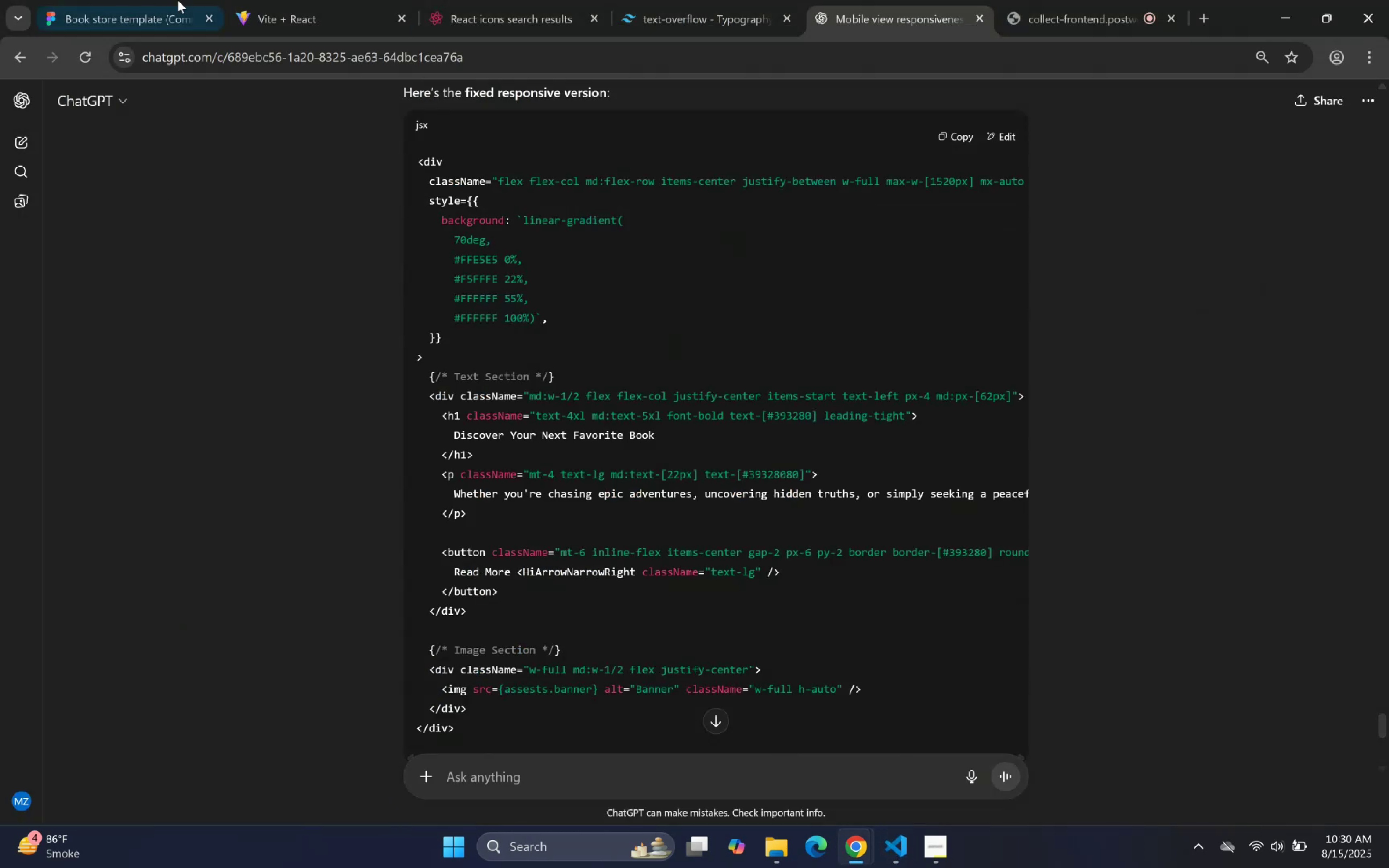 
left_click([281, 5])
 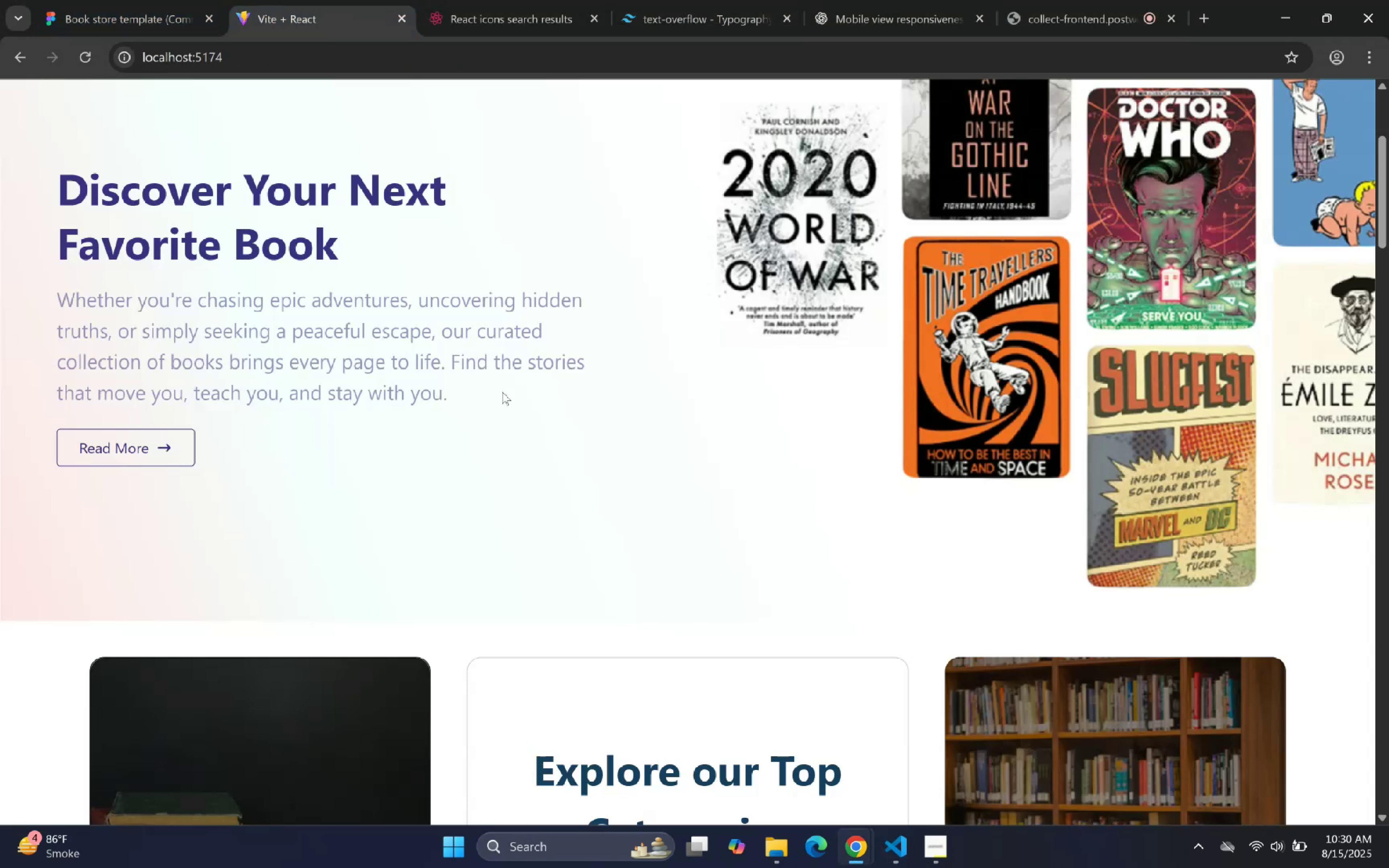 
scroll: coordinate [561, 324], scroll_direction: up, amount: 2.0
 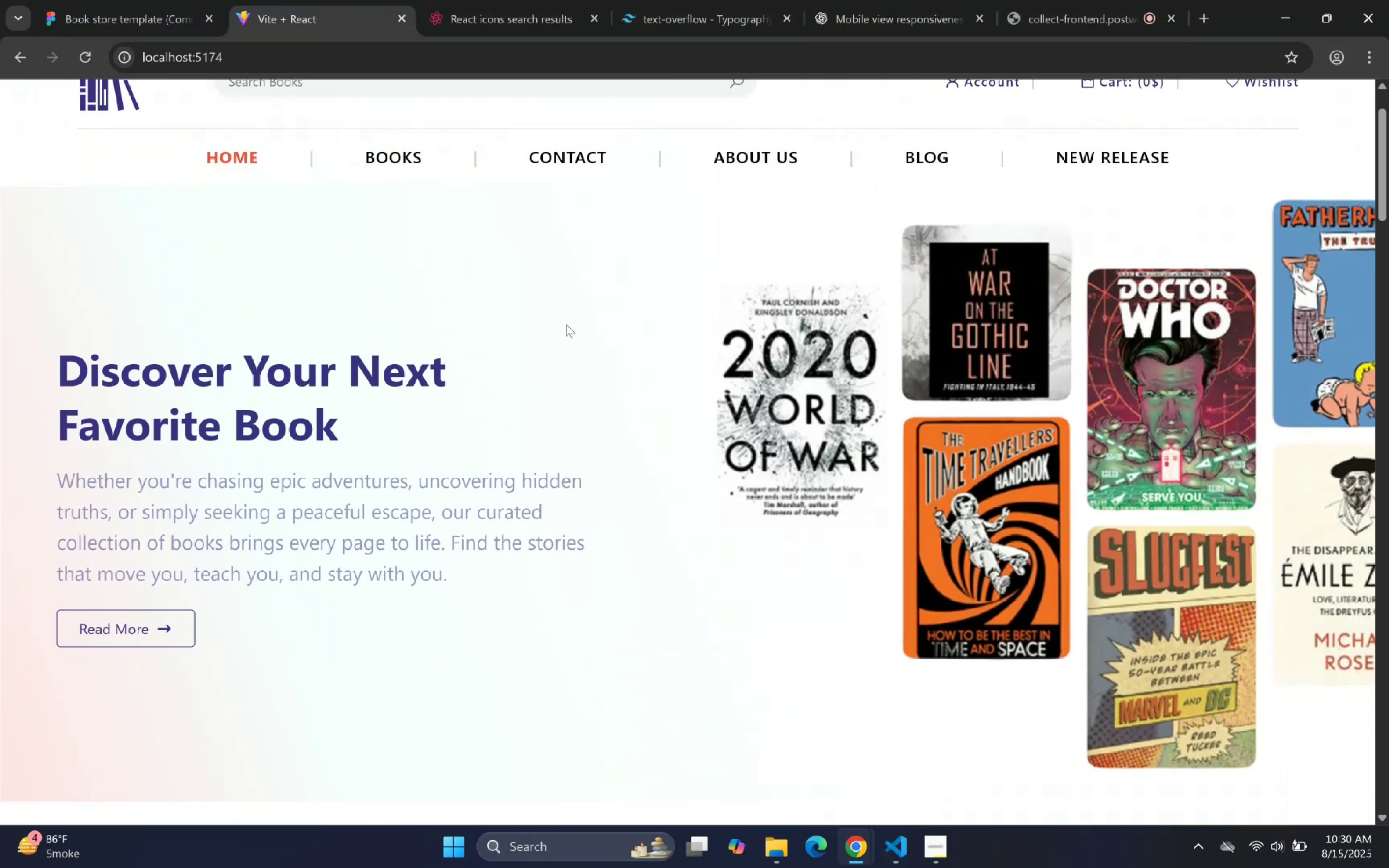 
hold_key(key=ControlLeft, duration=1.5)
scroll: coordinate [627, 345], scroll_direction: down, amount: 2.0
 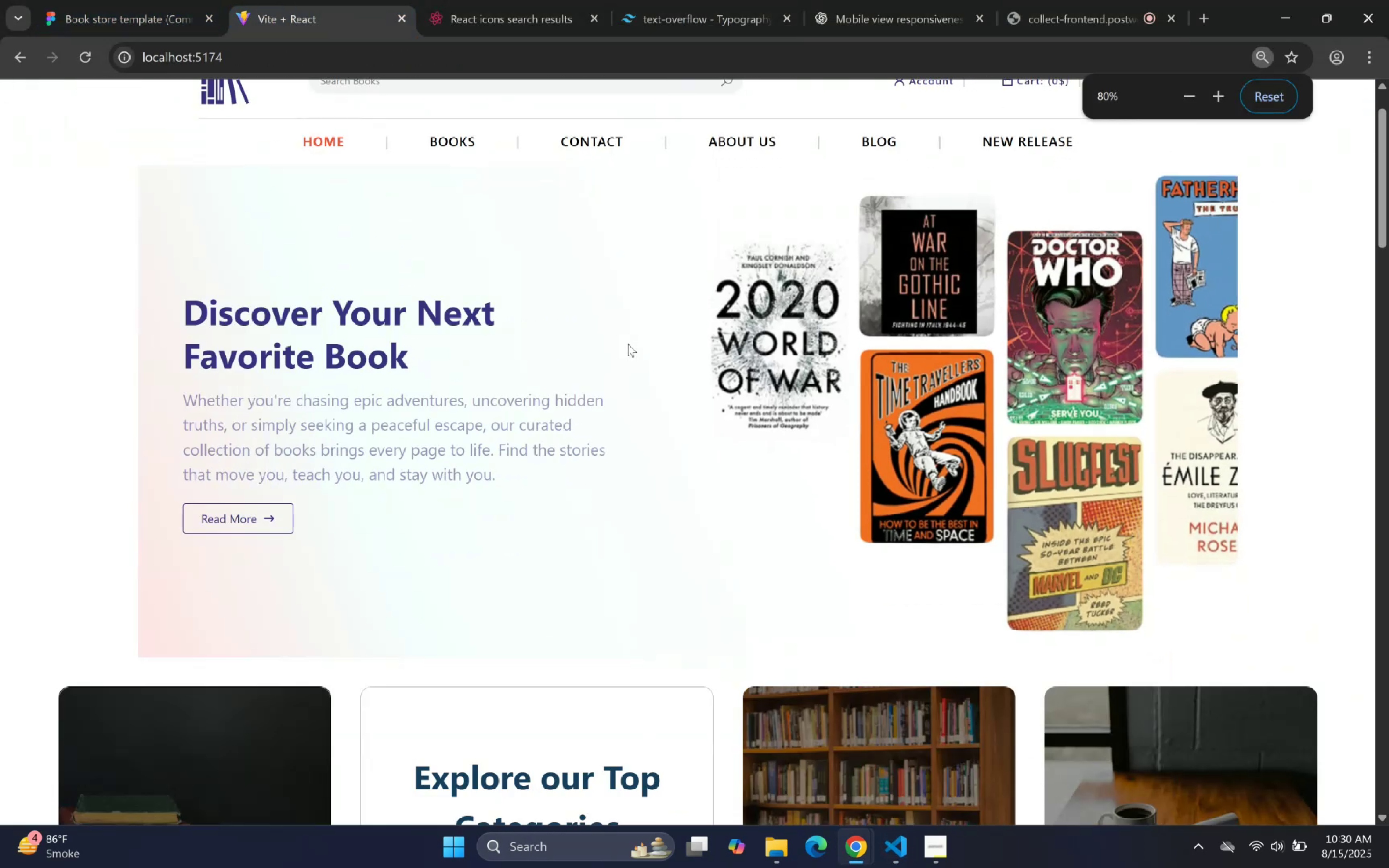 
hold_key(key=ControlLeft, duration=1.53)
scroll: coordinate [700, 297], scroll_direction: up, amount: 2.0
 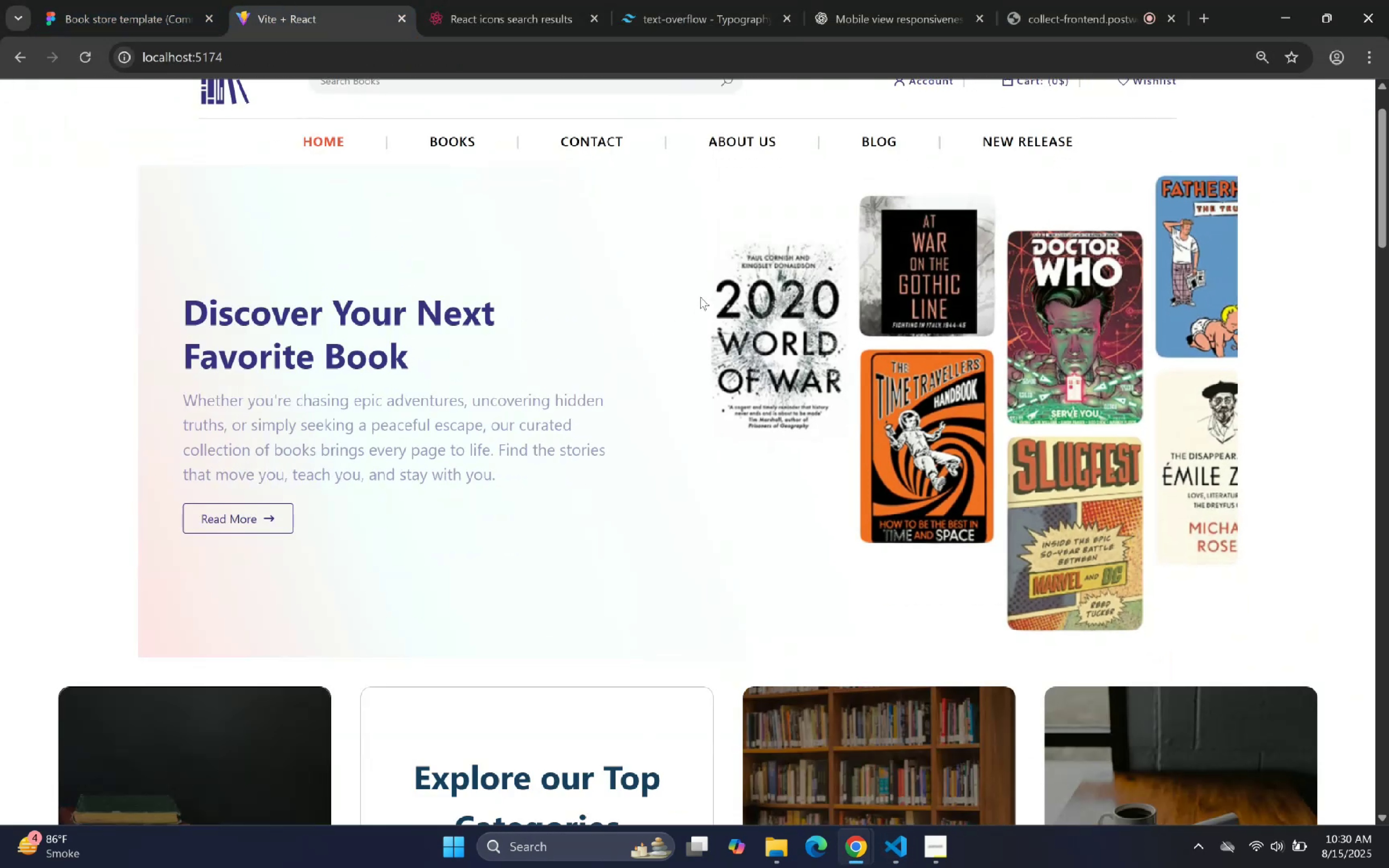 
hold_key(key=ControlLeft, duration=1.53)
 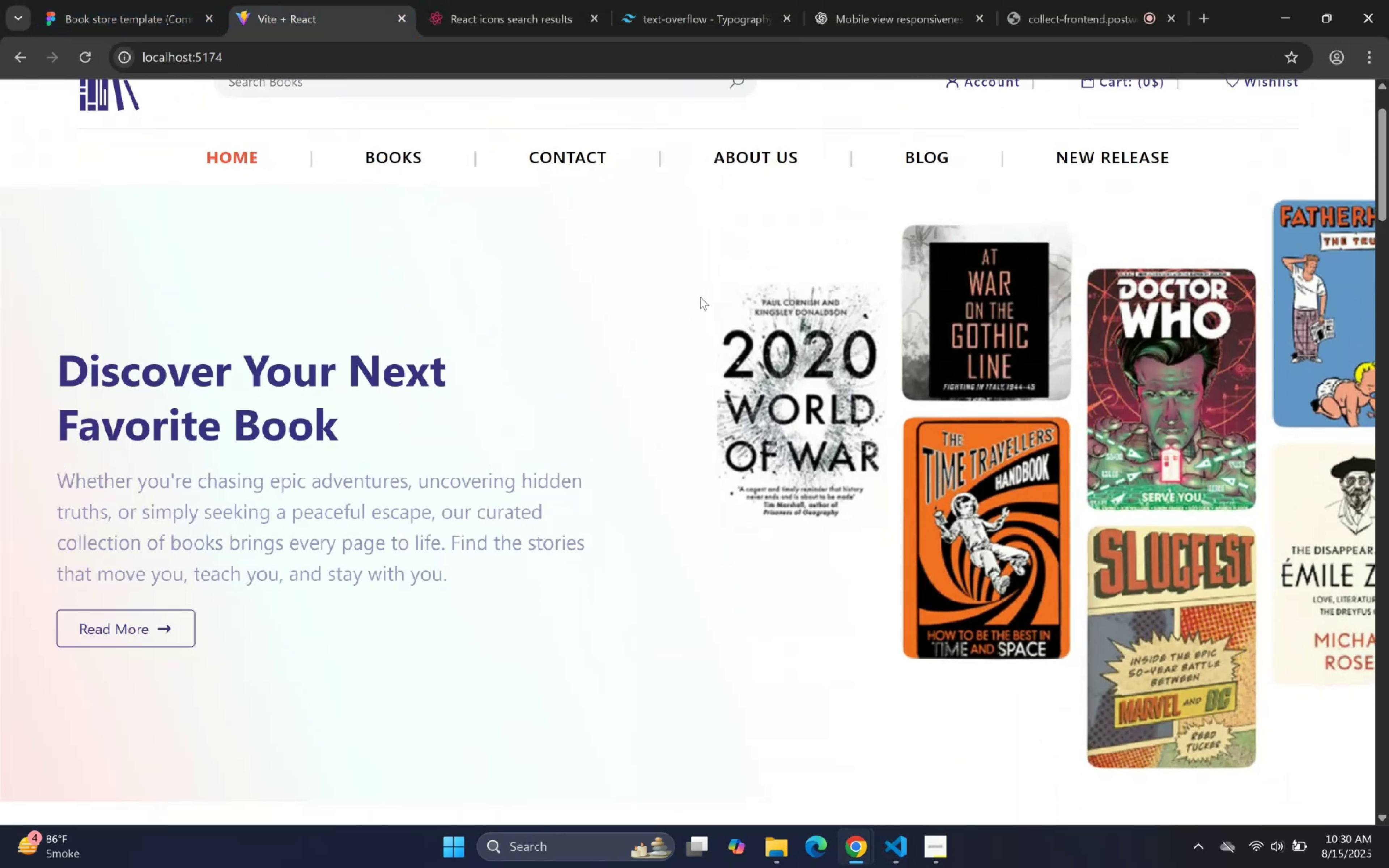 
hold_key(key=ControlLeft, duration=1.53)
 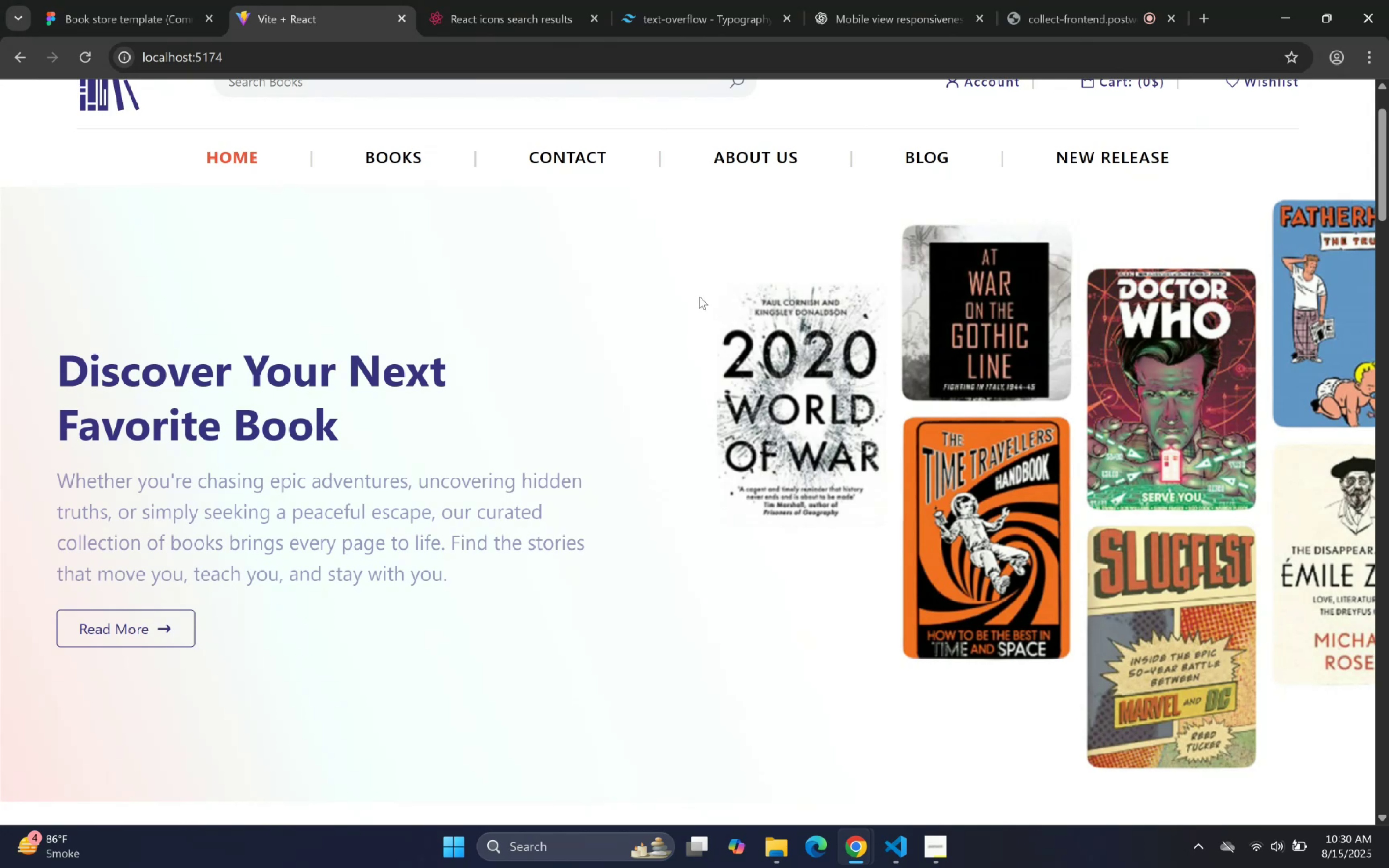 
hold_key(key=ControlLeft, duration=0.48)
 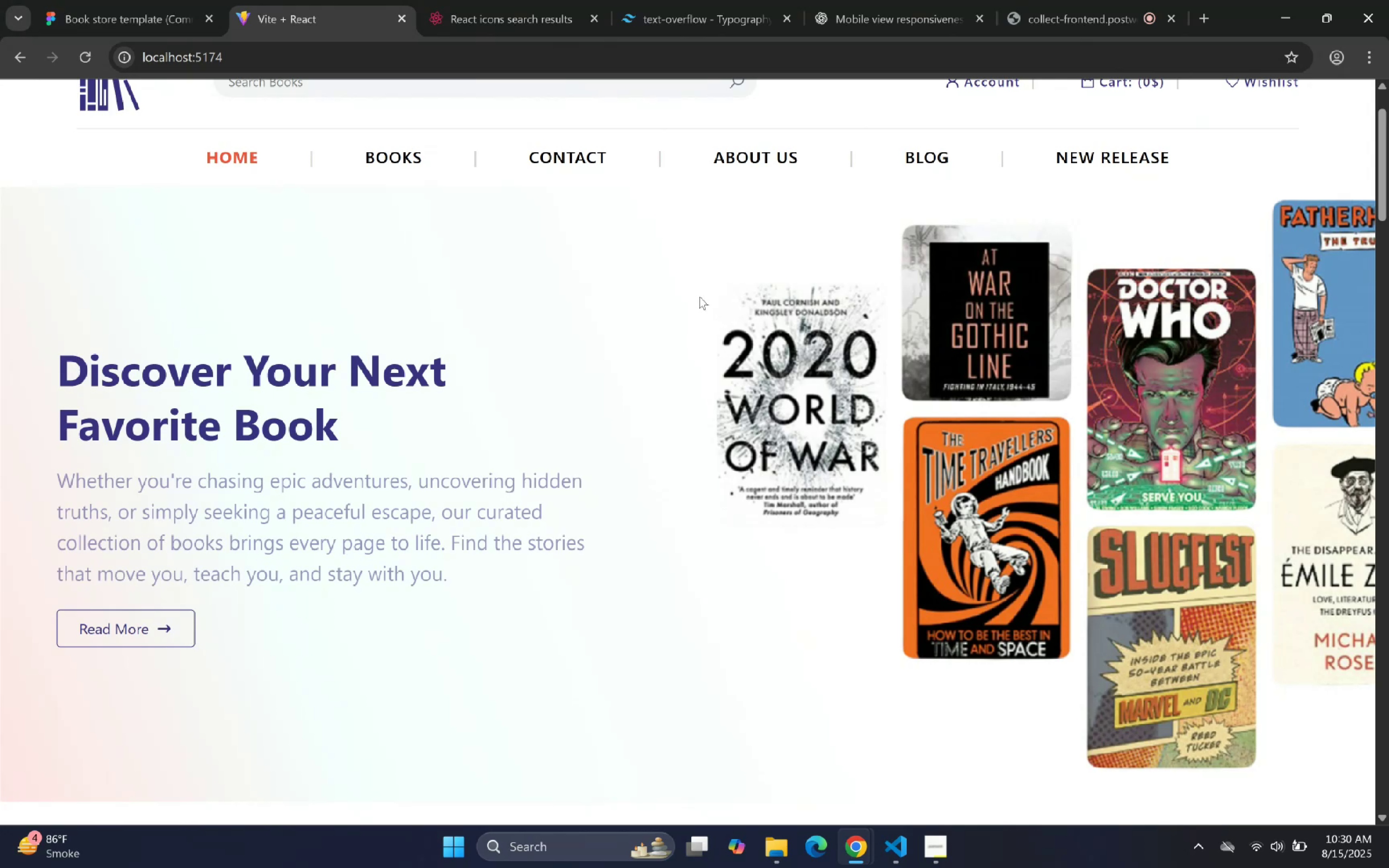 
scroll: coordinate [699, 296], scroll_direction: up, amount: 2.0
 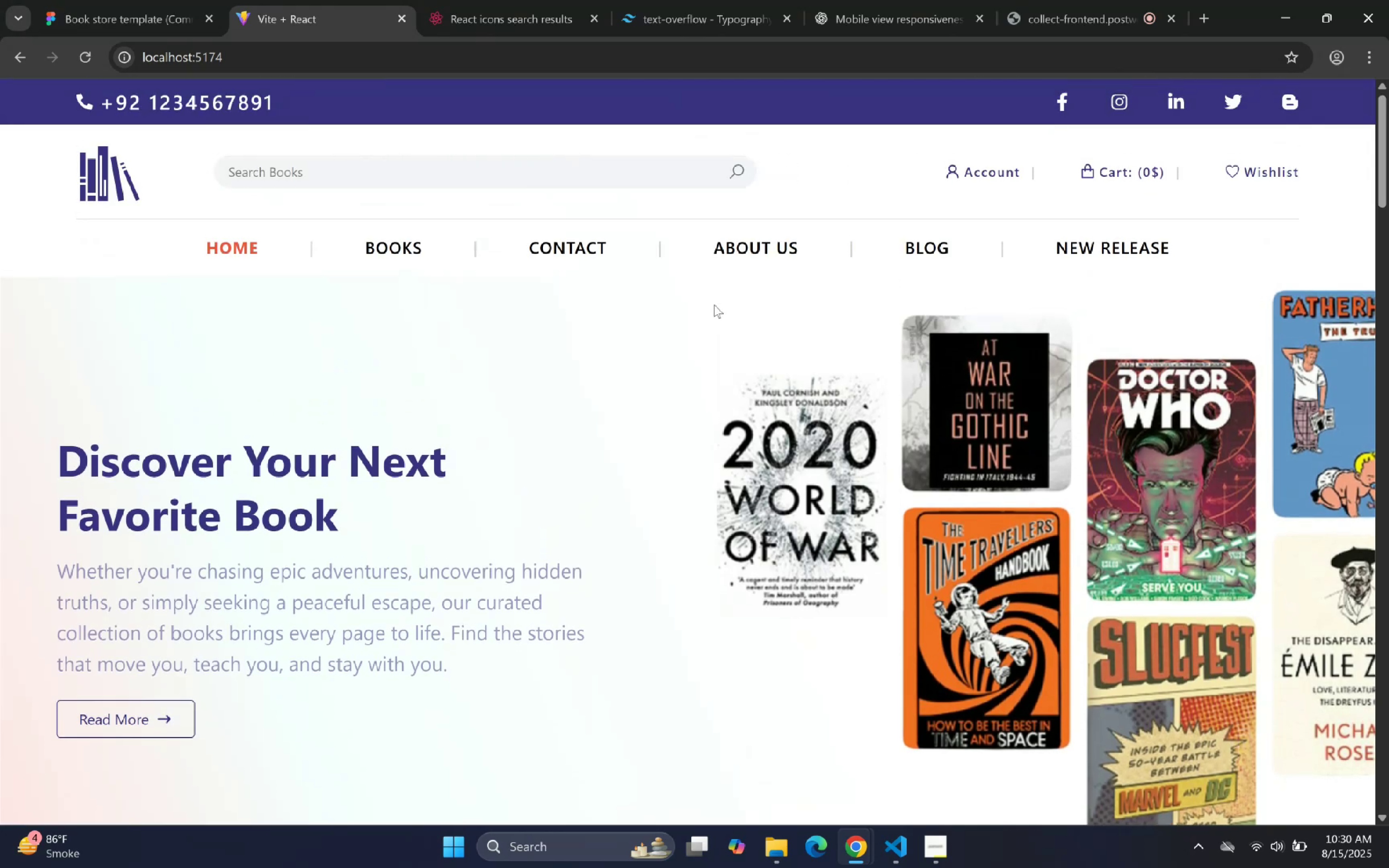 
scroll: coordinate [435, 295], scroll_direction: down, amount: 1.0
 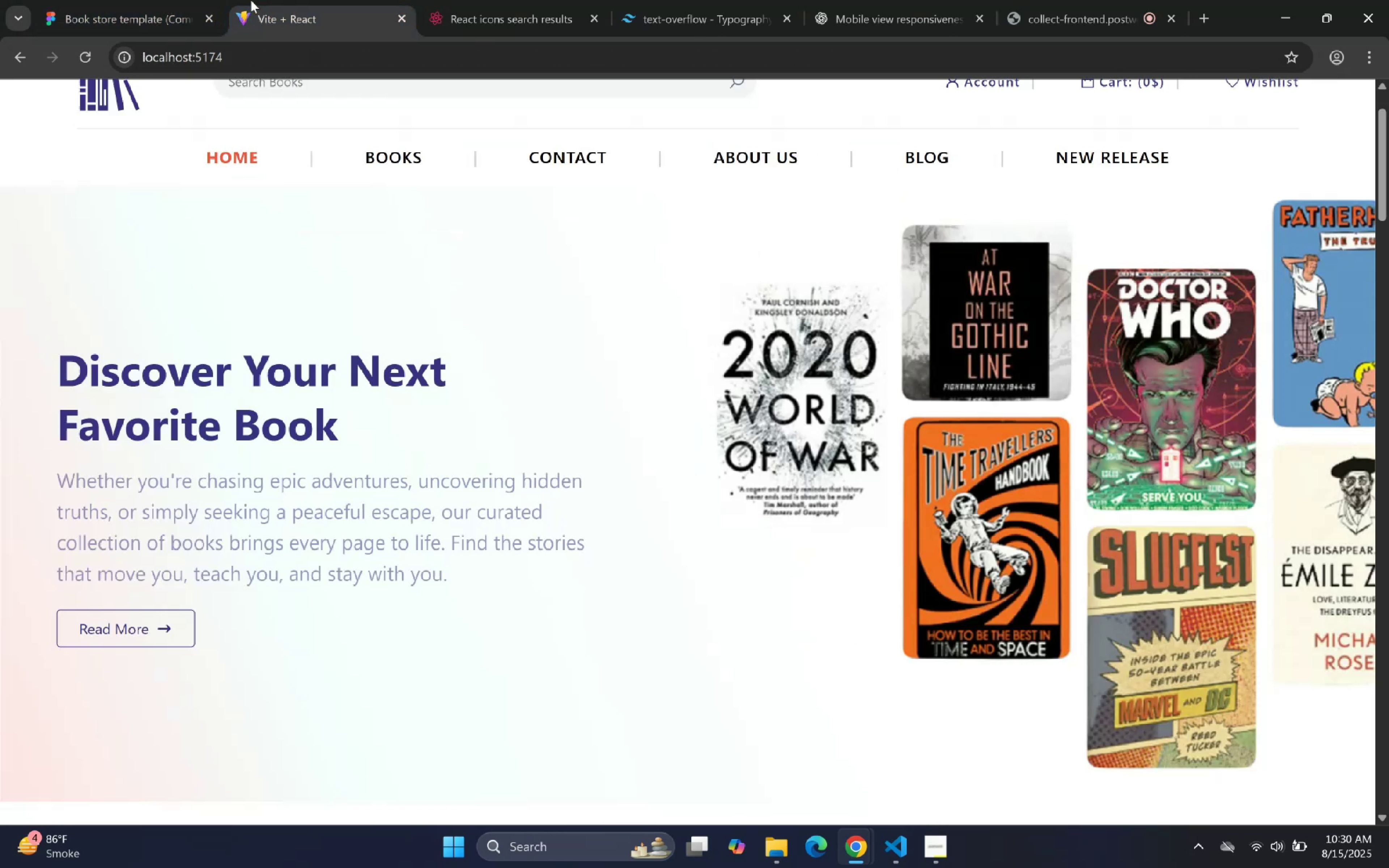 
wait(5.58)
 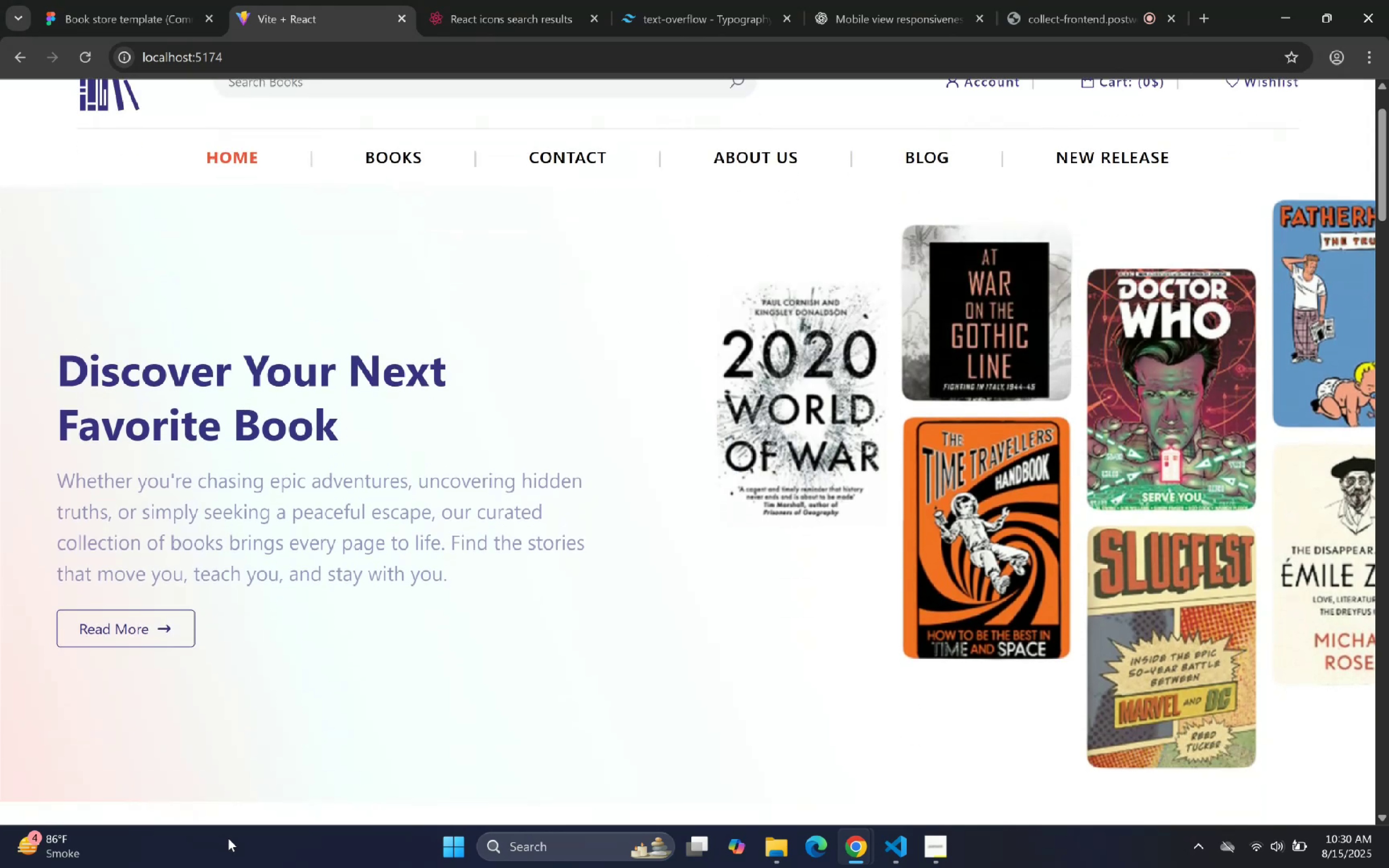 
scroll: coordinate [708, 532], scroll_direction: down, amount: 8.0
 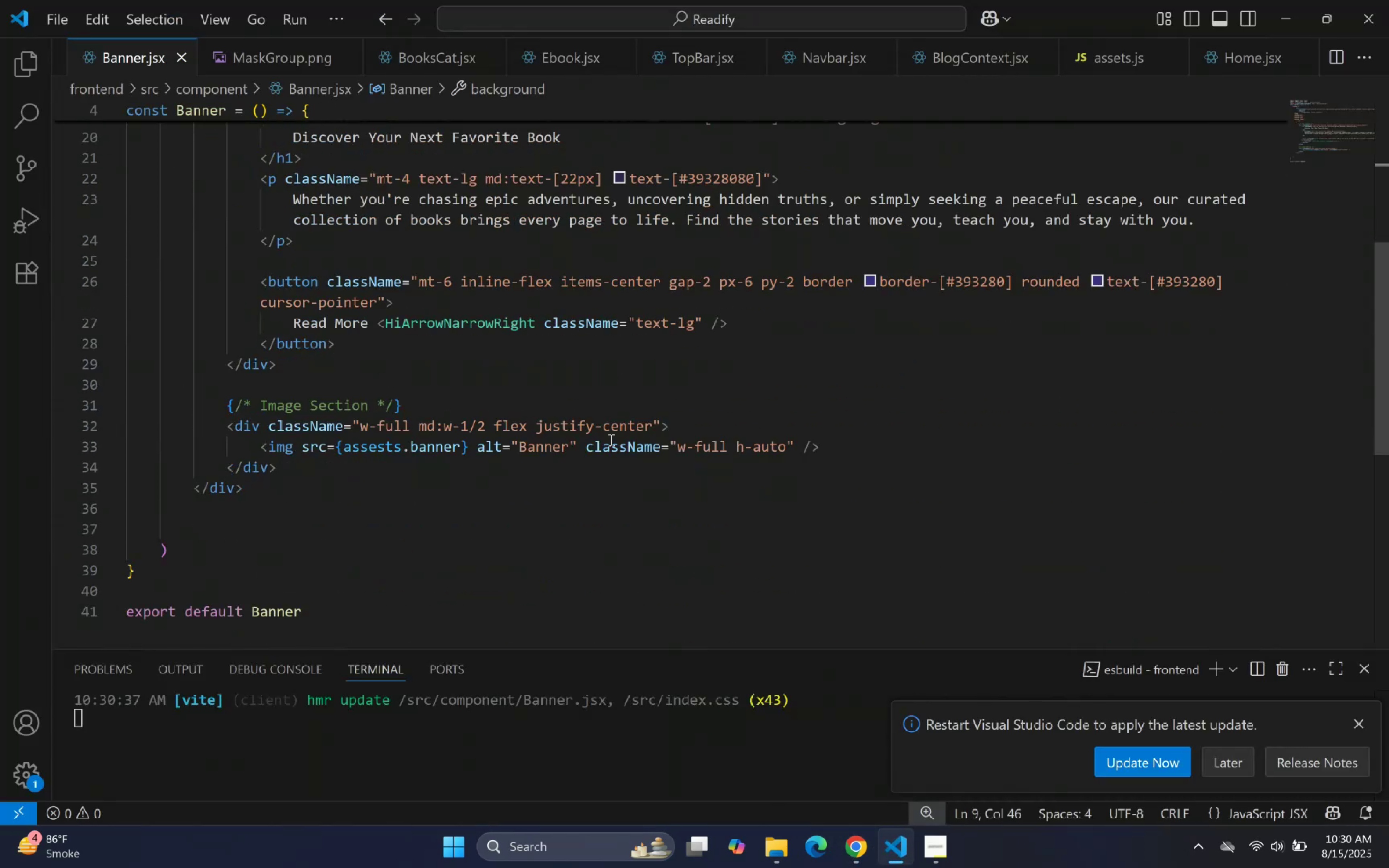 
scroll: coordinate [538, 363], scroll_direction: up, amount: 1.0
 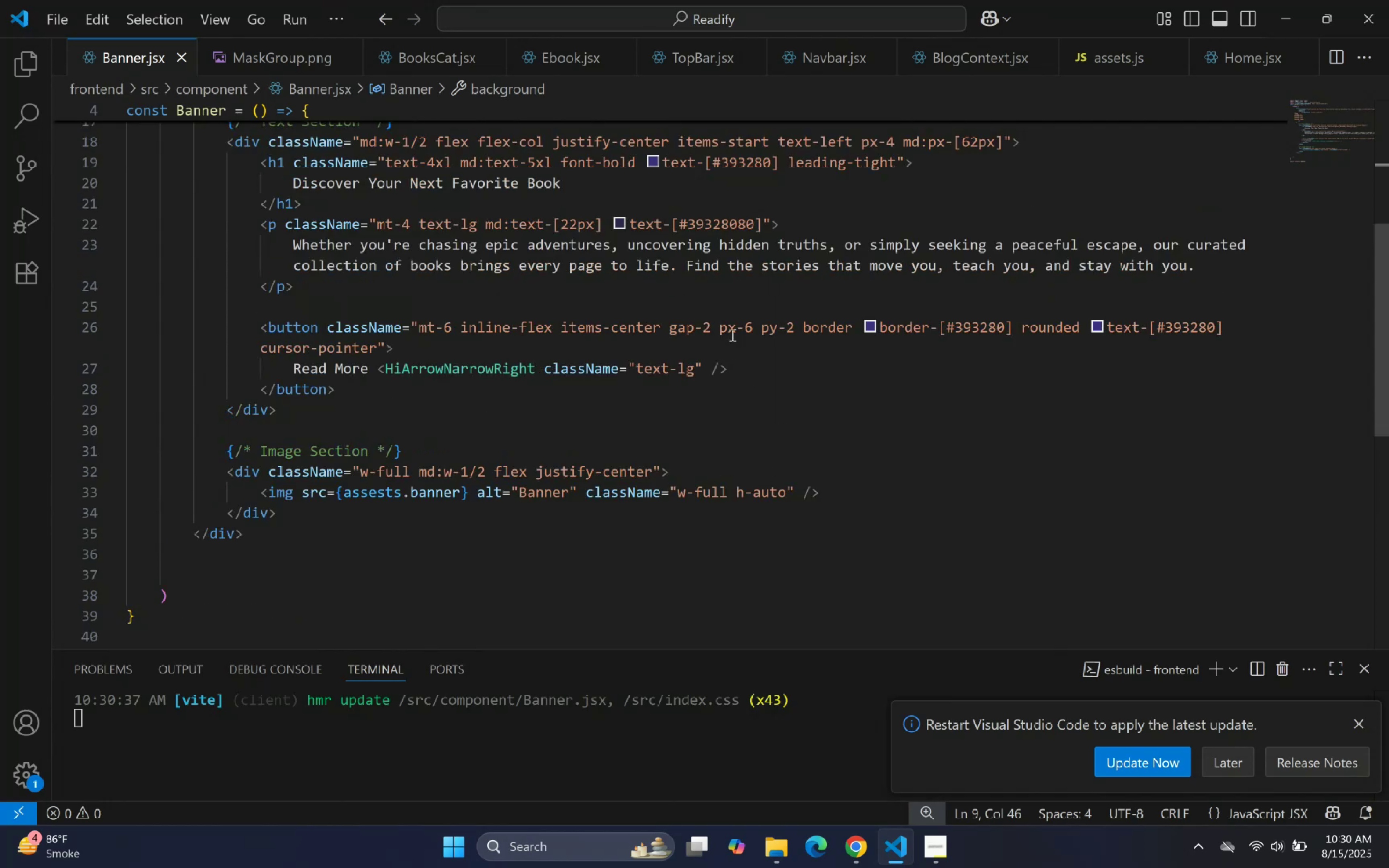 
left_click([794, 332])
 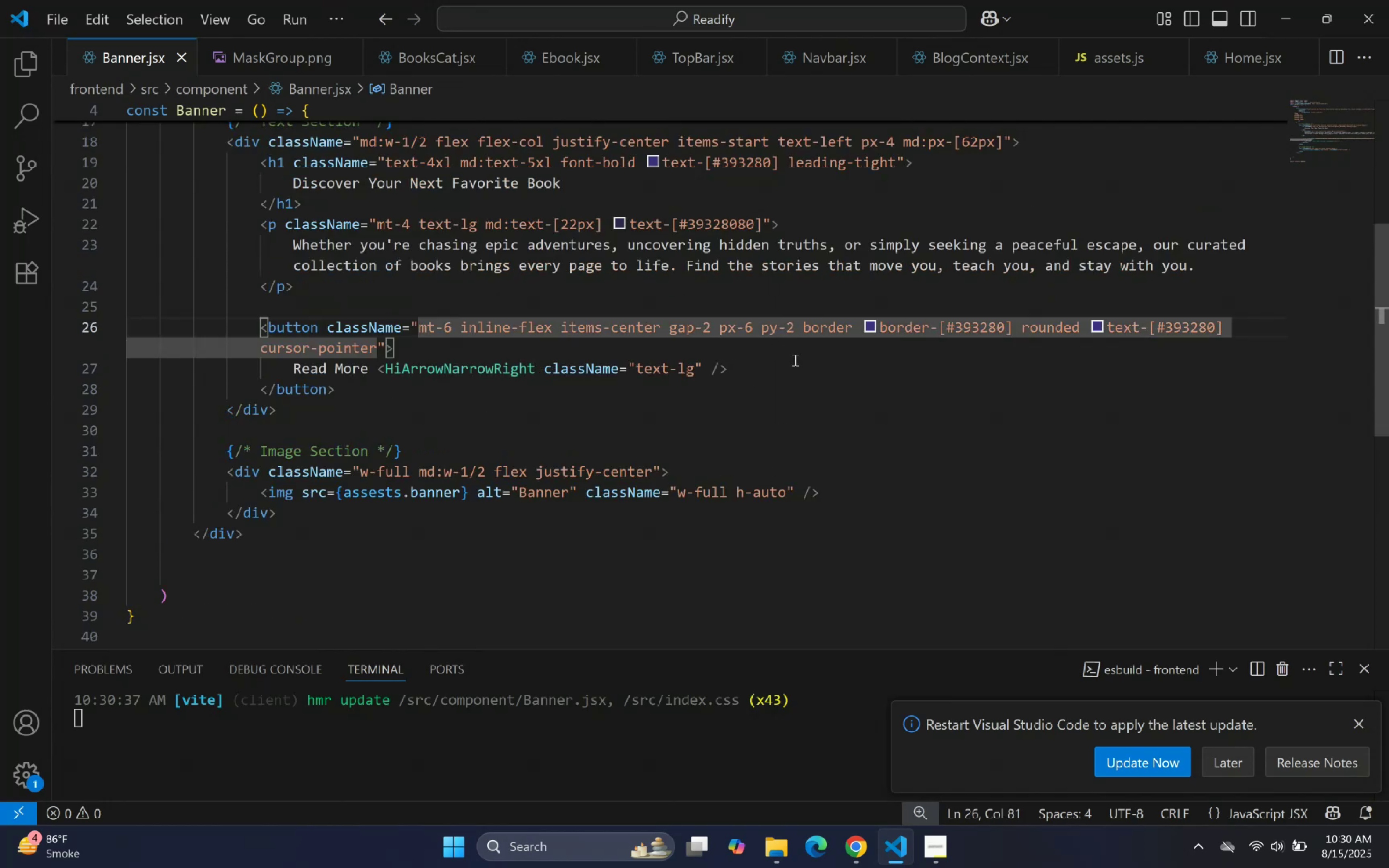 
key(Backspace)
 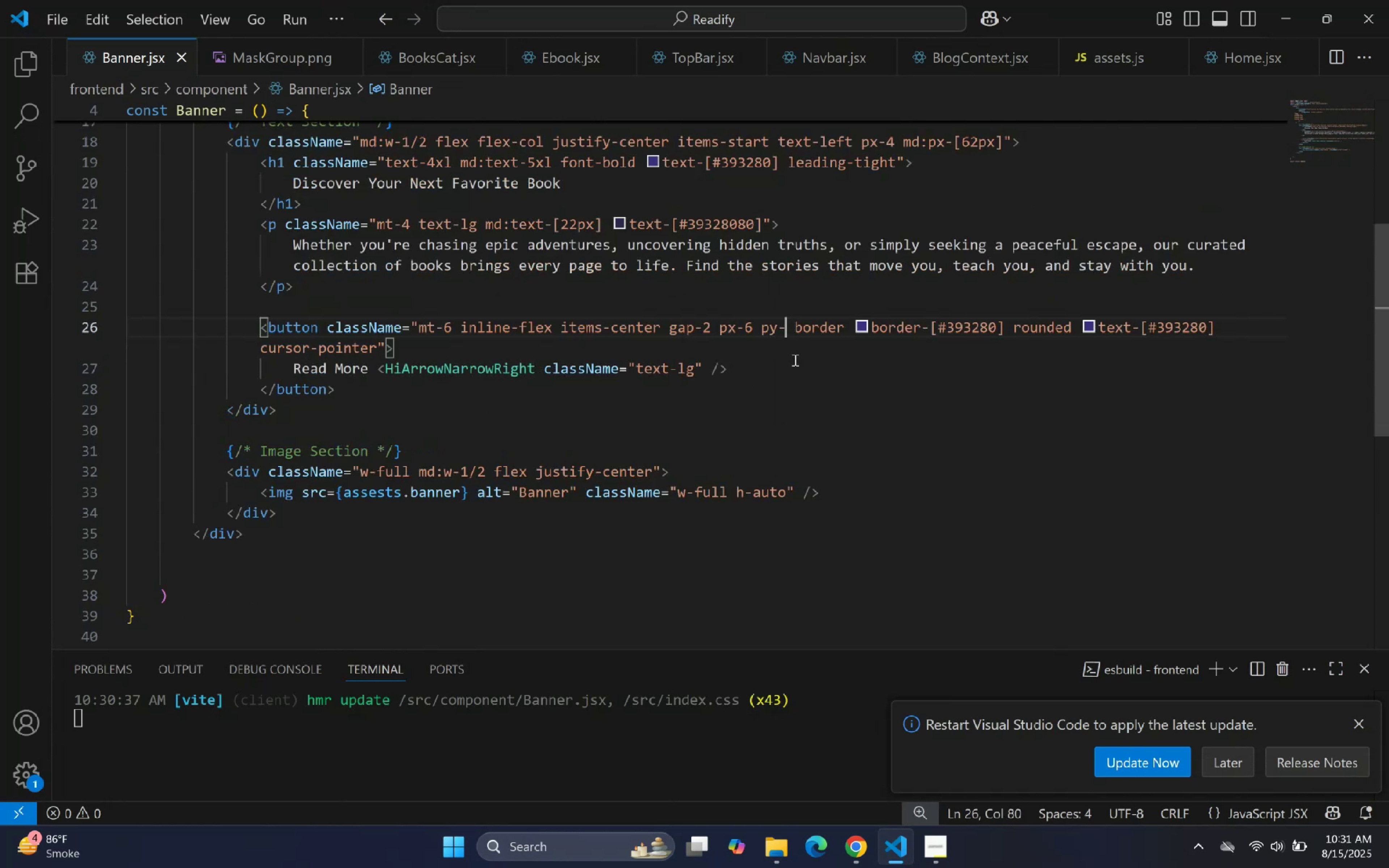 
key(Backspace)
 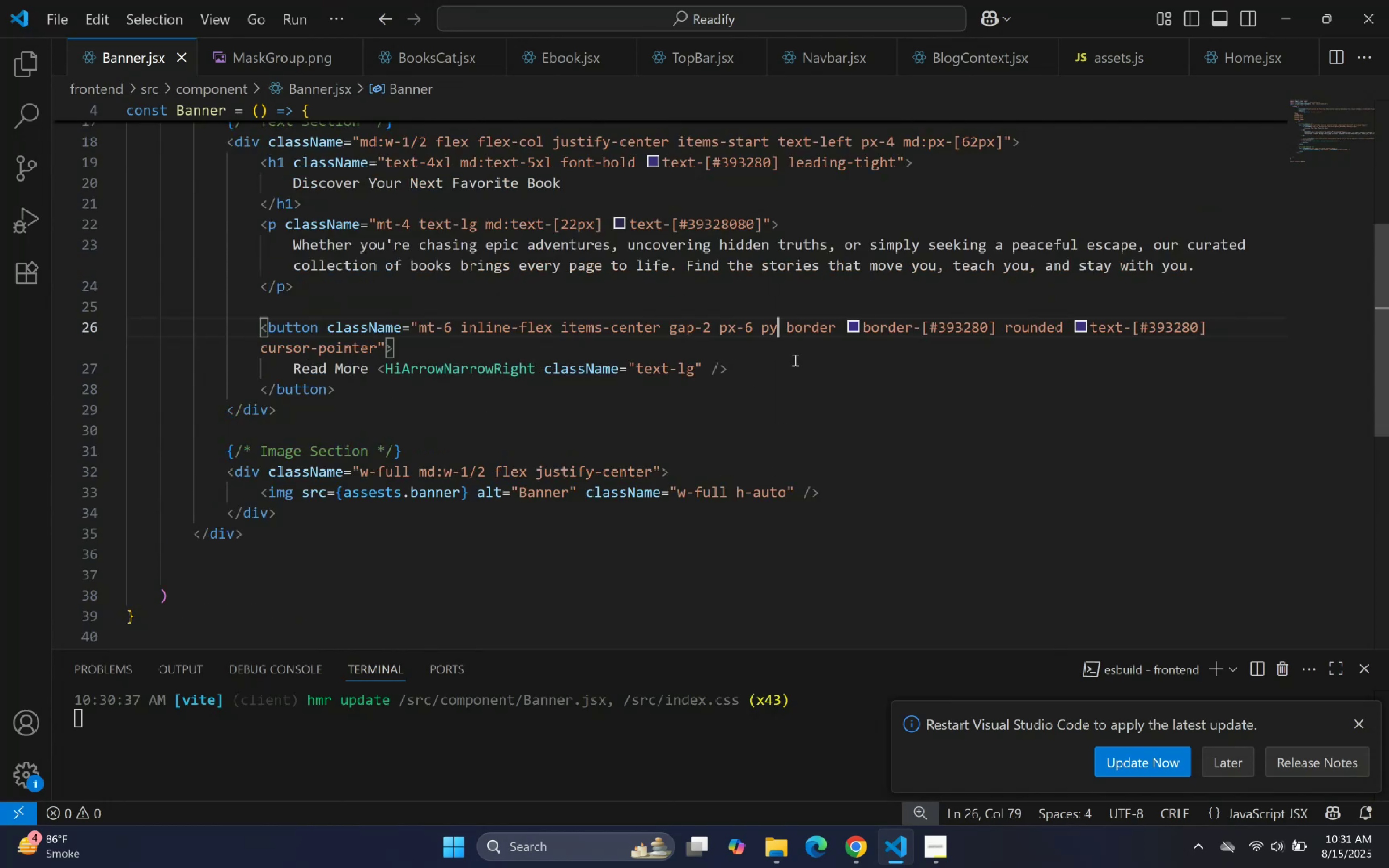 
key(Minus)
 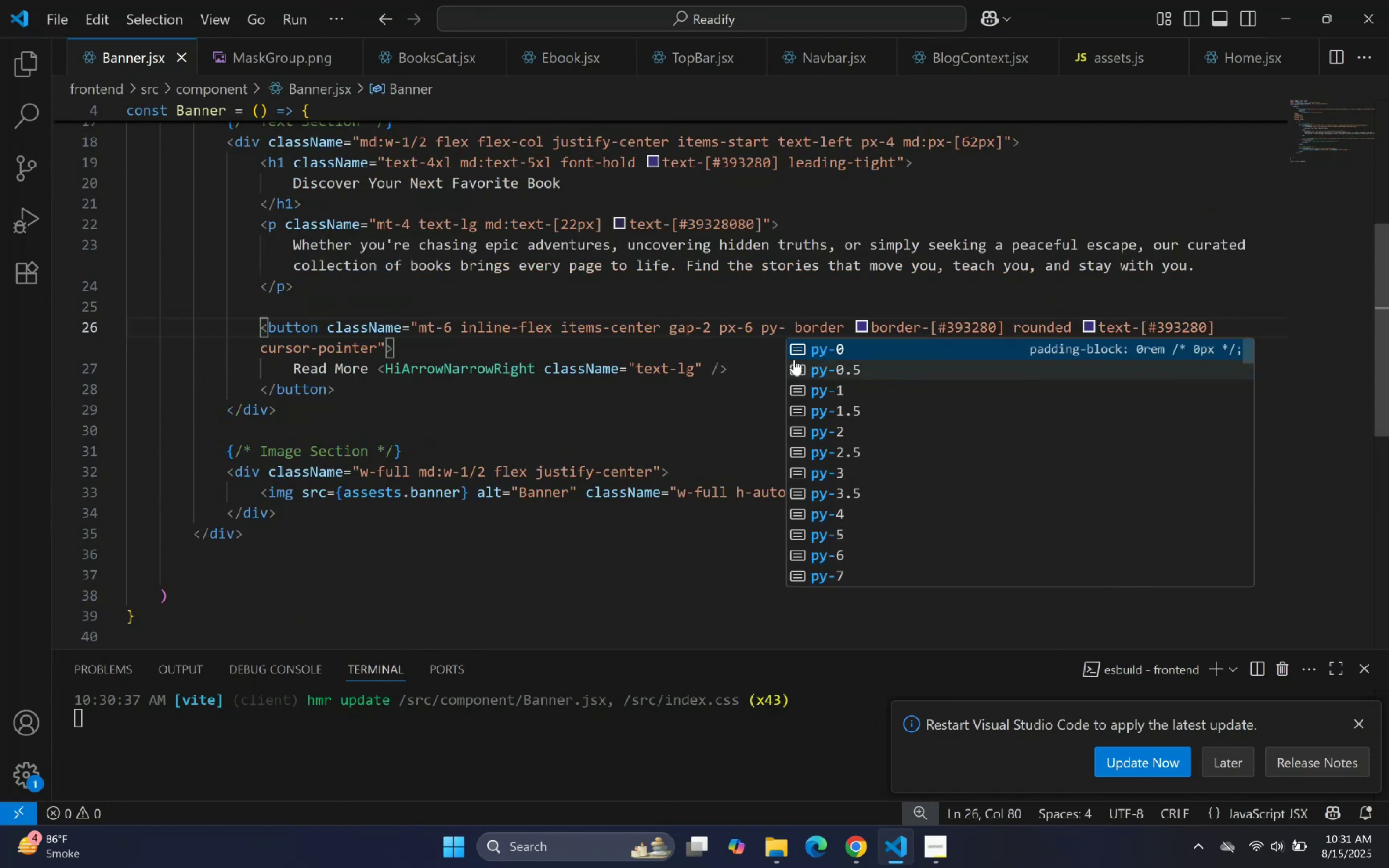 
key(ArrowDown)
 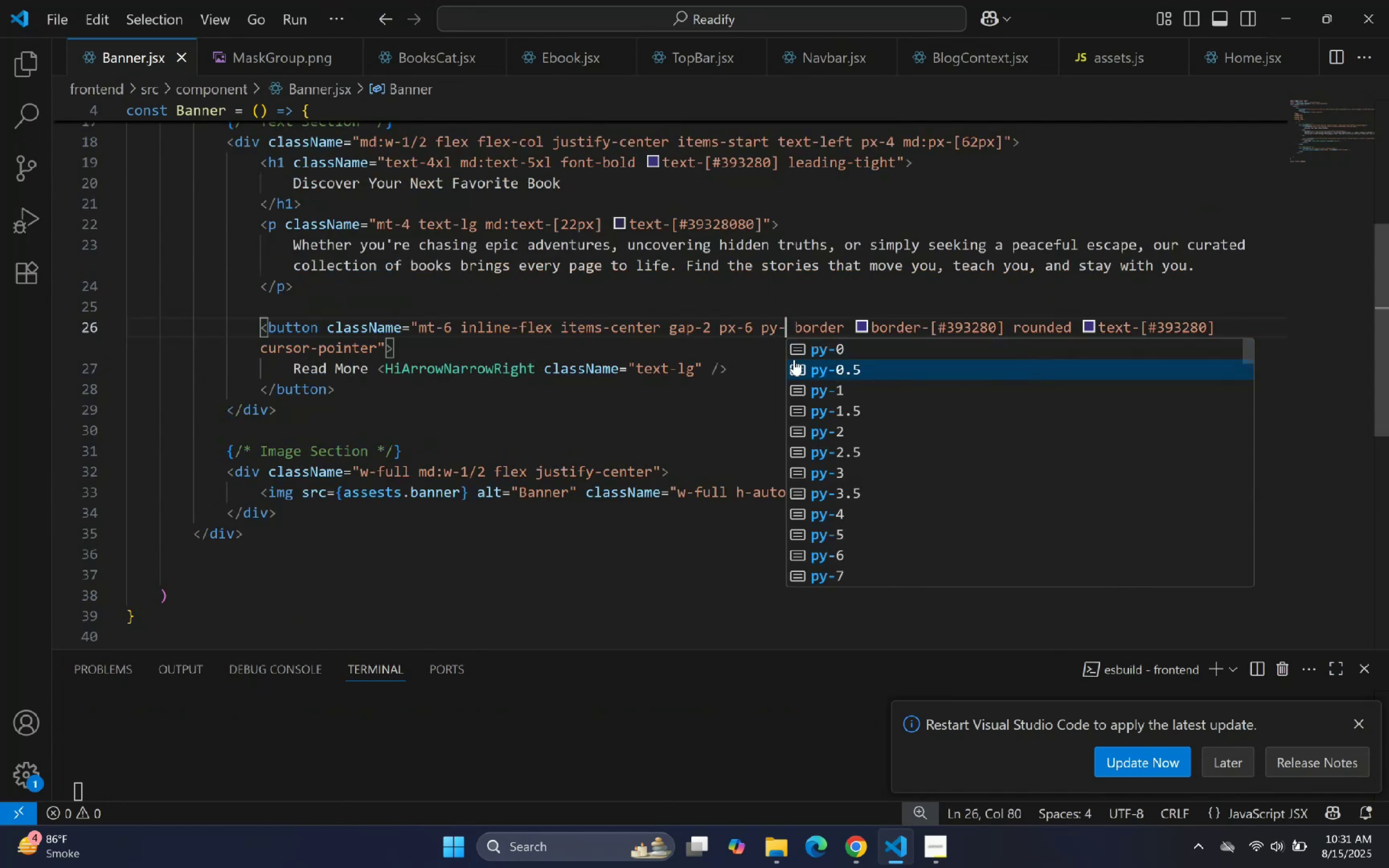 
key(ArrowDown)
 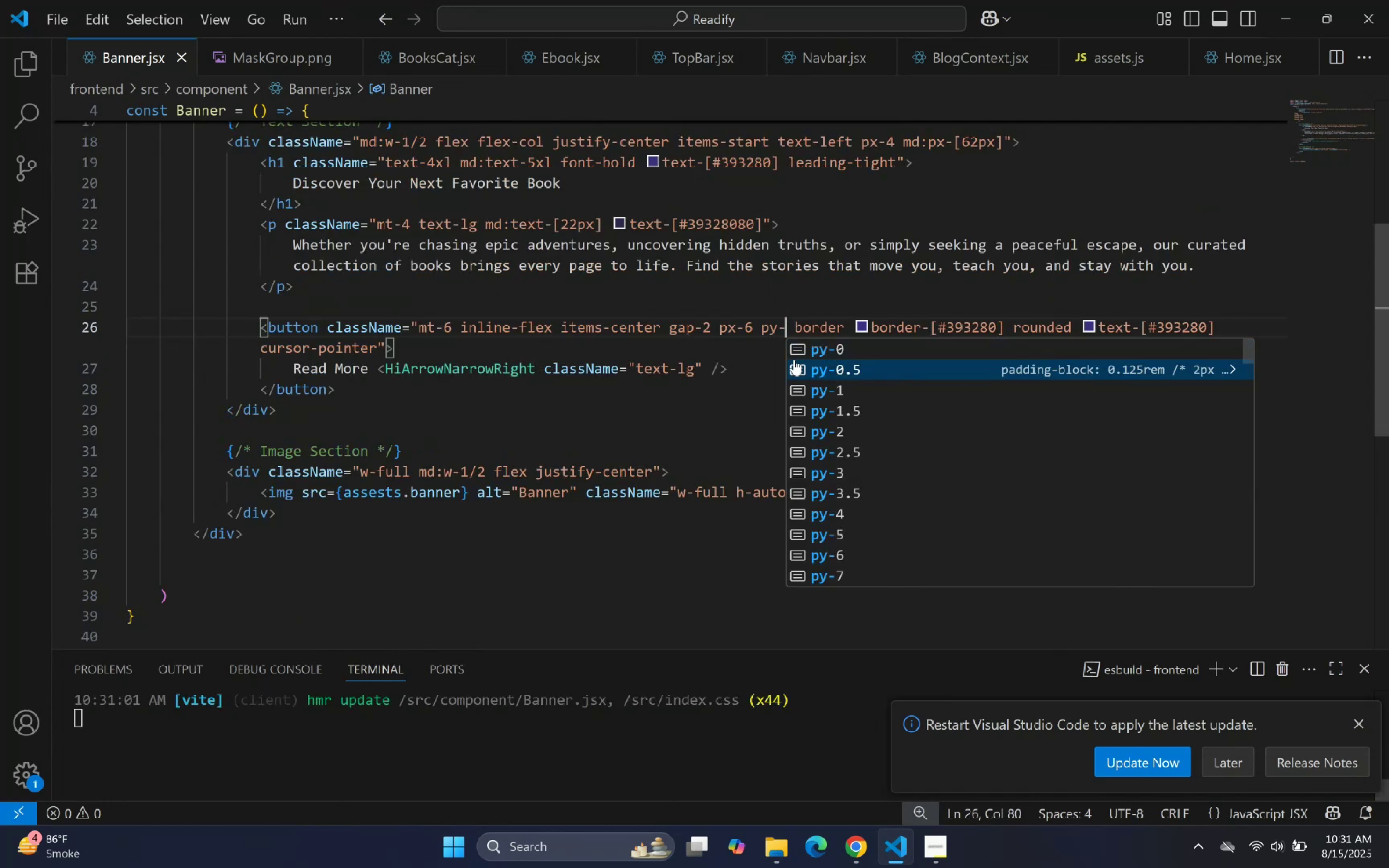 
key(ArrowDown)
 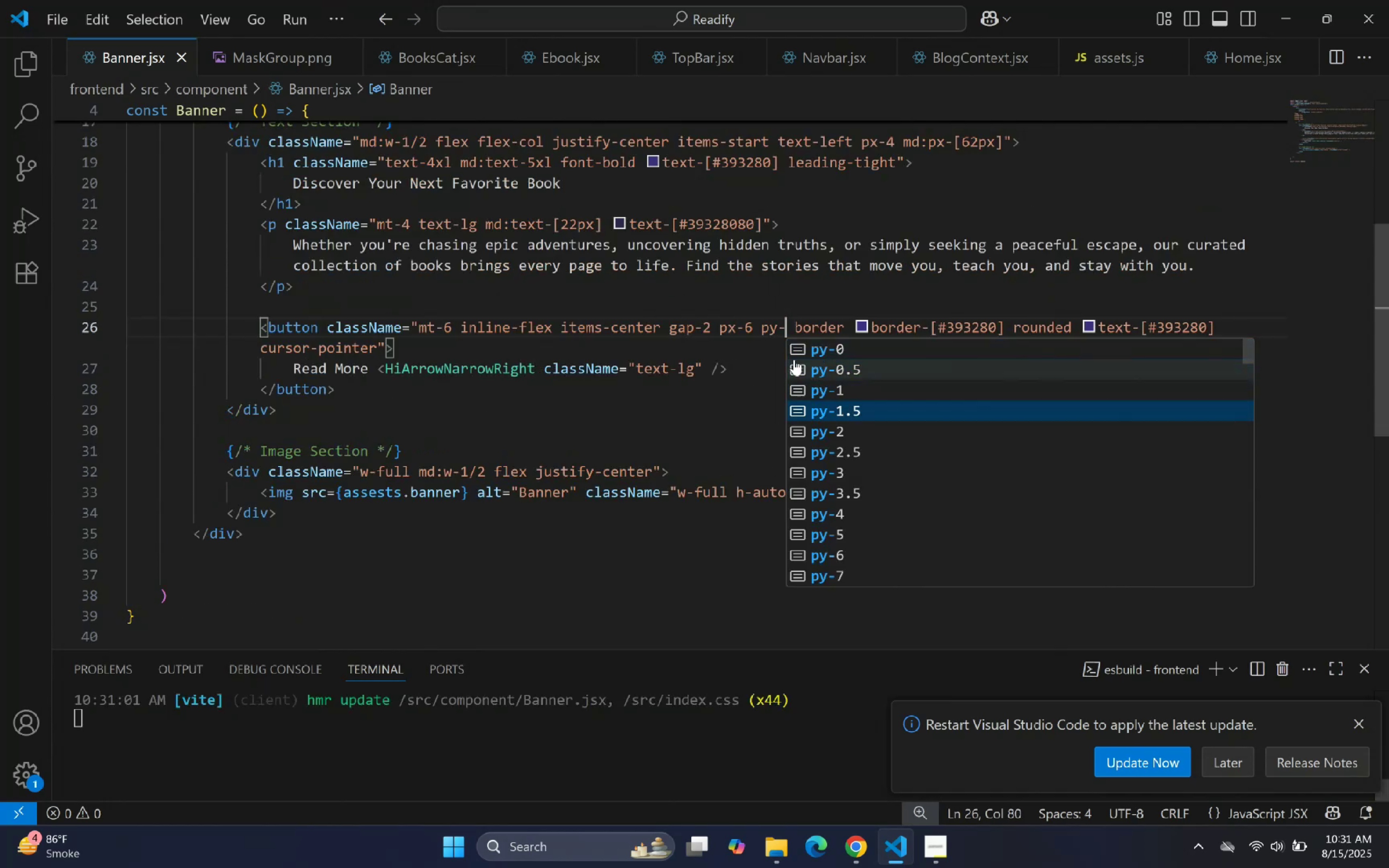 
key(ArrowDown)
 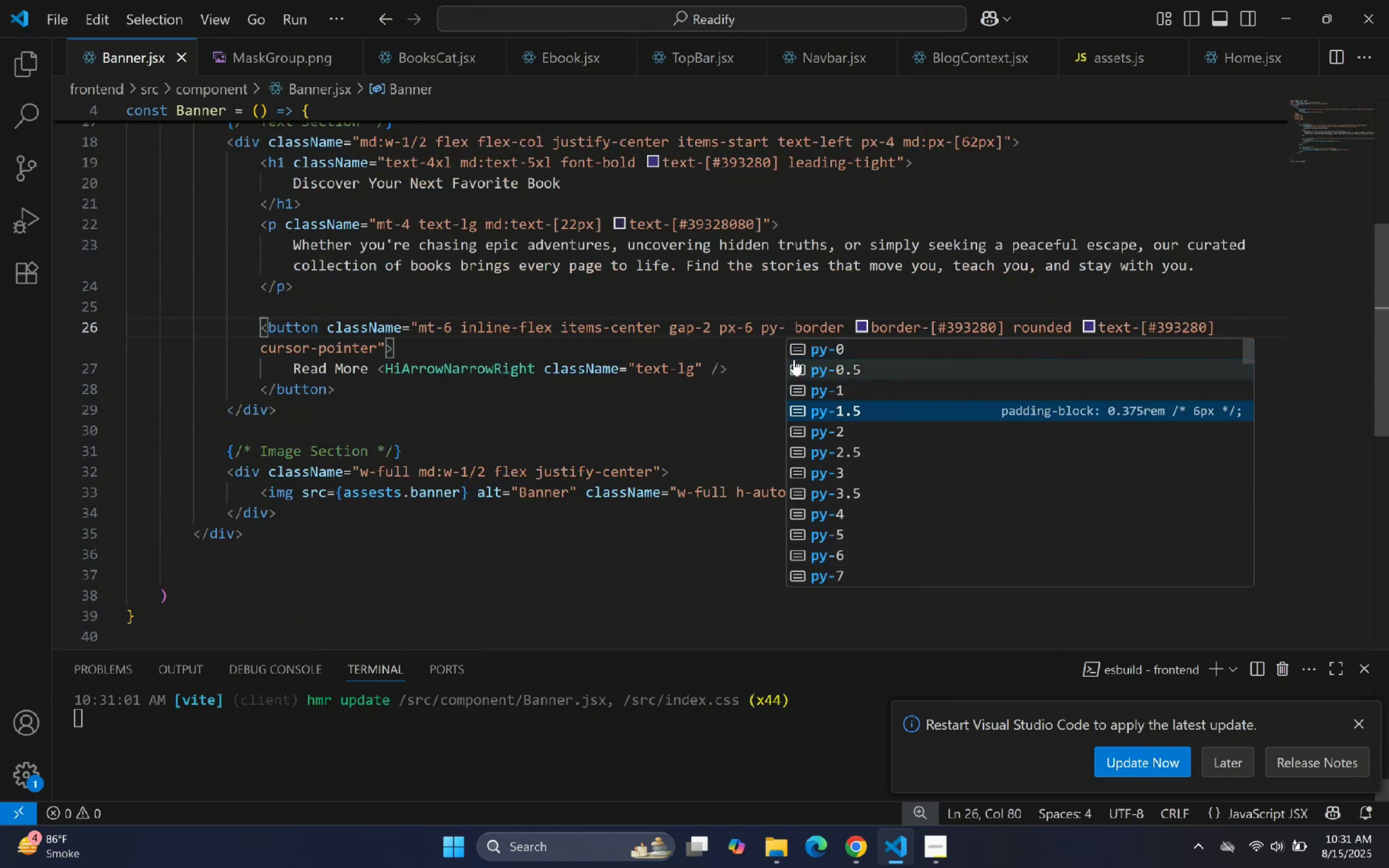 
key(ArrowDown)
 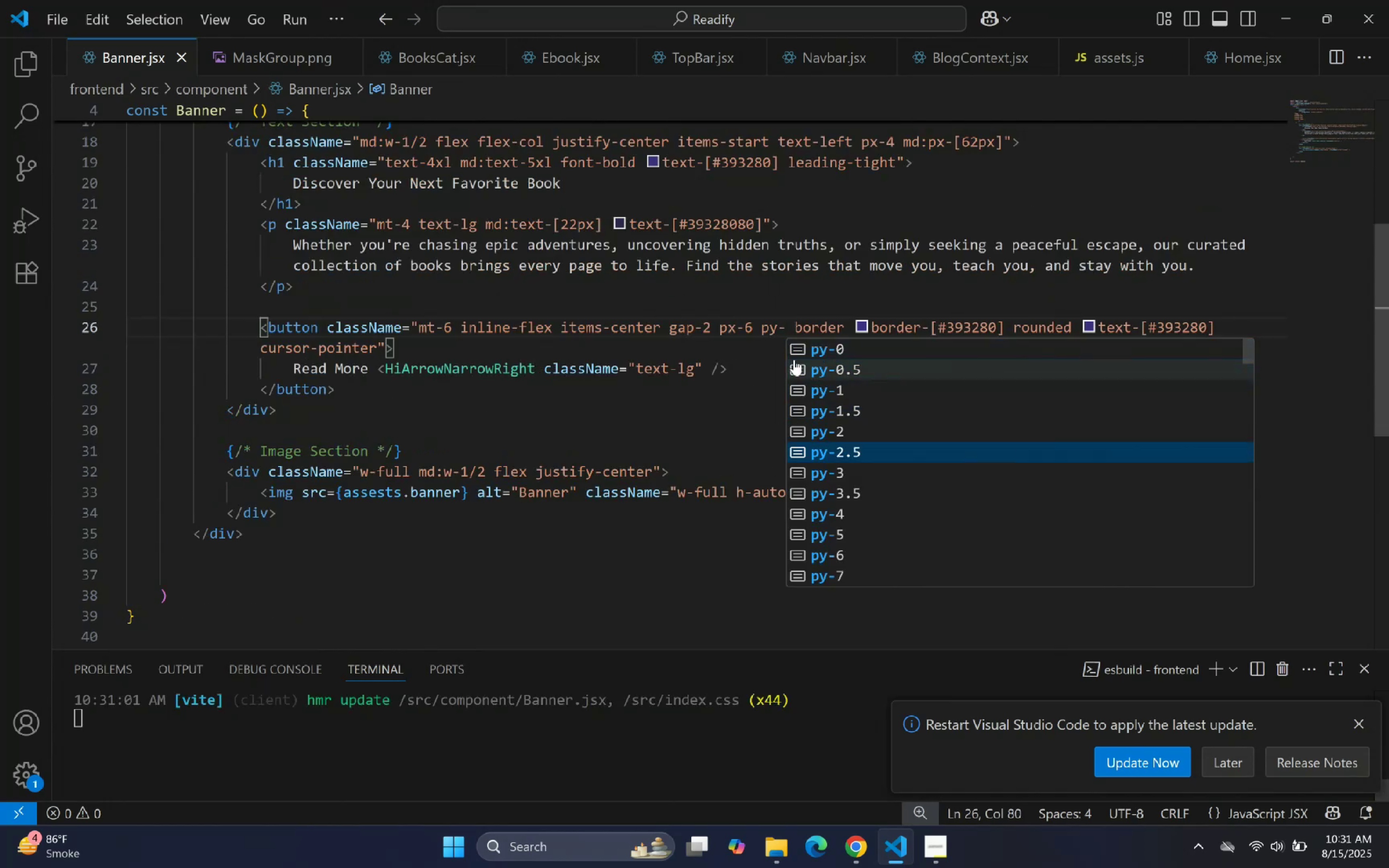 
key(Enter)
 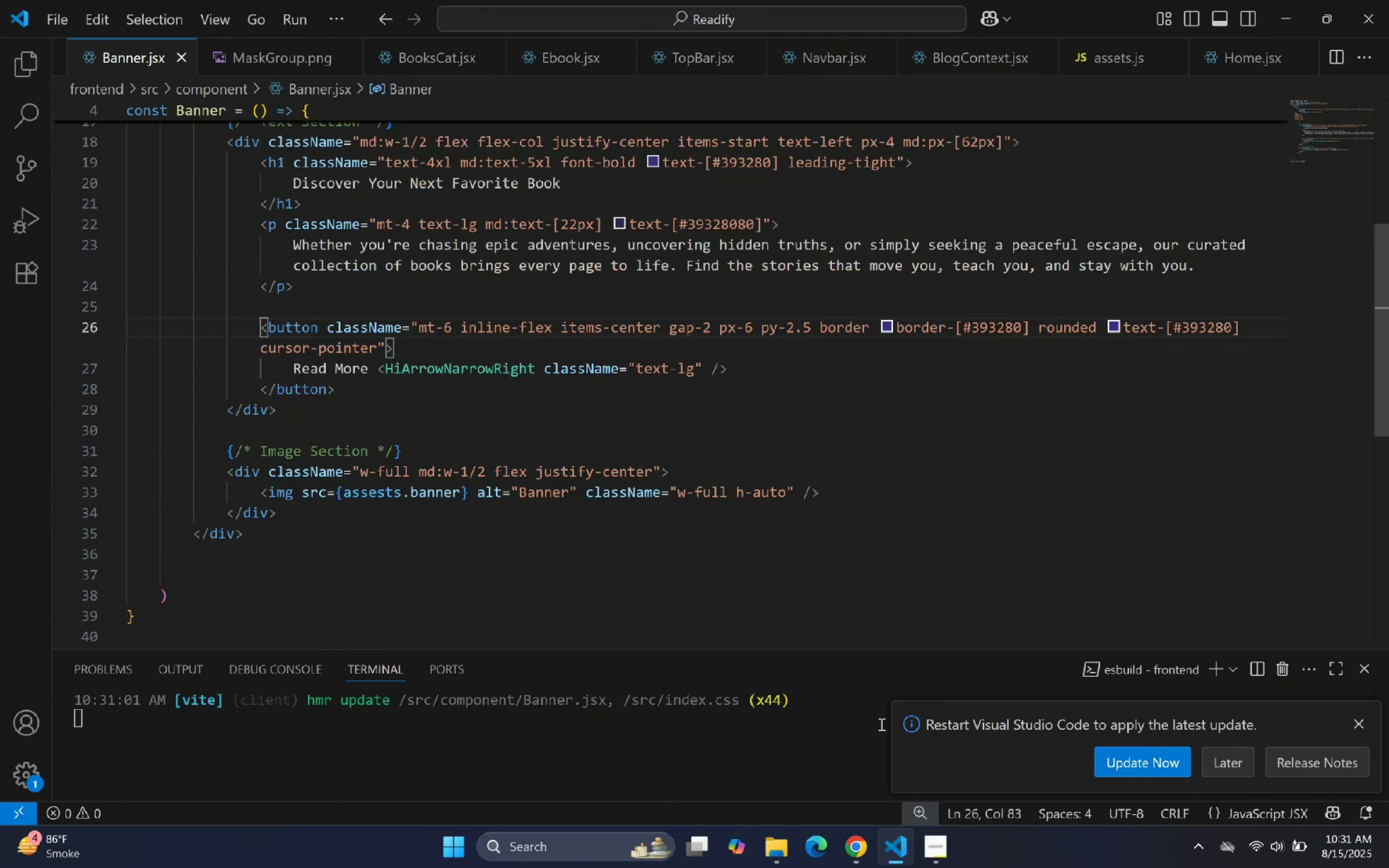 
left_click([876, 854])
 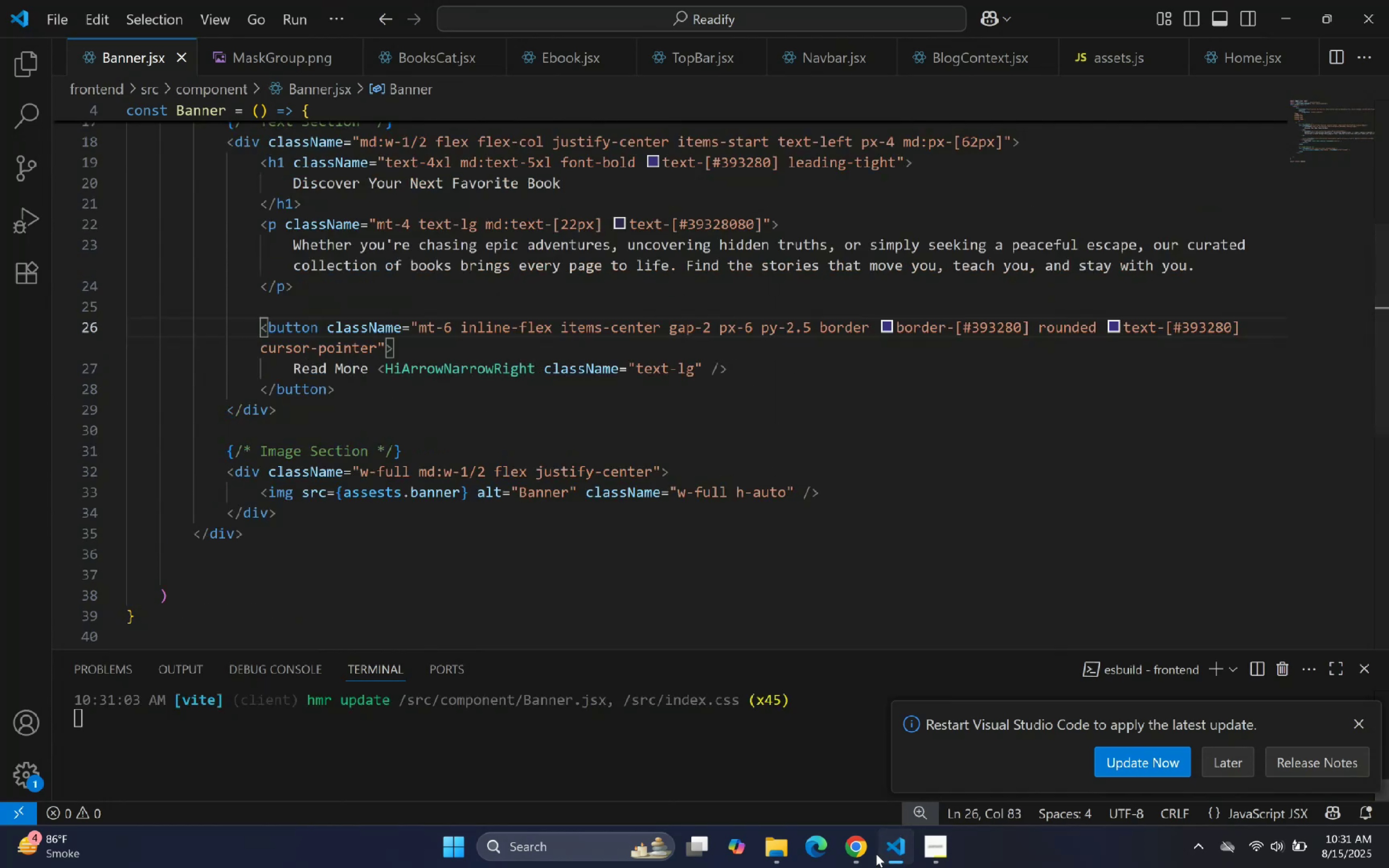 
mouse_move([873, 841])
 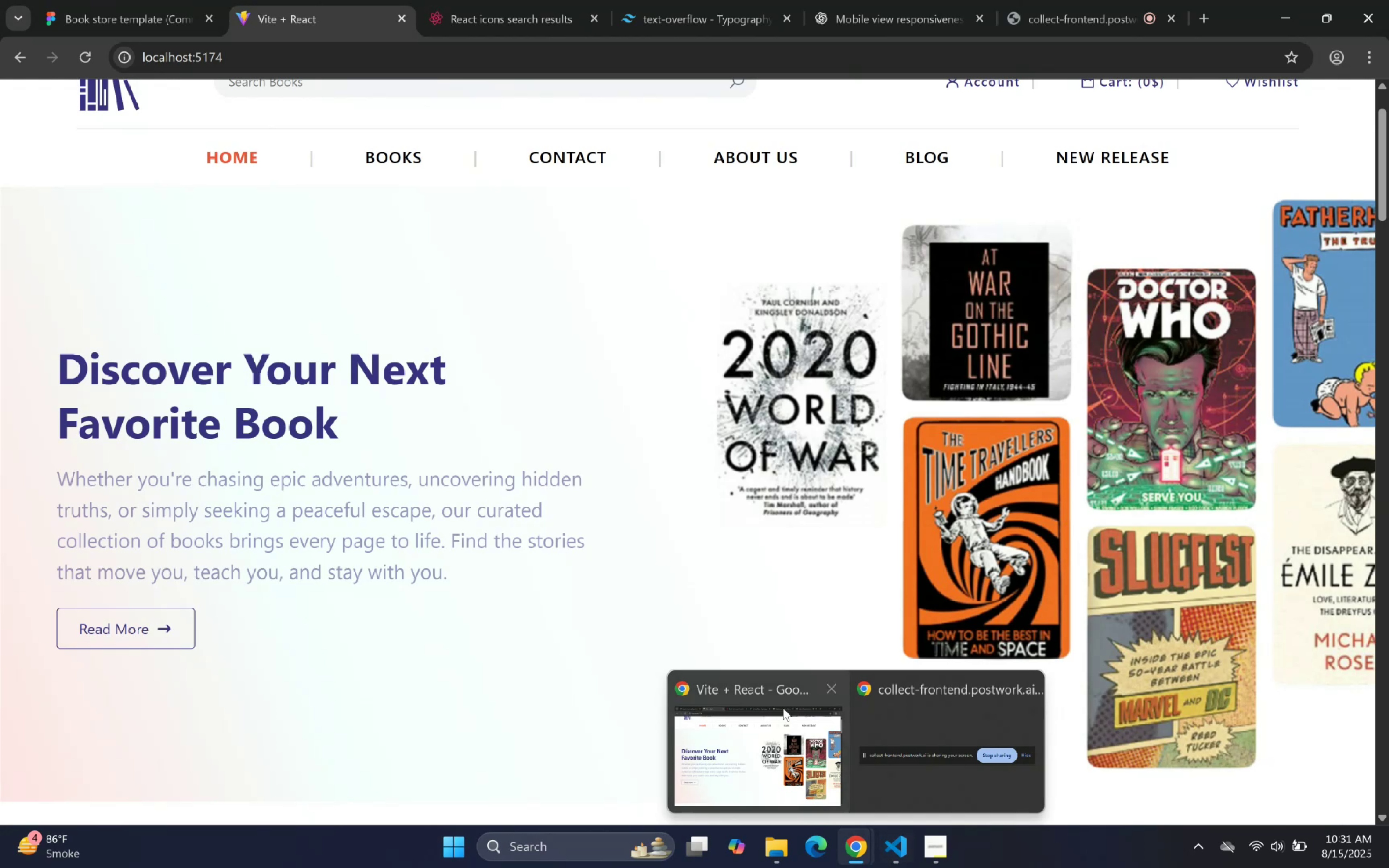 
scroll: coordinate [717, 481], scroll_direction: down, amount: 8.0
 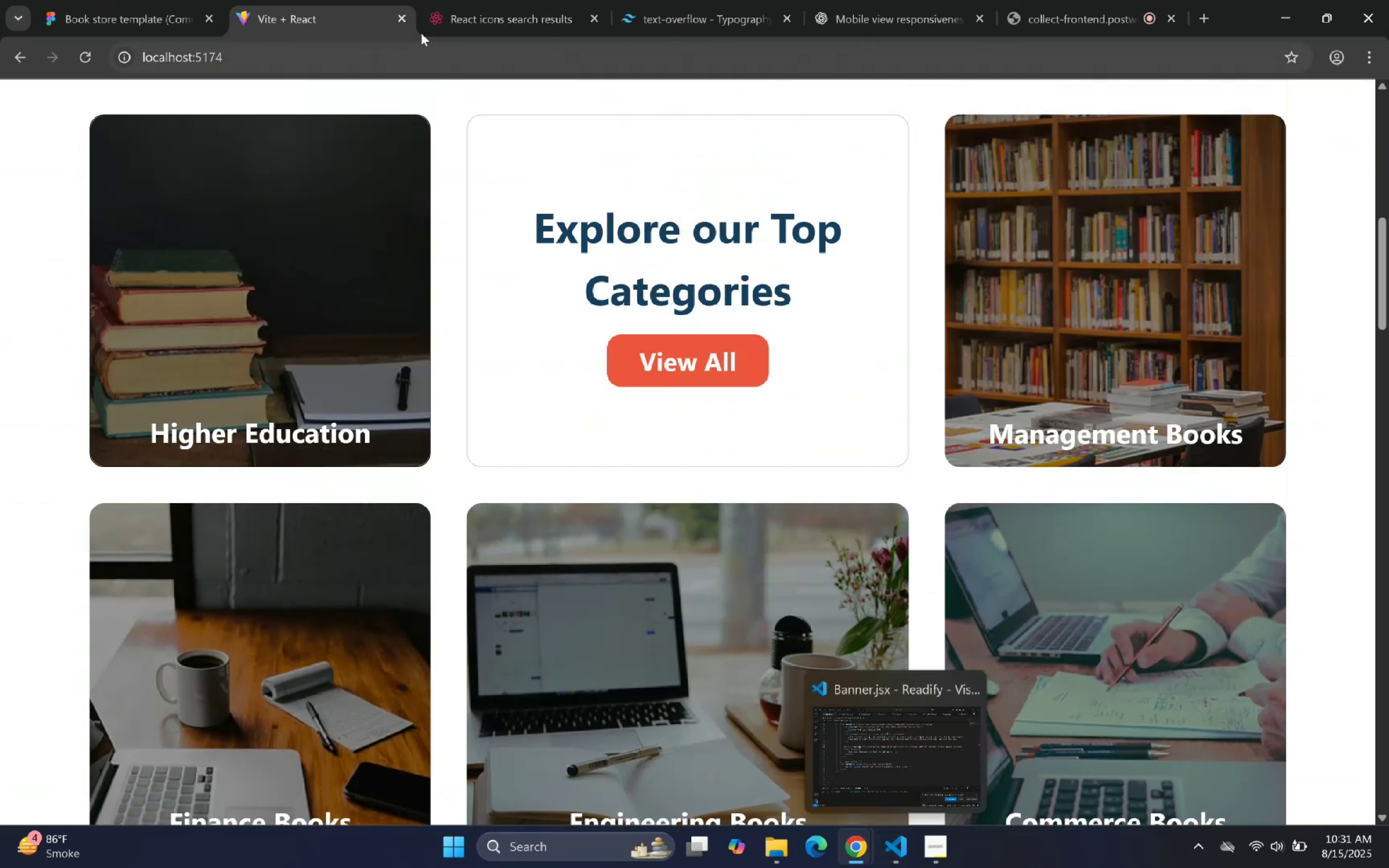 
left_click([1088, 0])
 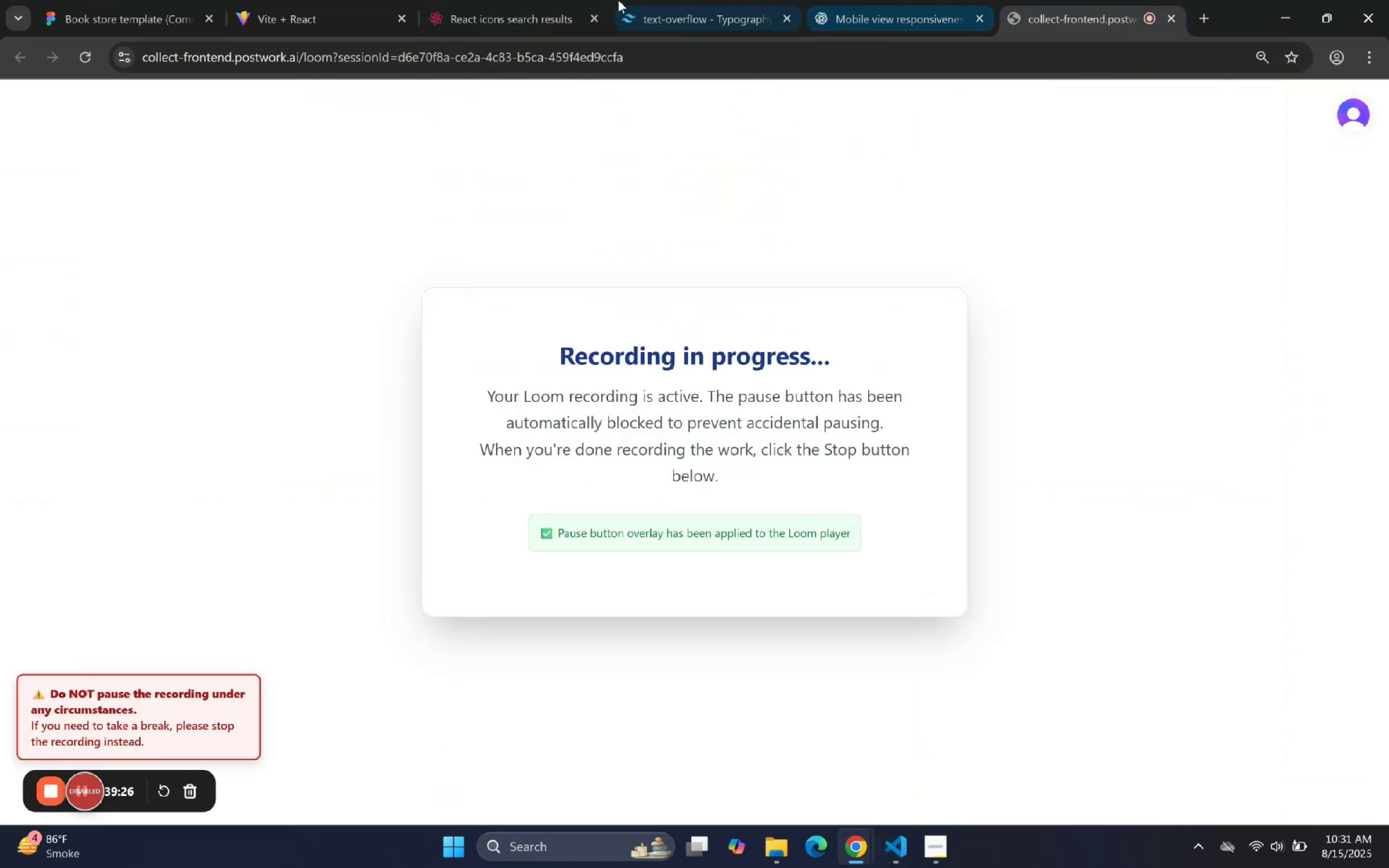 
left_click([392, 0])
 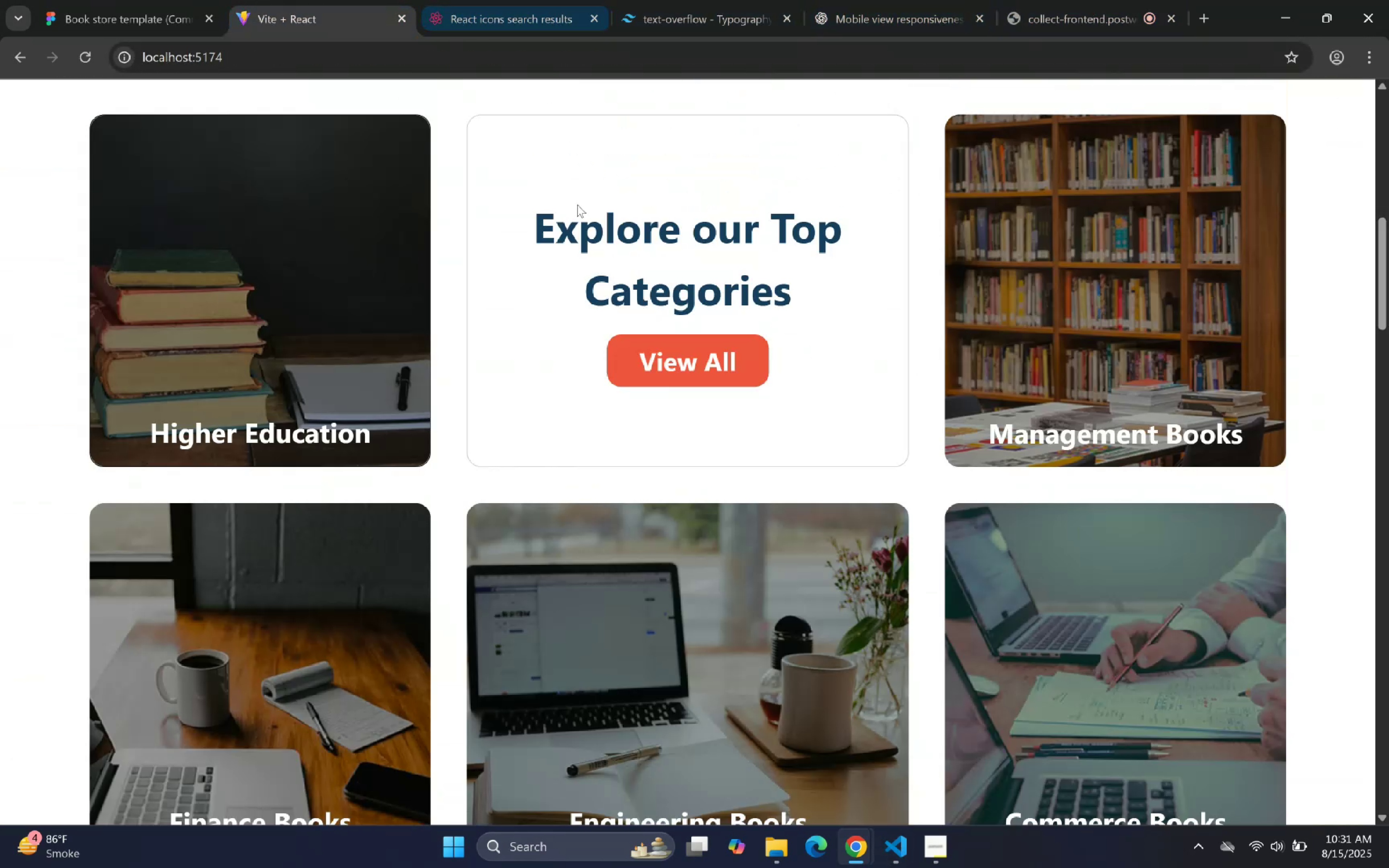 
scroll: coordinate [609, 289], scroll_direction: up, amount: 12.0
 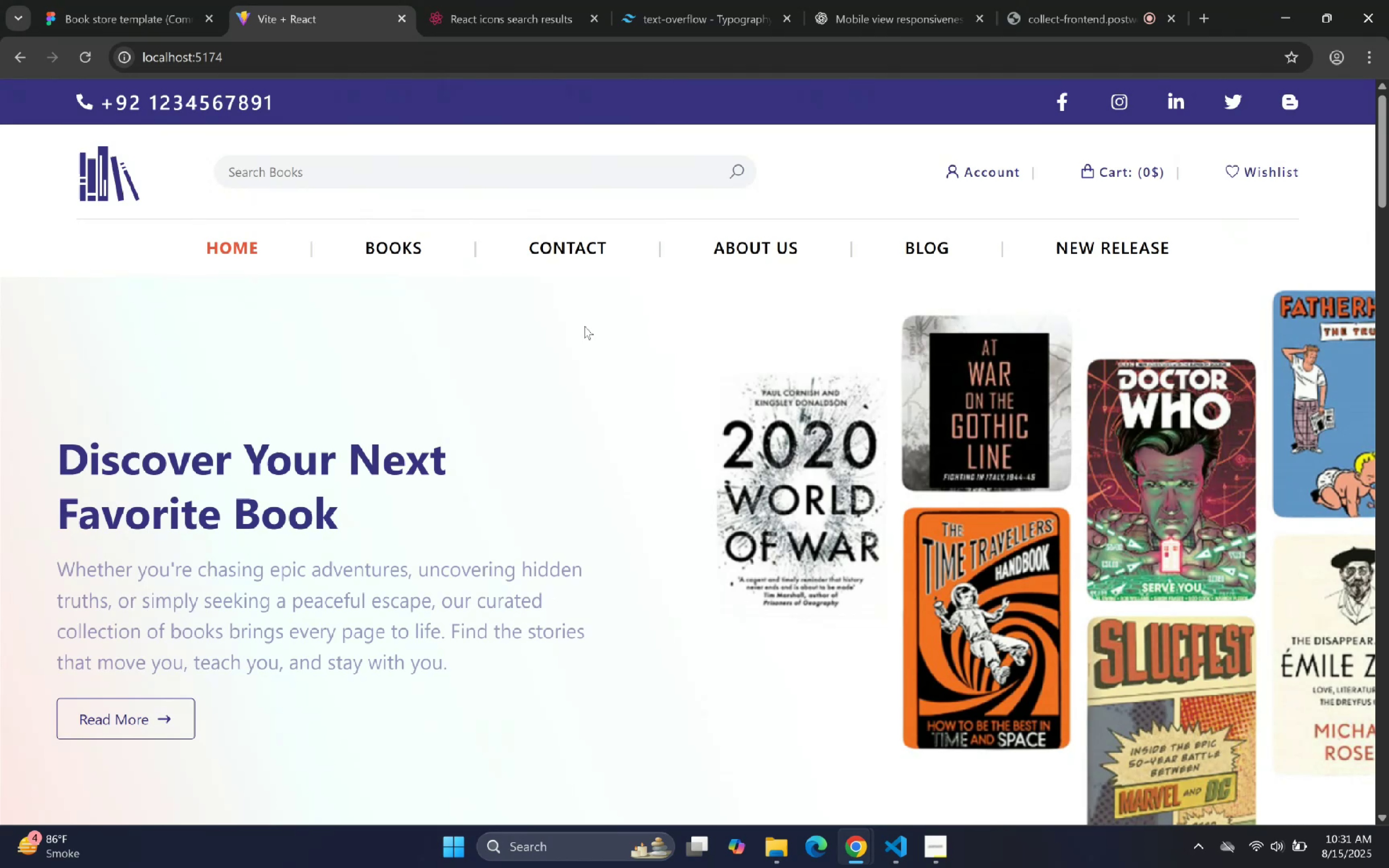 
right_click([521, 417])
 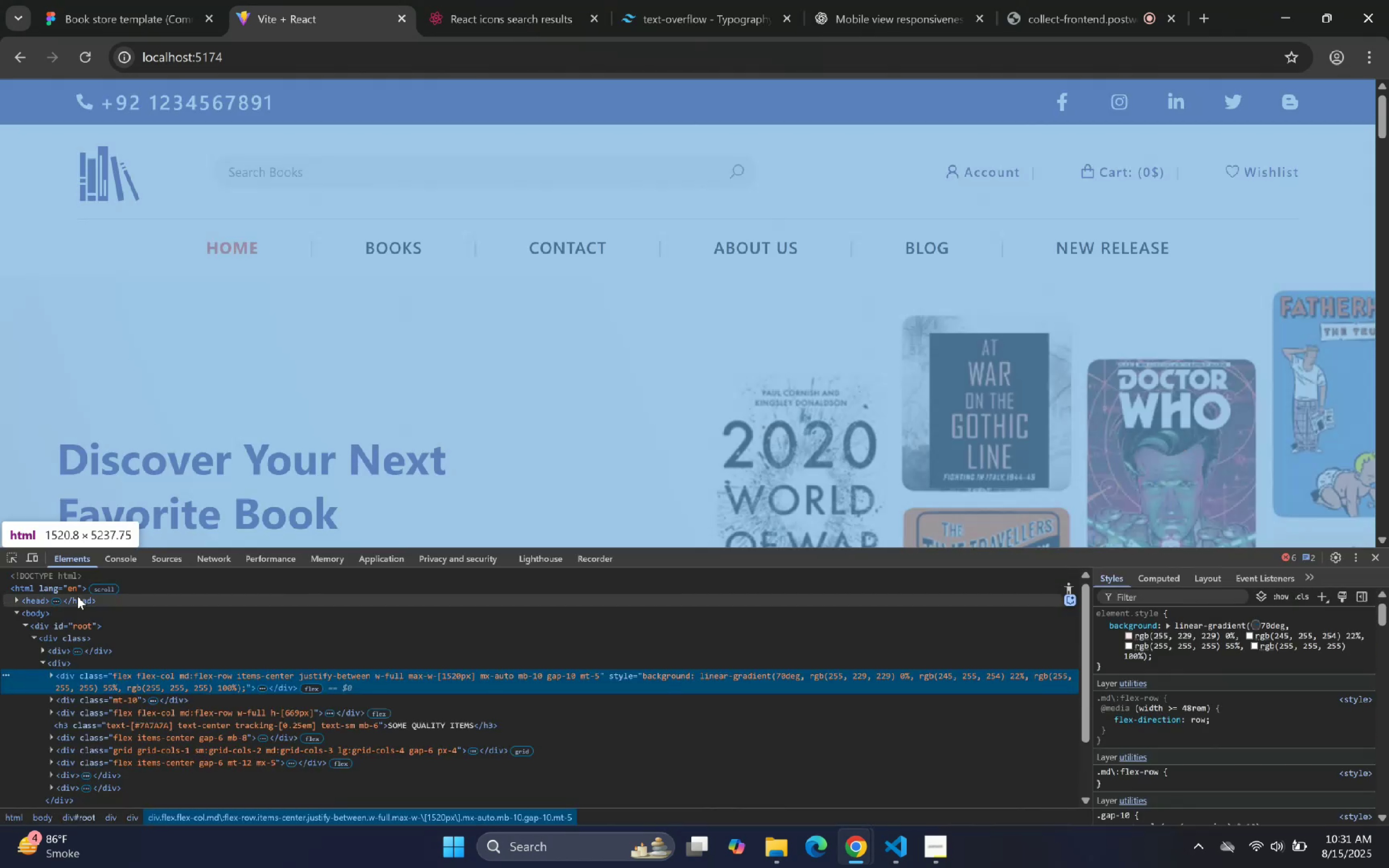 
left_click([1348, 562])
 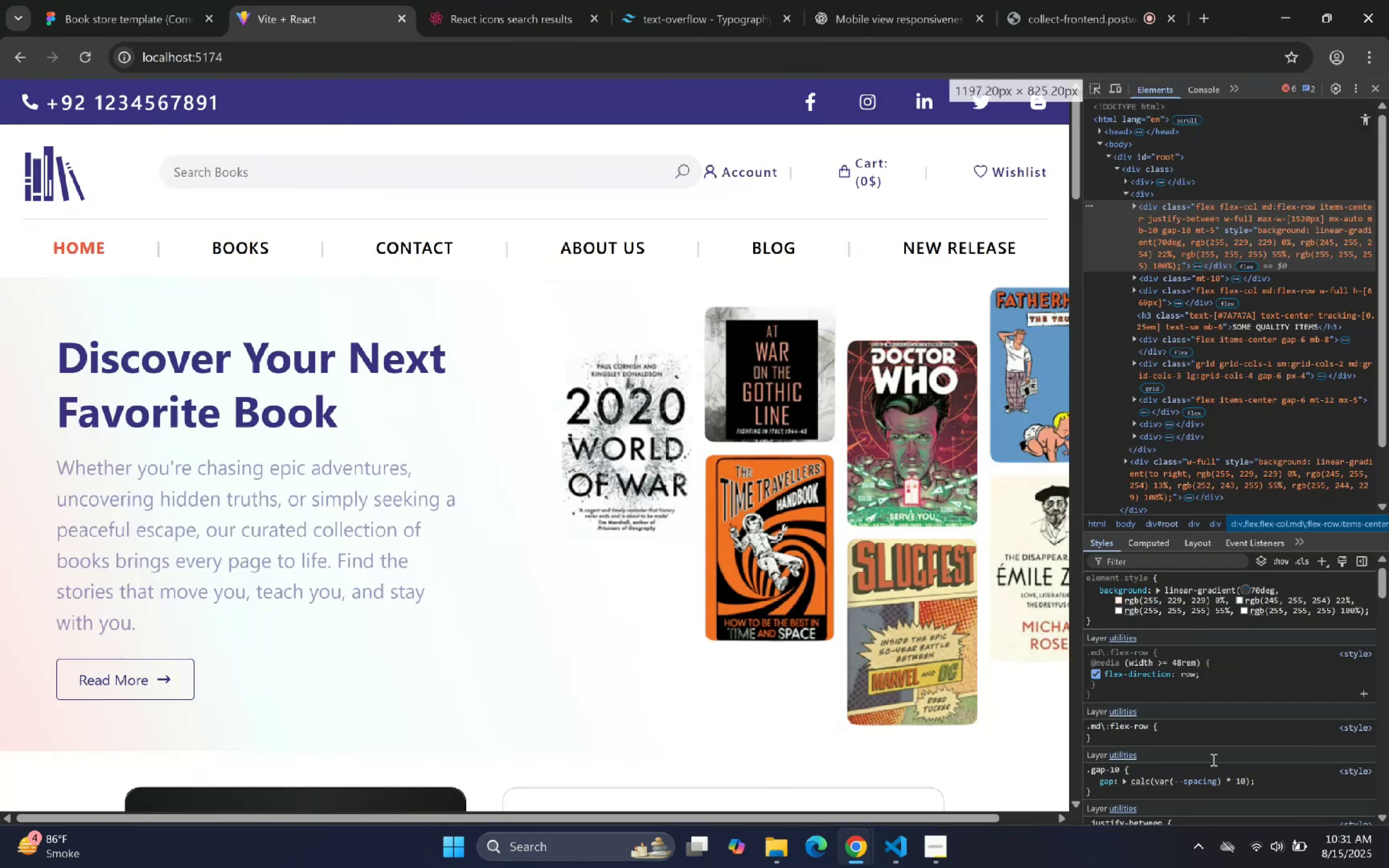 
scroll: coordinate [666, 571], scroll_direction: none, amount: 0.0
 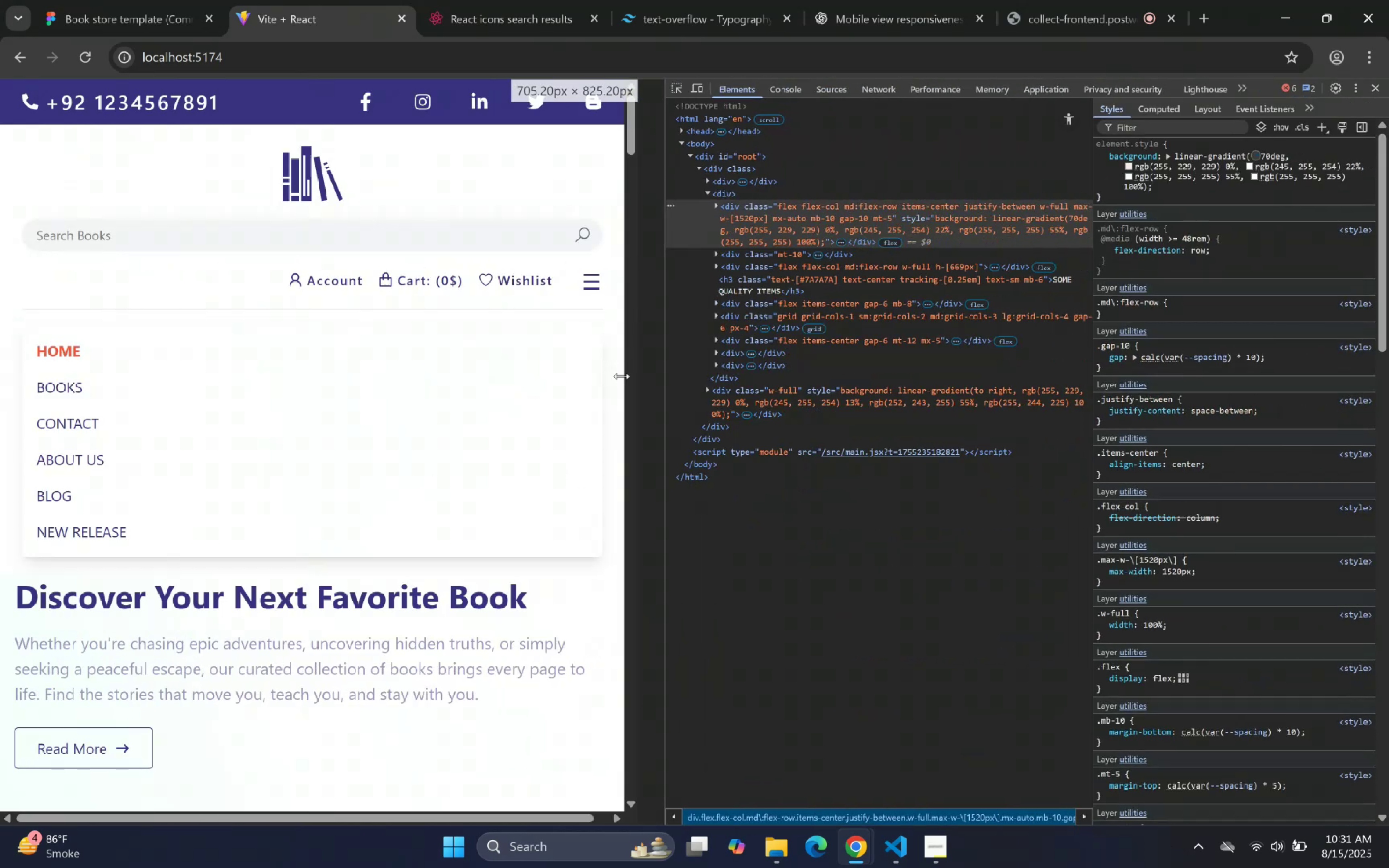 
wait(7.82)
 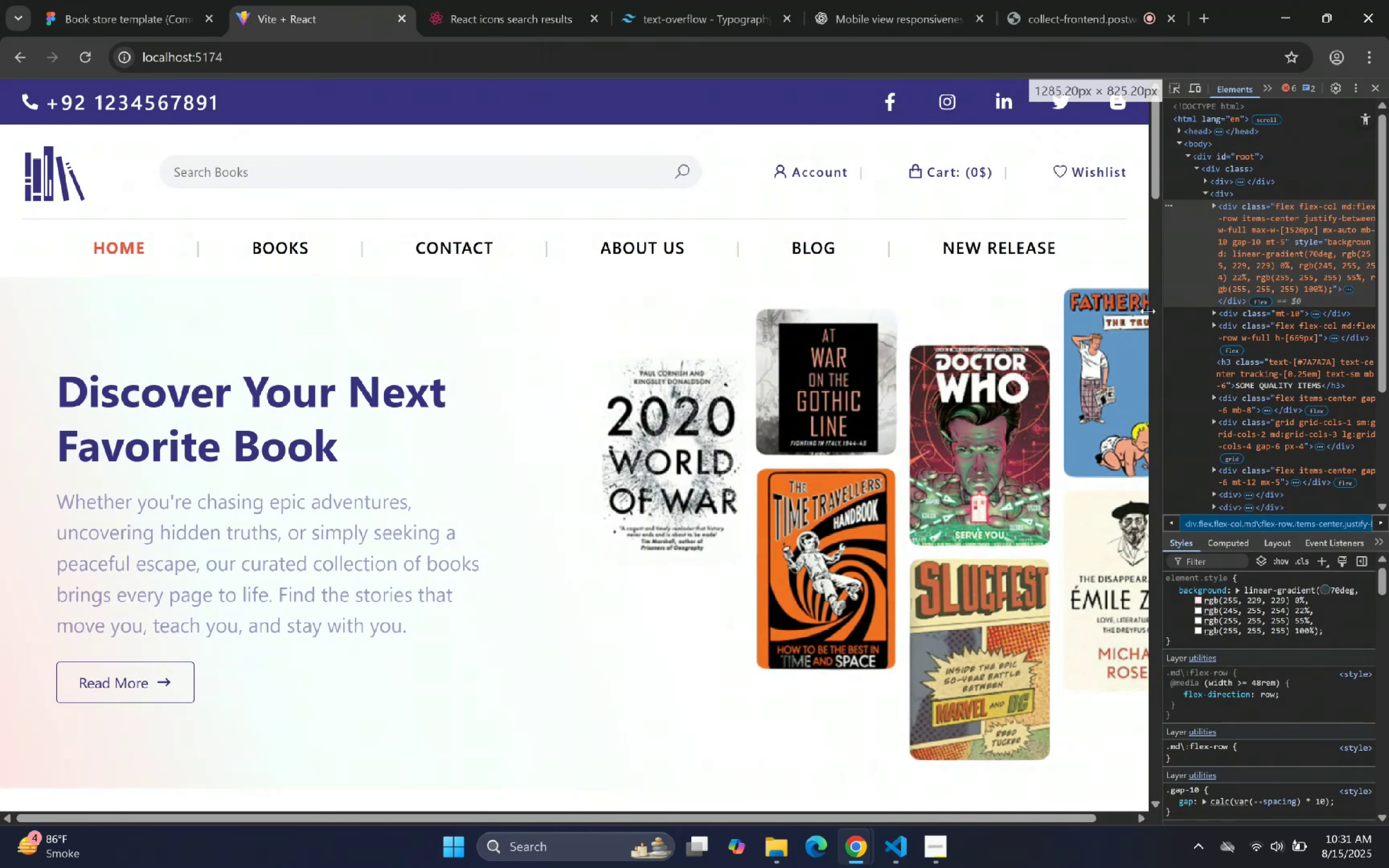 
scroll: coordinate [464, 407], scroll_direction: down, amount: 6.0
 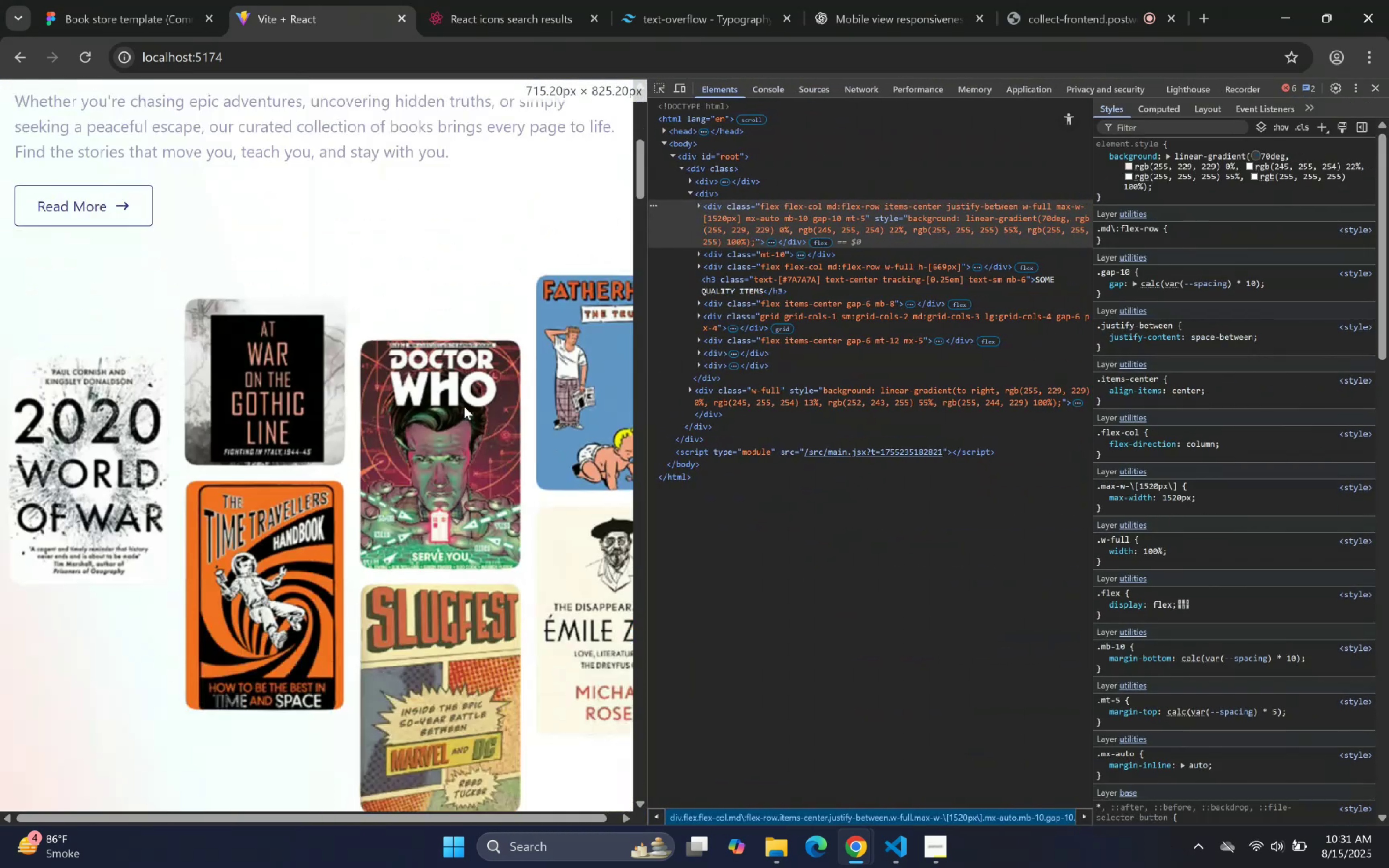 
scroll: coordinate [524, 335], scroll_direction: up, amount: 8.0
 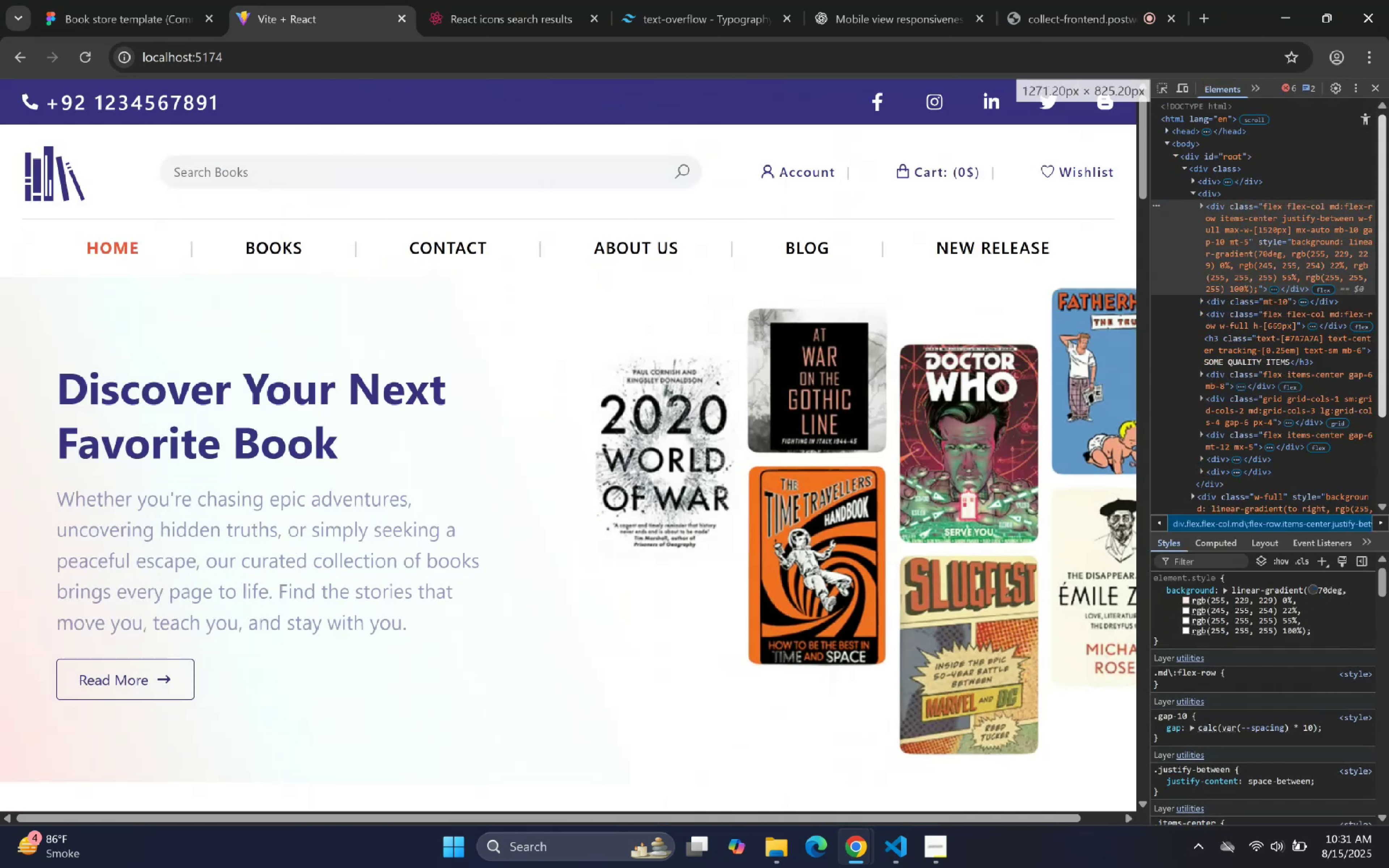 
left_click([1375, 85])
 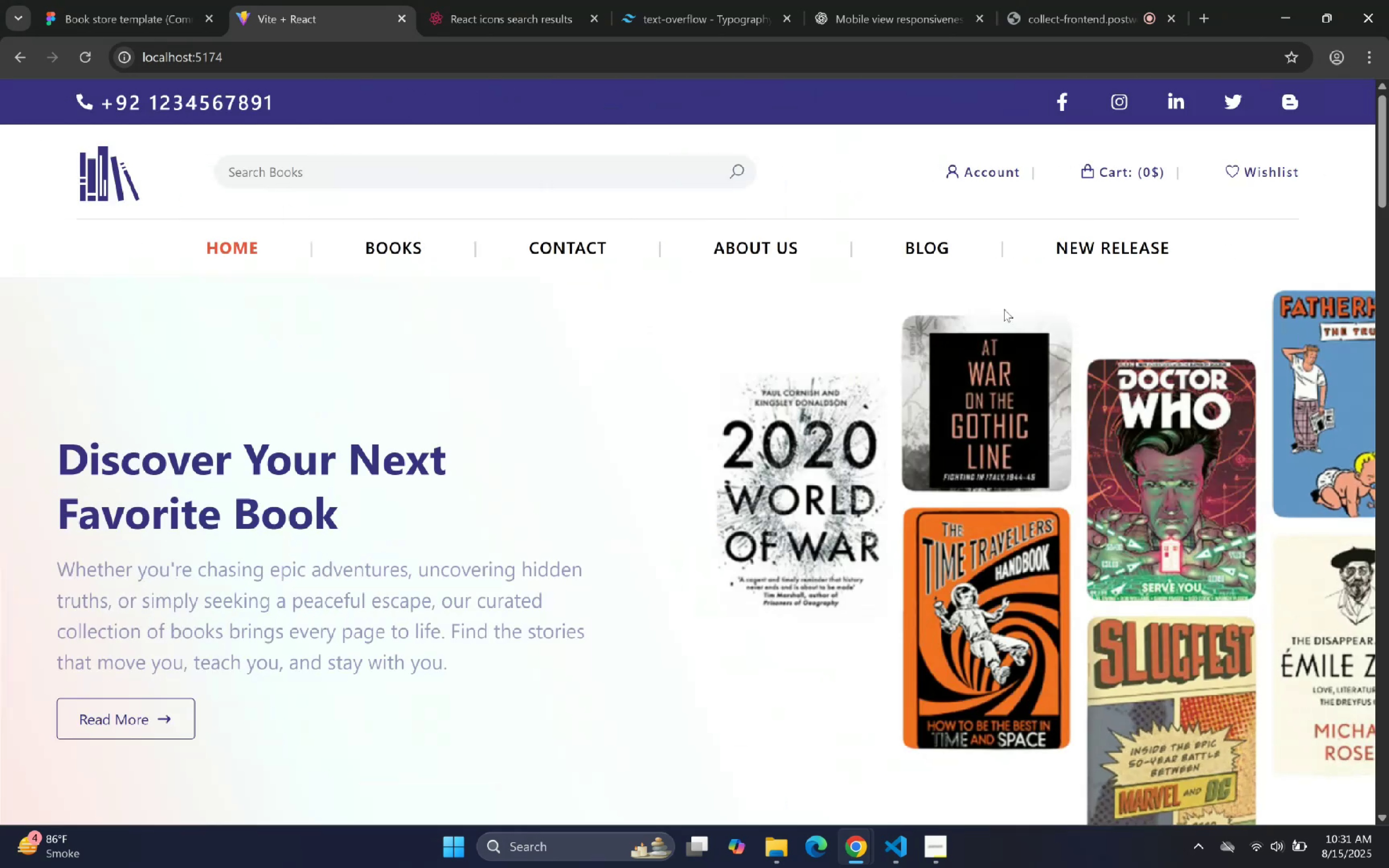 
scroll: coordinate [839, 359], scroll_direction: down, amount: 8.0
 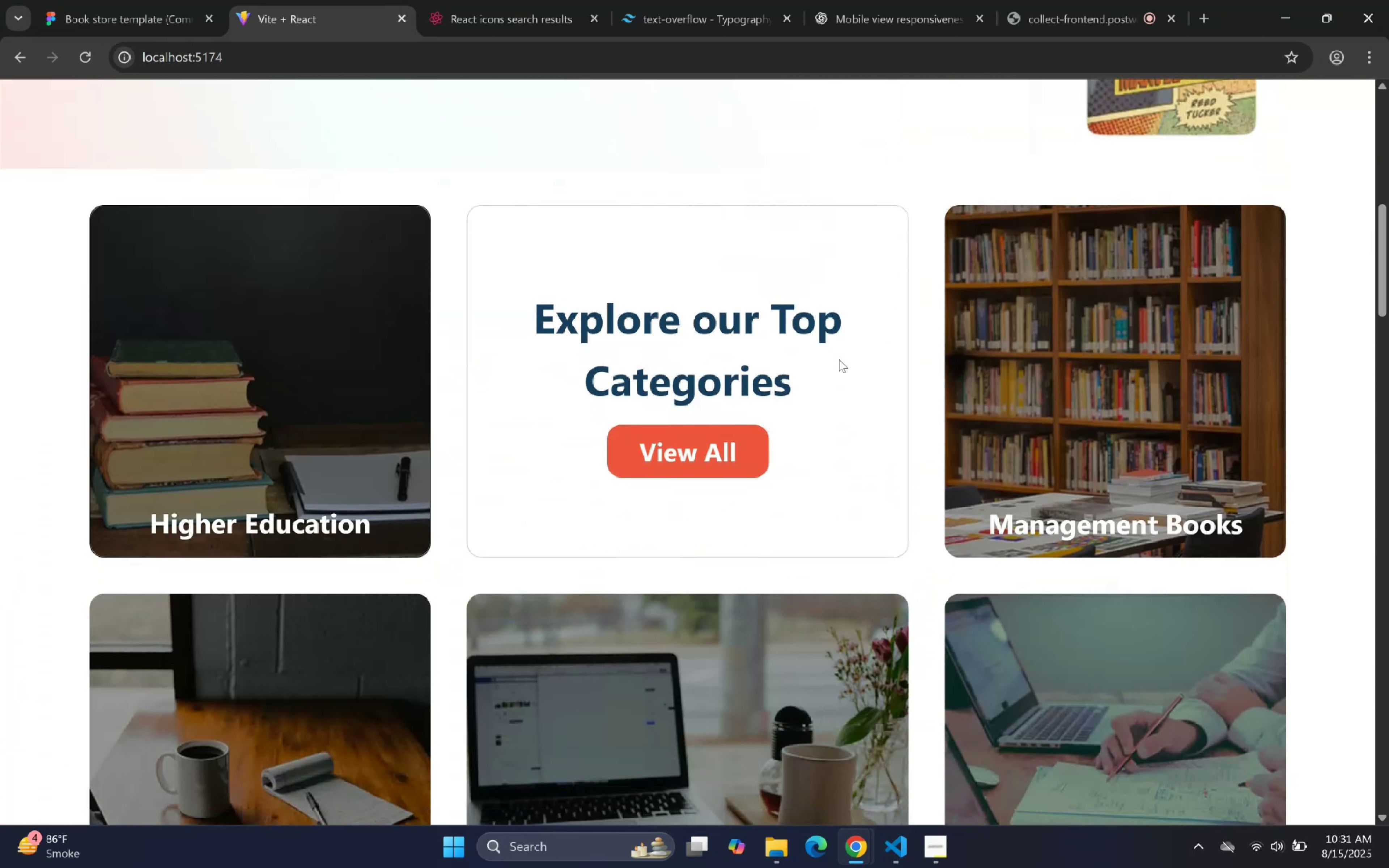 
scroll: coordinate [839, 359], scroll_direction: up, amount: 9.0
 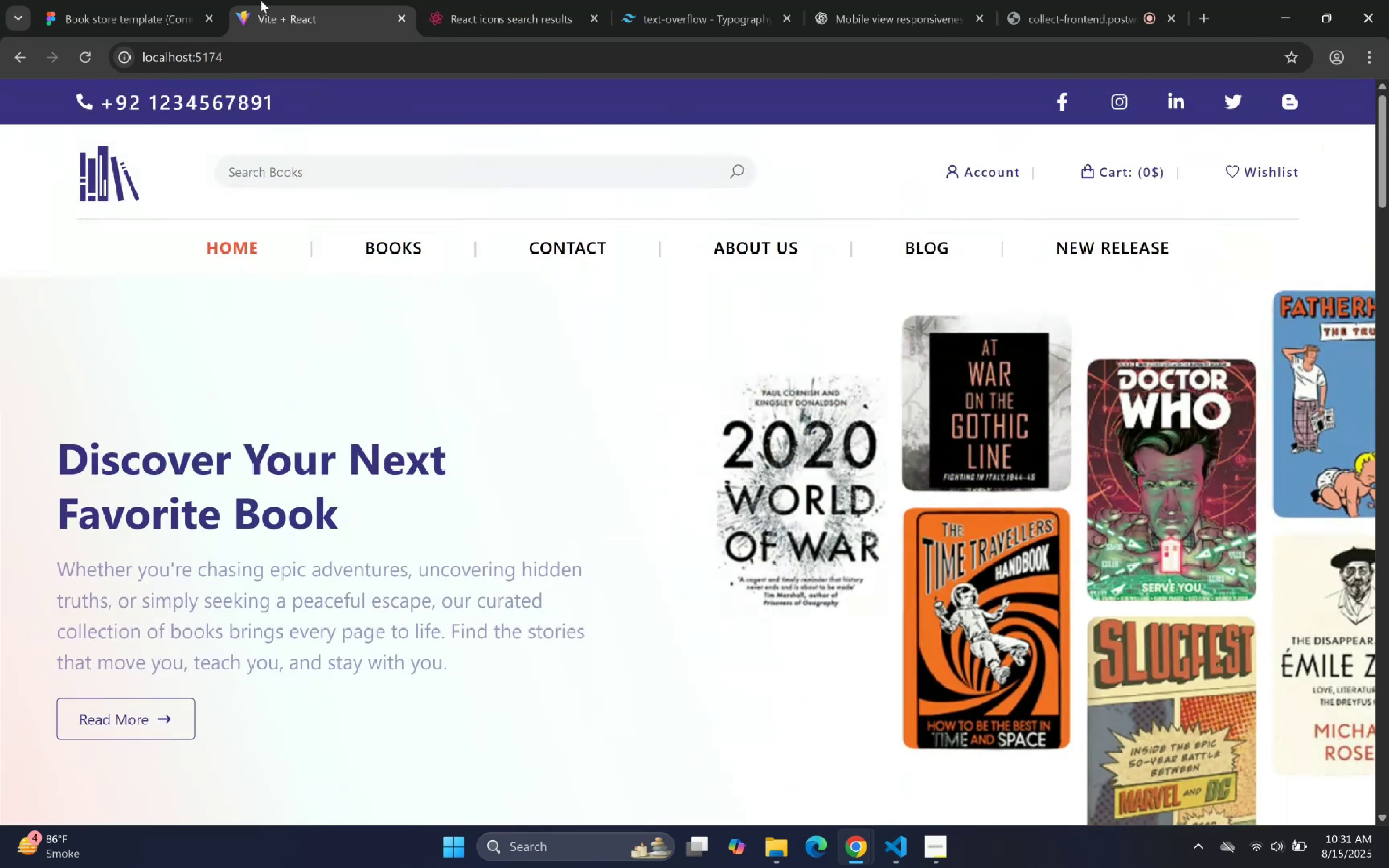 
left_click([165, 0])
 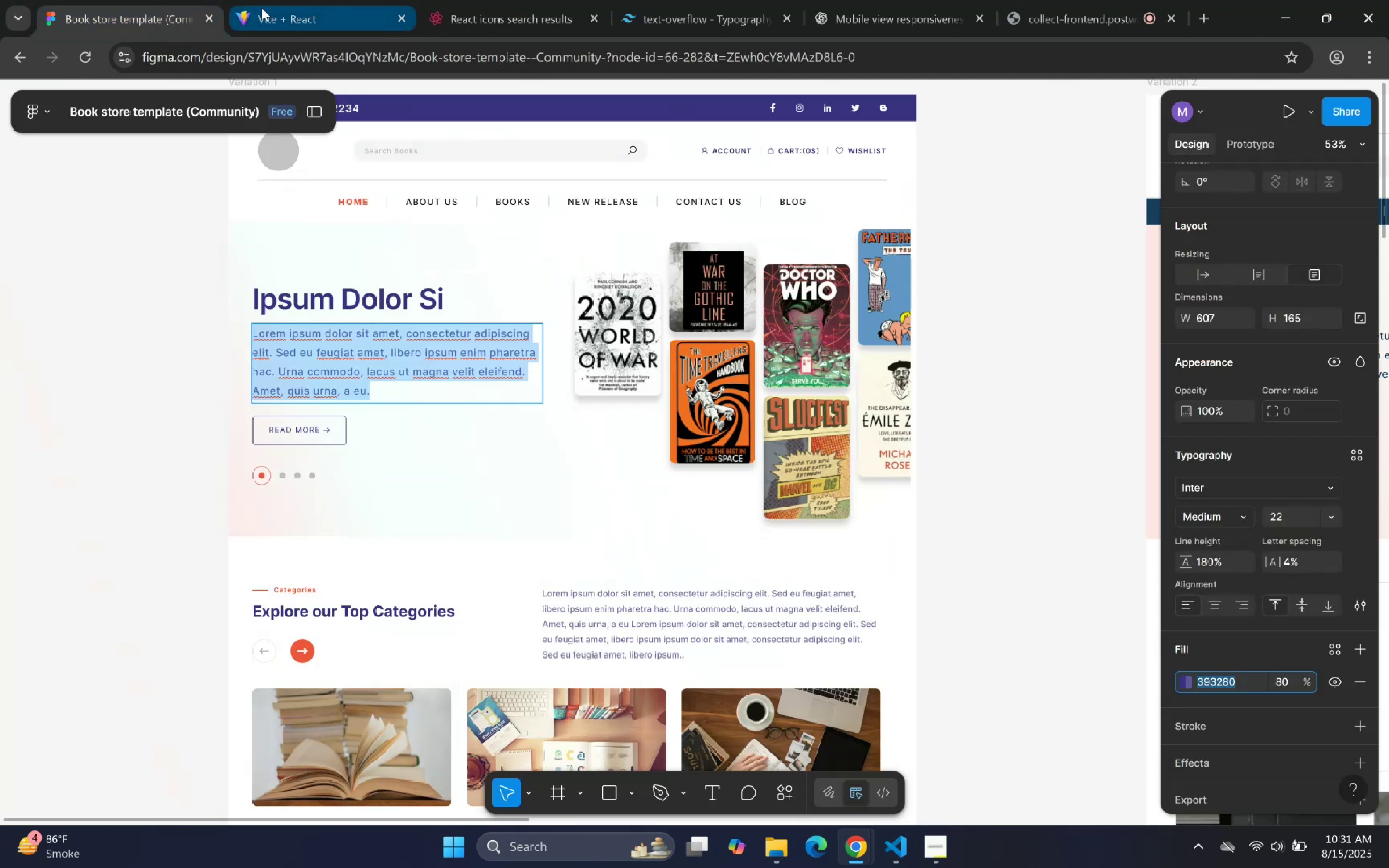 
left_click([262, 8])
 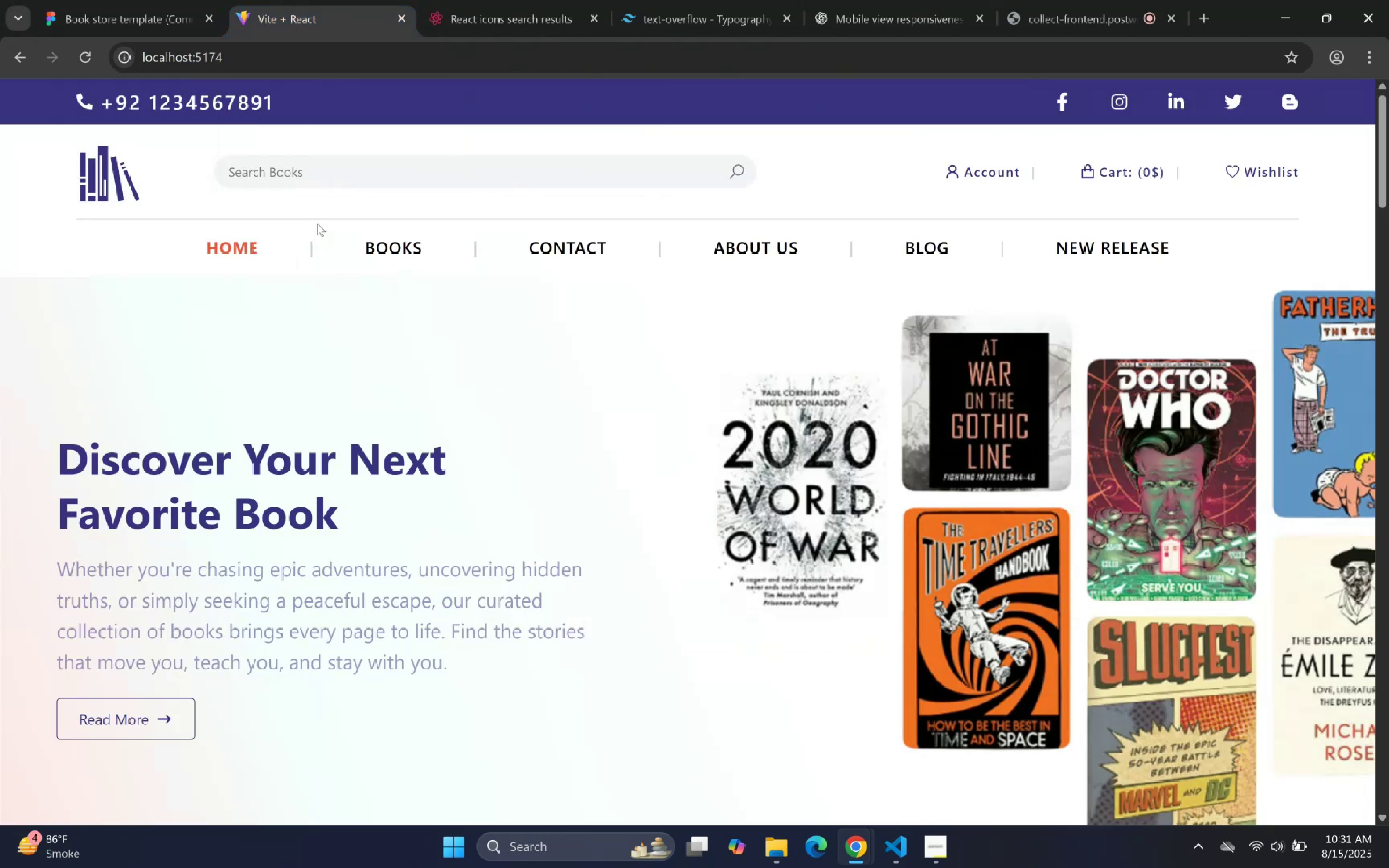 
scroll: coordinate [383, 244], scroll_direction: down, amount: 7.0
 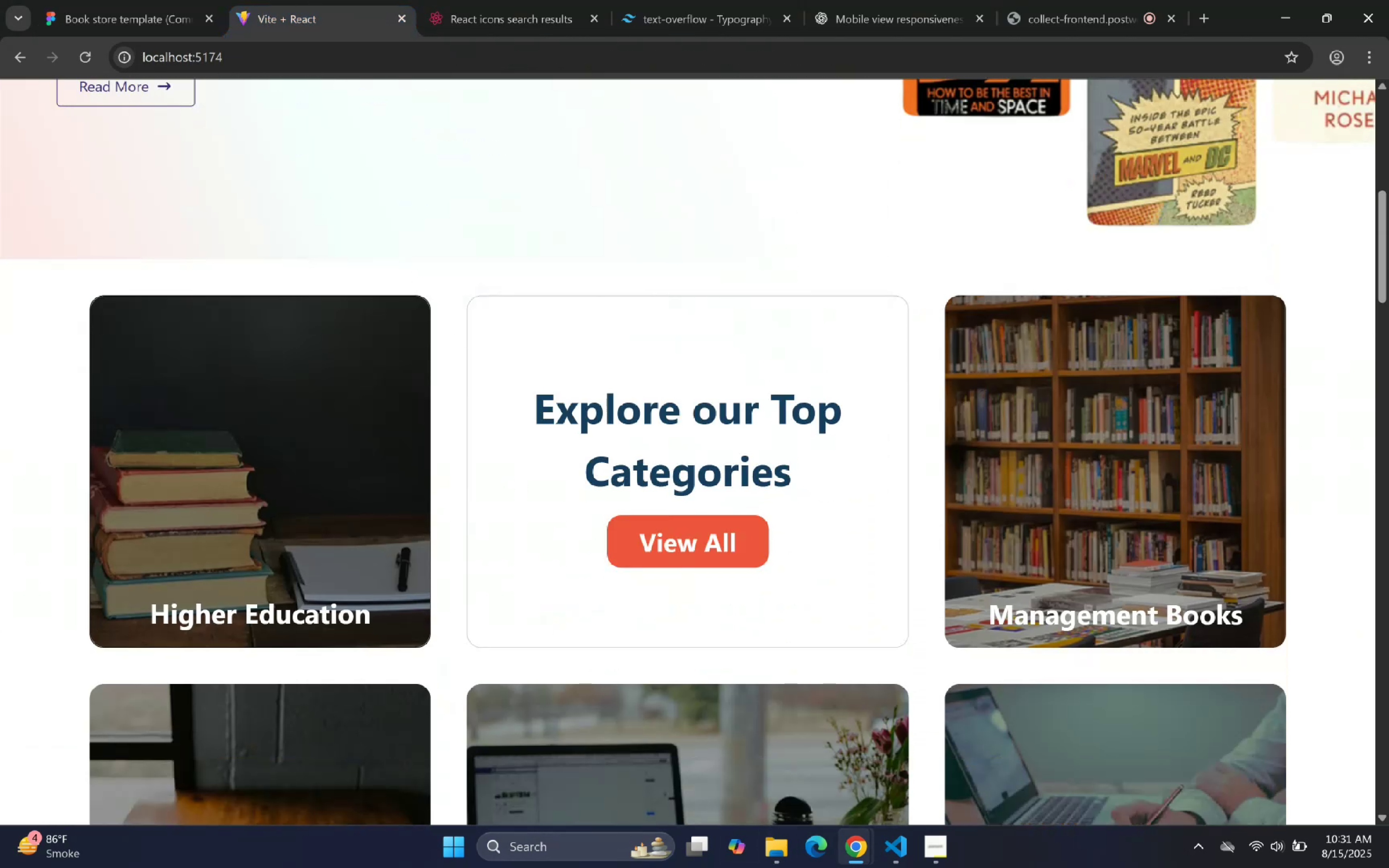 
left_click([900, 850])
 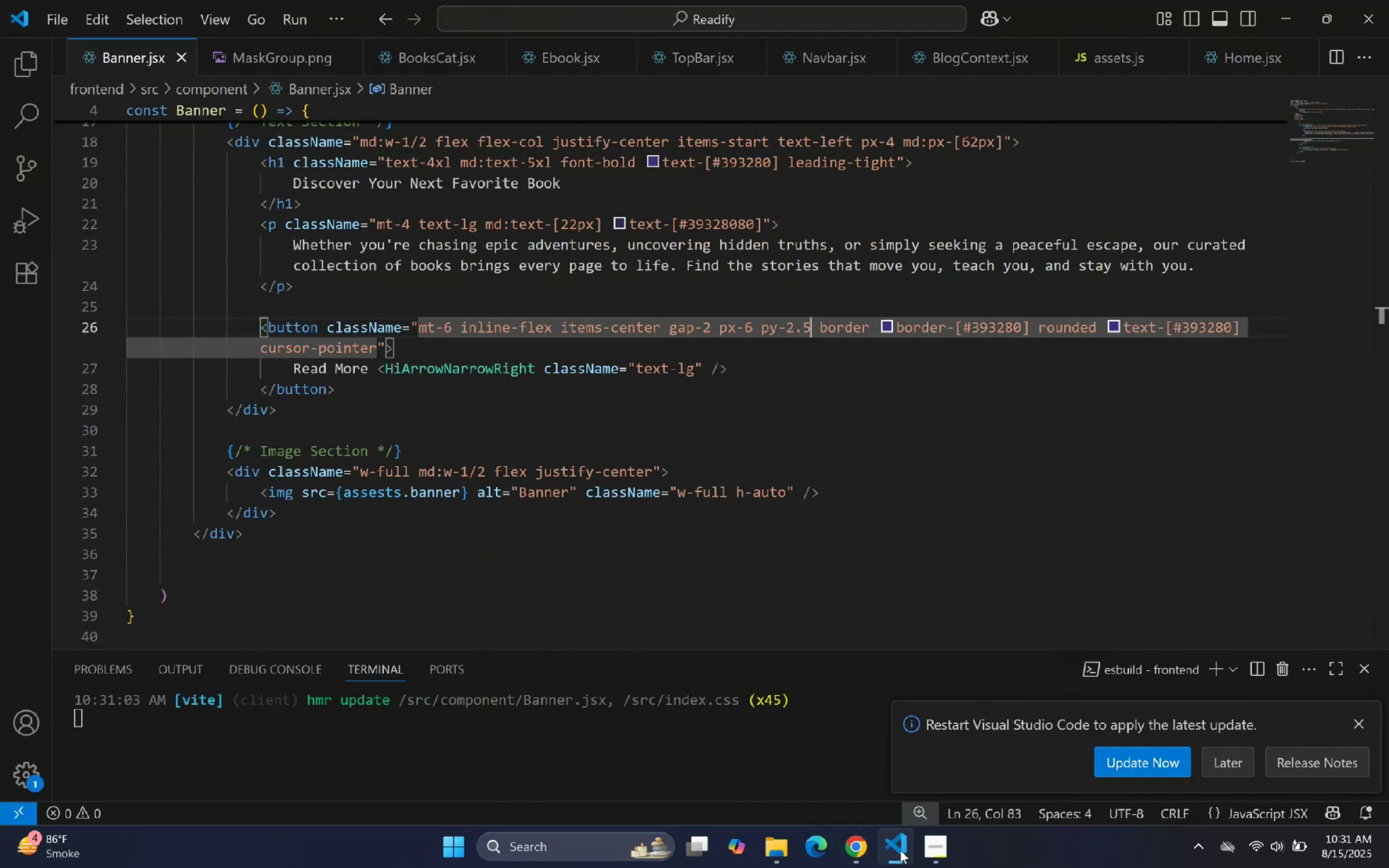 
left_click([900, 850])
 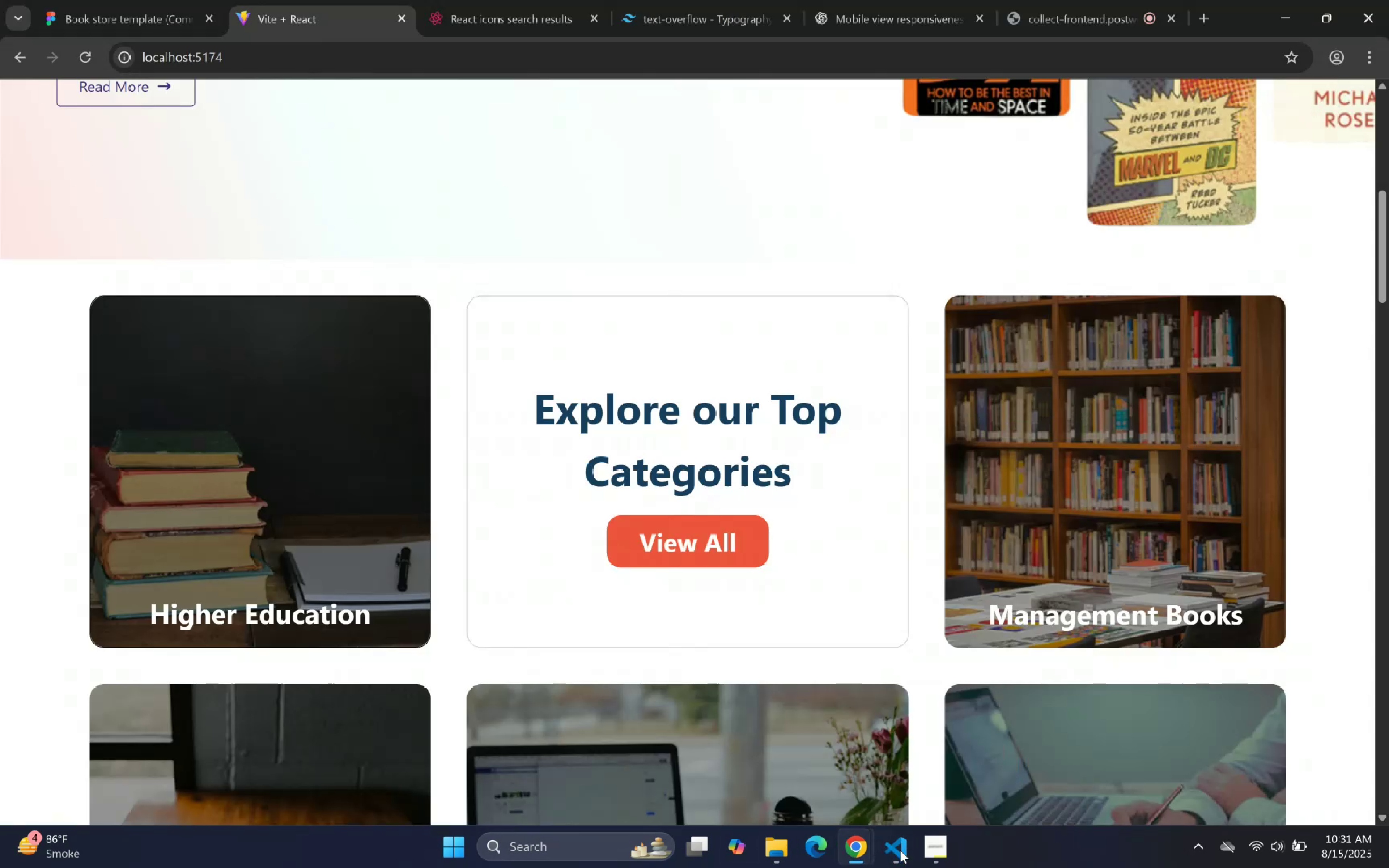 
left_click([900, 850])
 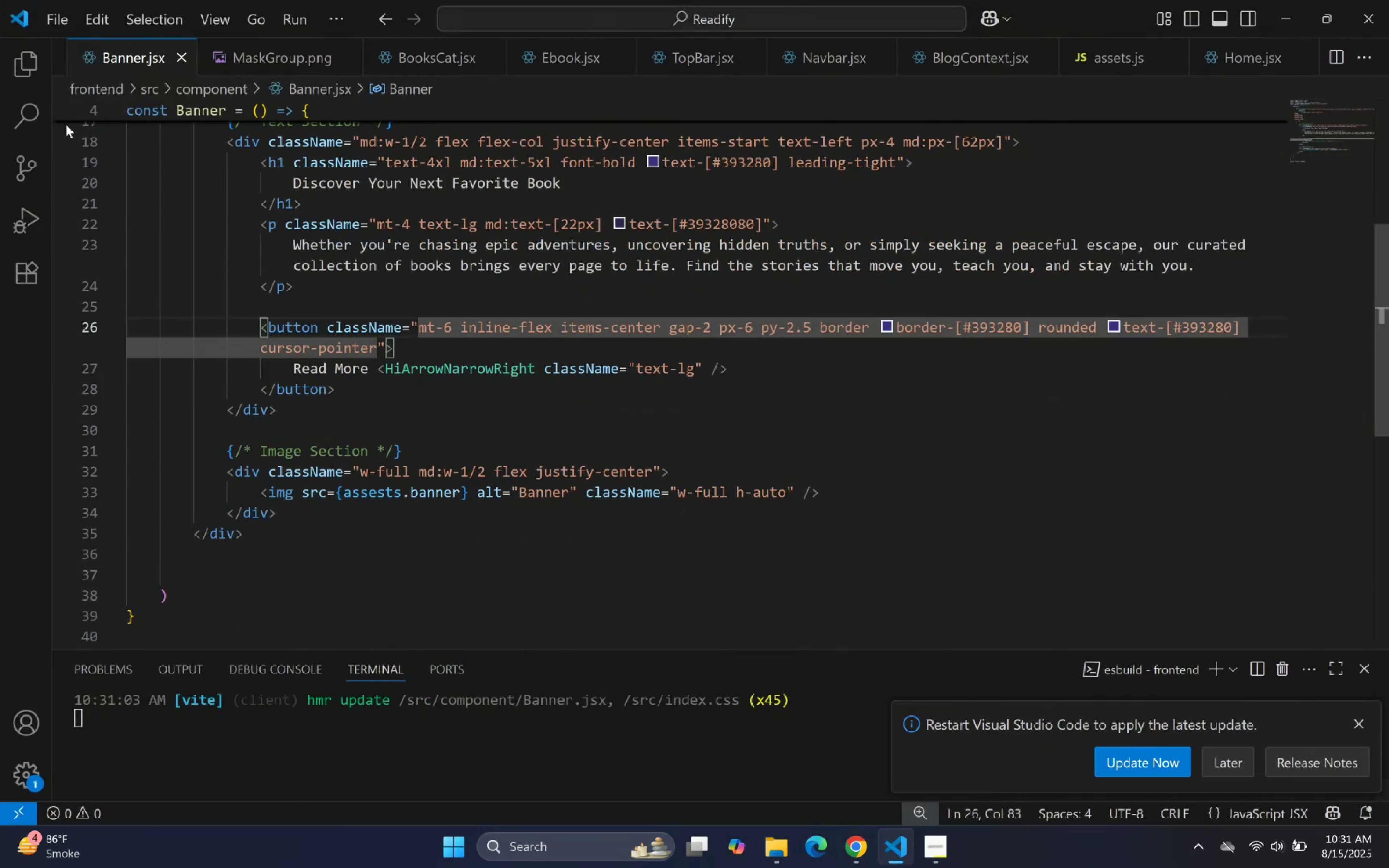 
left_click([18, 64])
 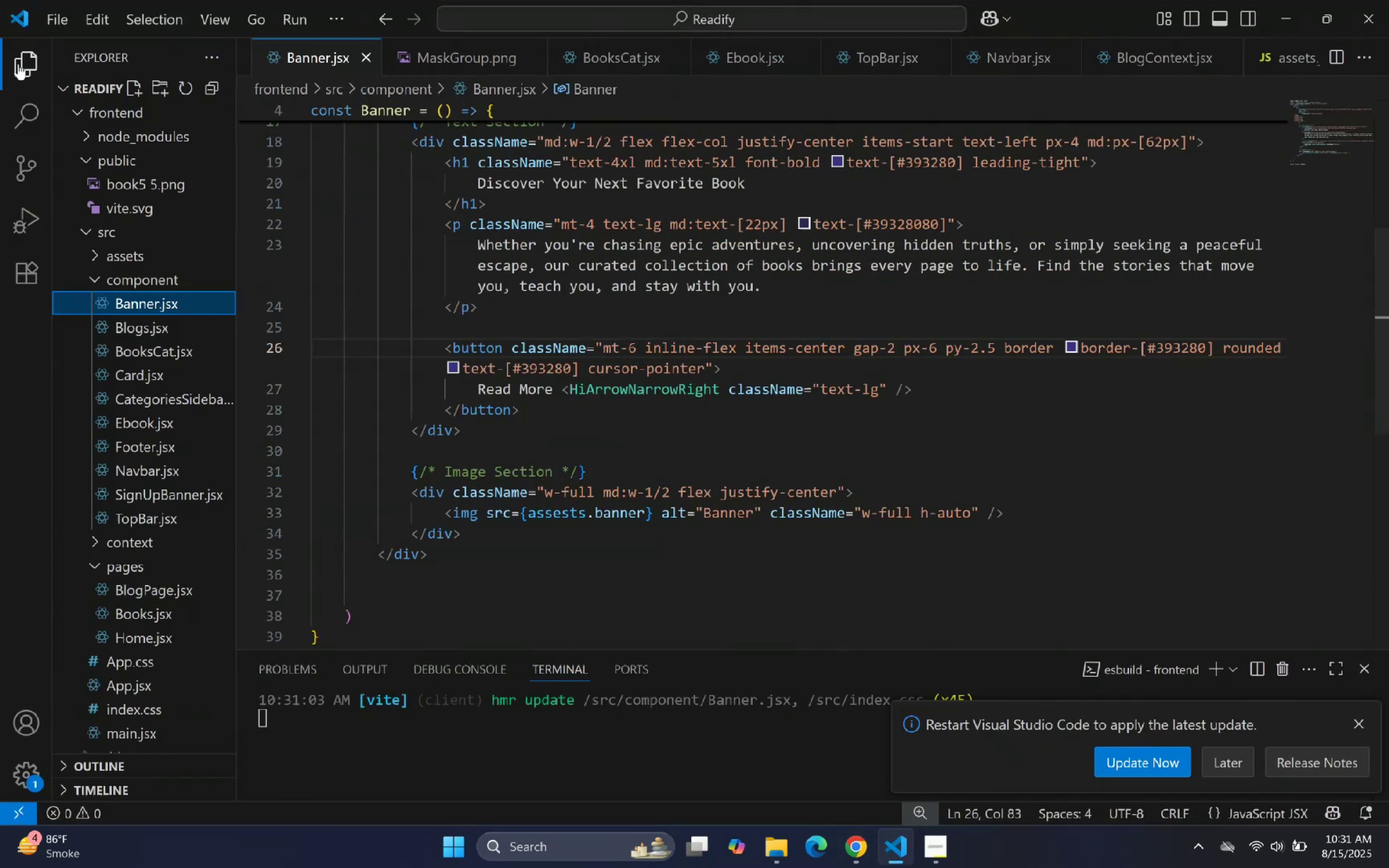 
mouse_move([250, 329])
 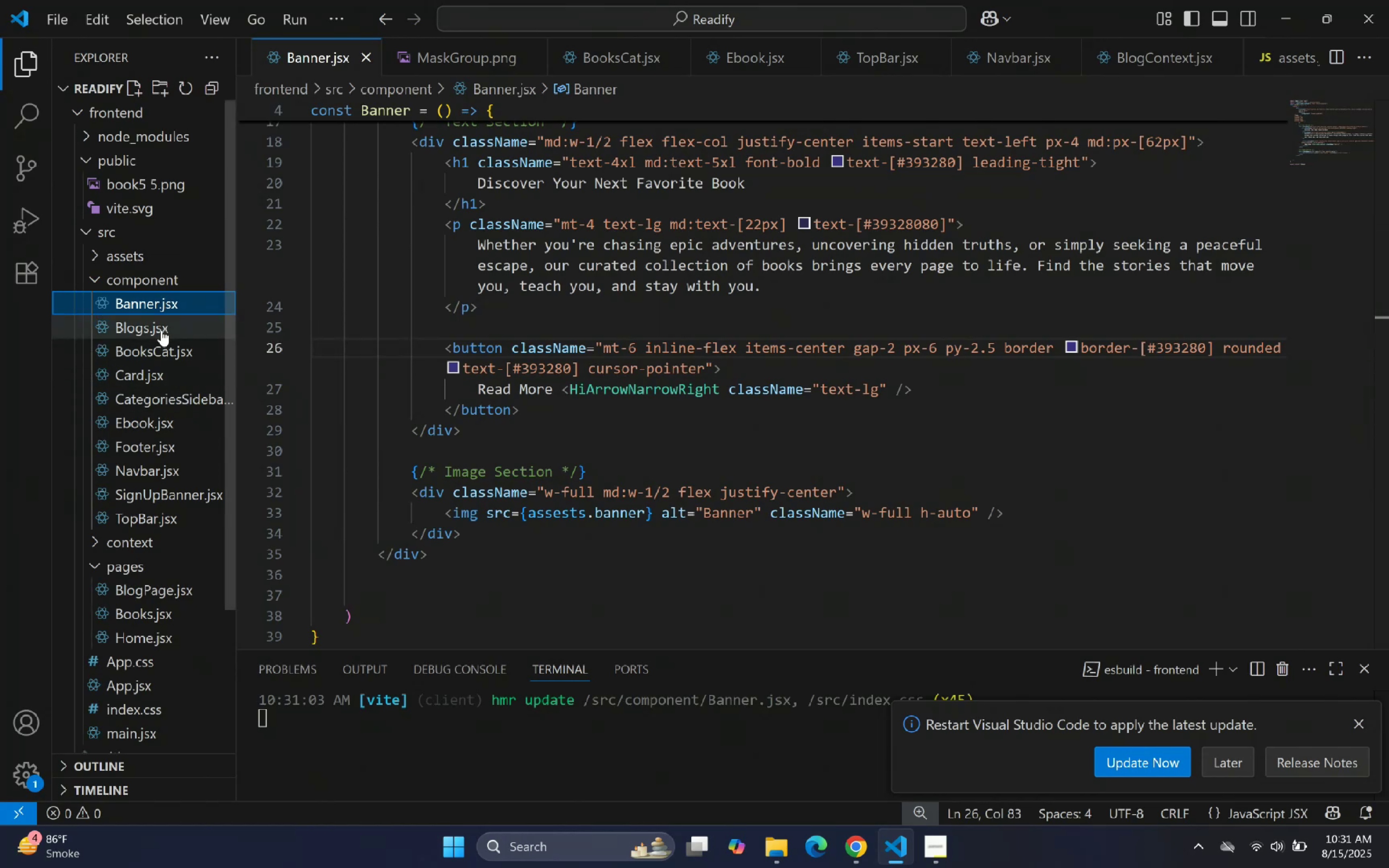 
left_click([150, 370])
 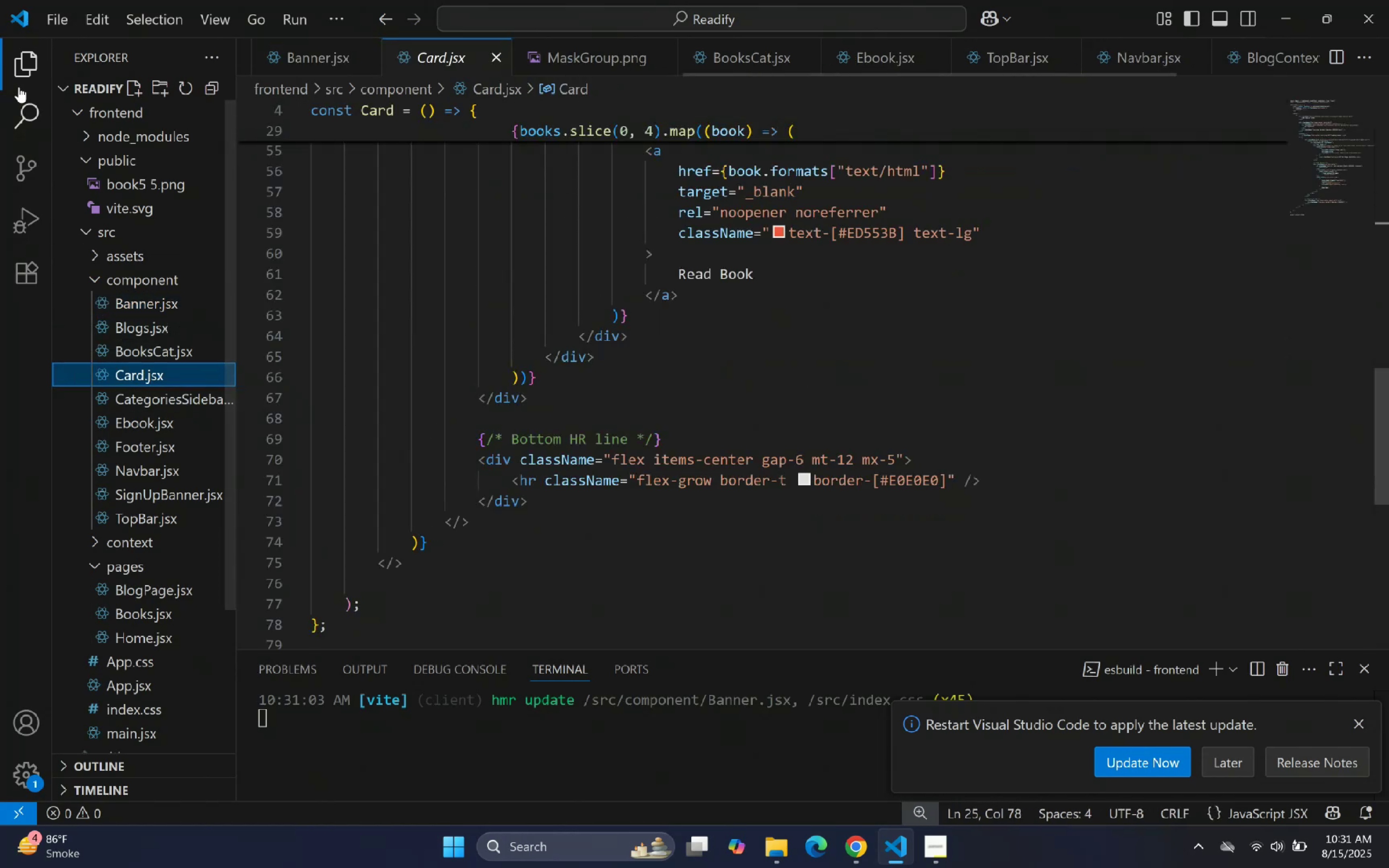 
scroll: coordinate [397, 398], scroll_direction: up, amount: 15.0
 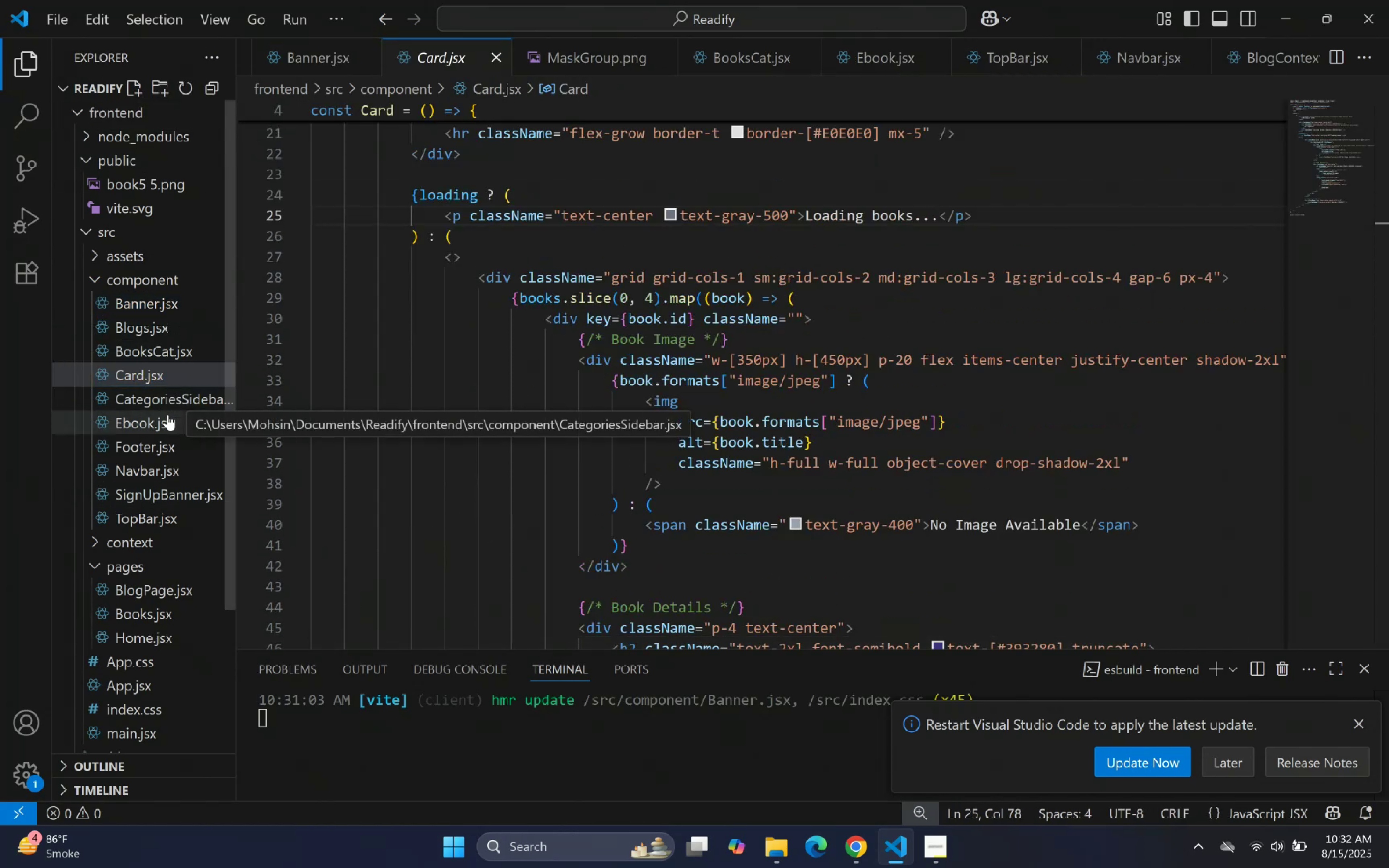 
left_click([33, 59])
 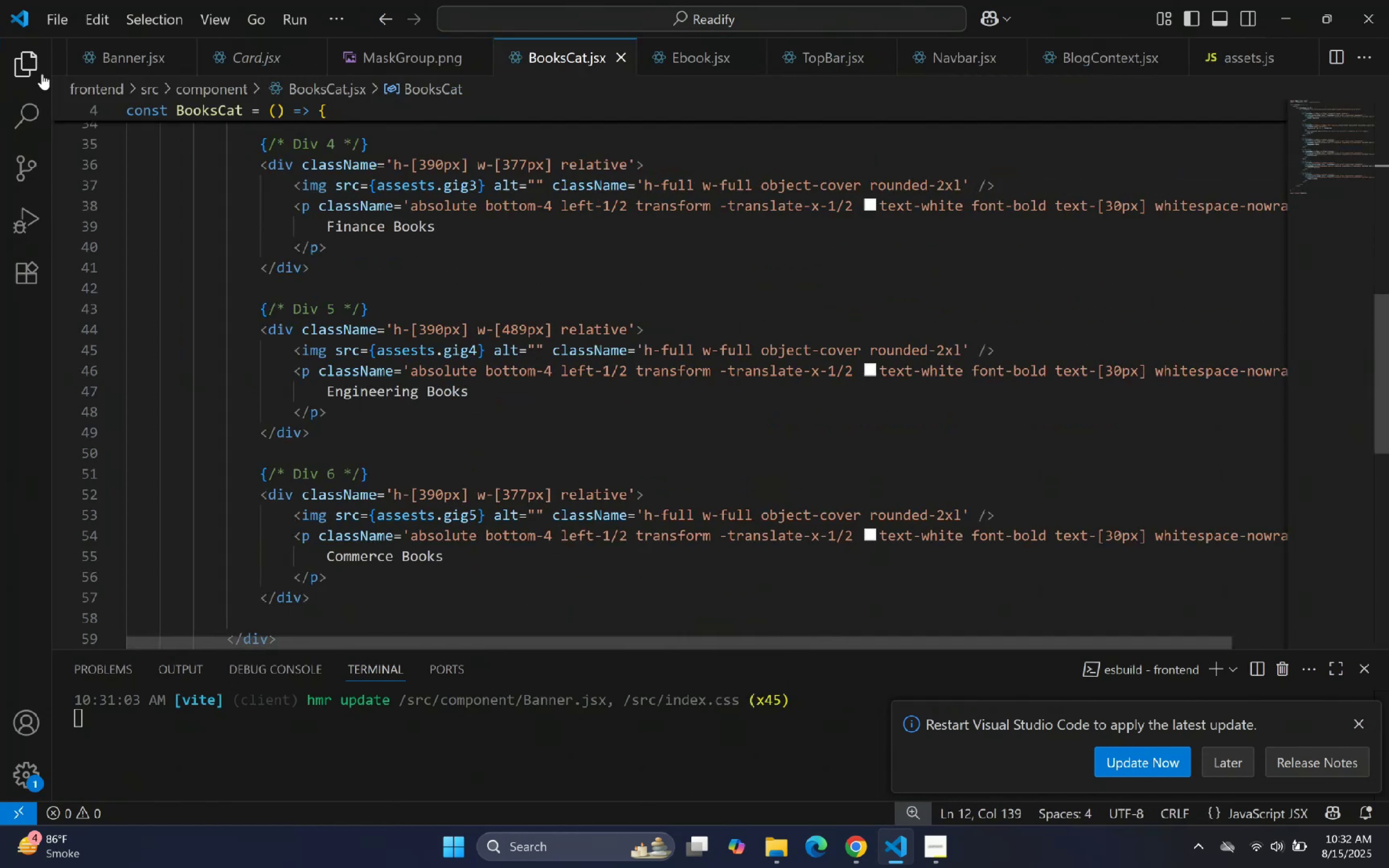 
scroll: coordinate [346, 343], scroll_direction: up, amount: 16.0
 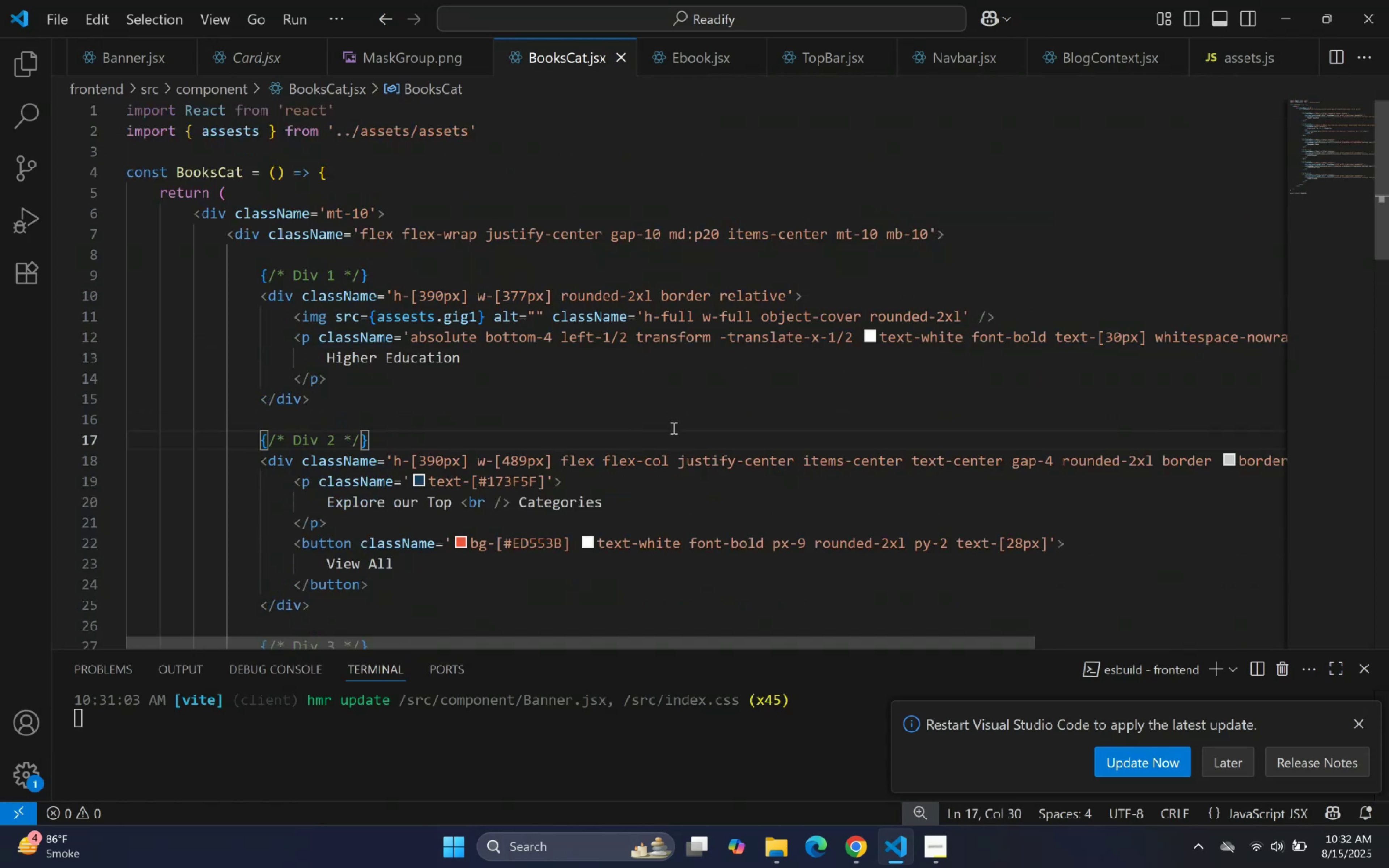 
mouse_move([626, 452])
 